 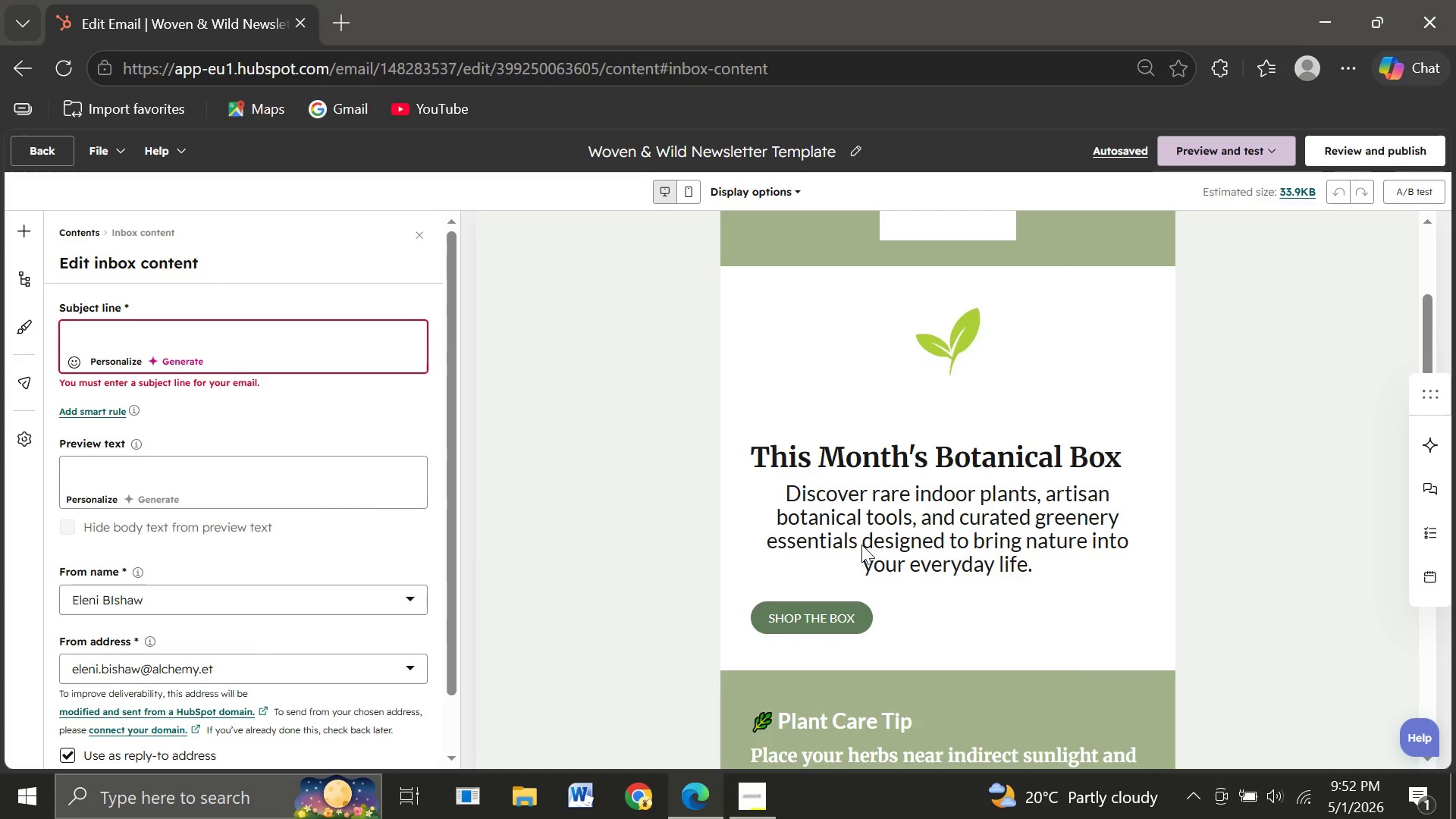 
key(Shift+A)
 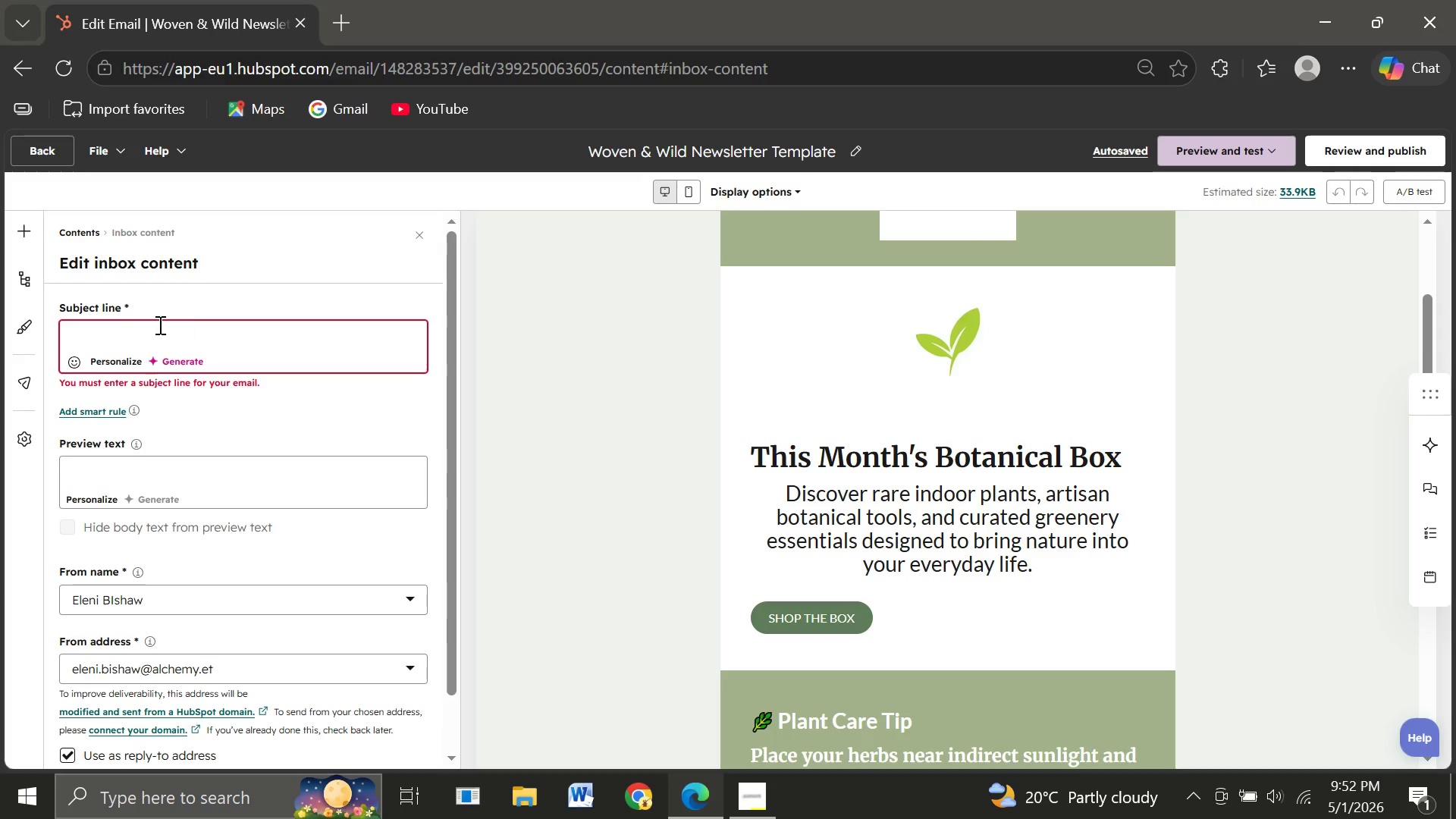 
left_click([105, 340])
 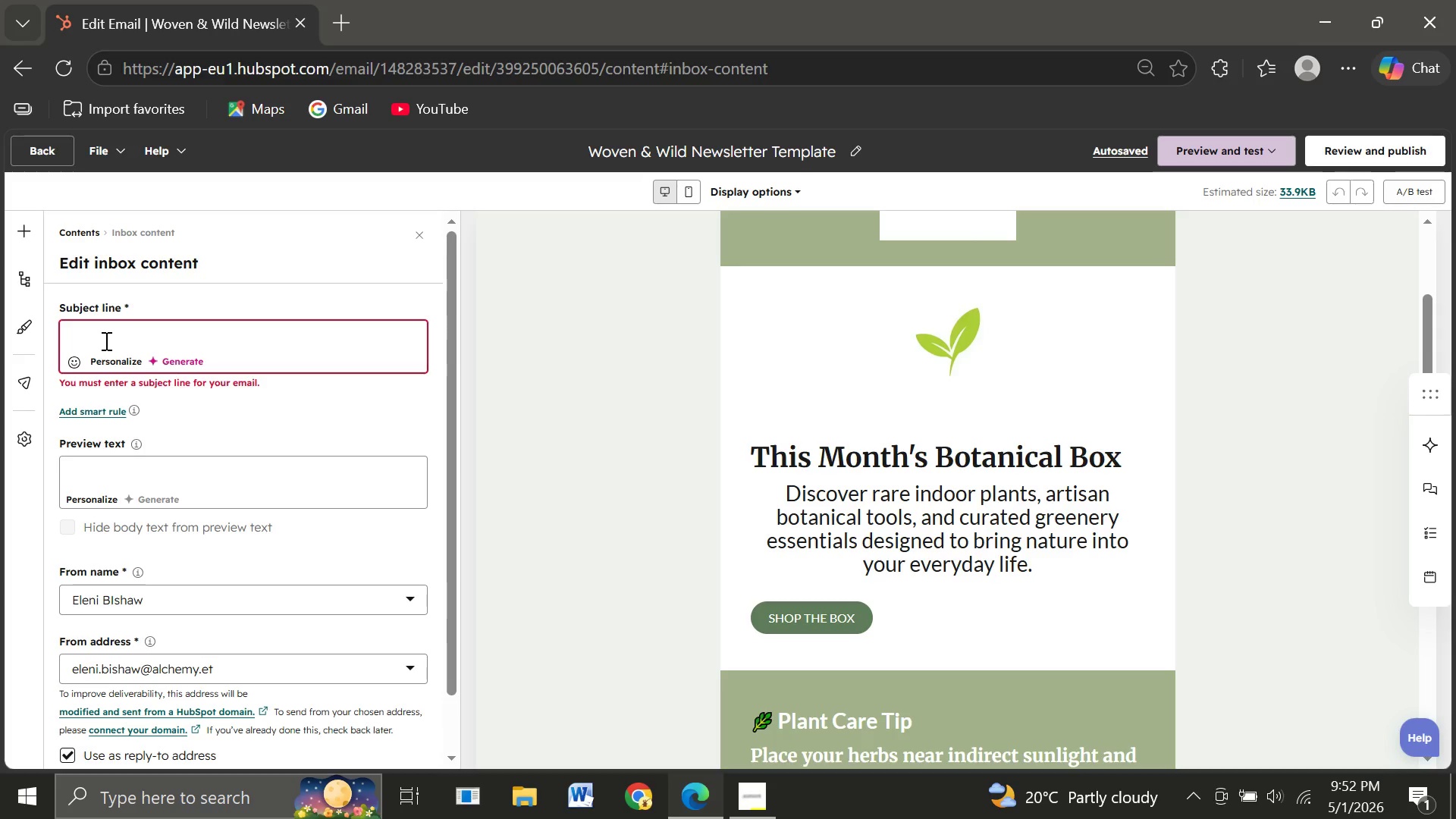 
key(Shift+ShiftLeft)
 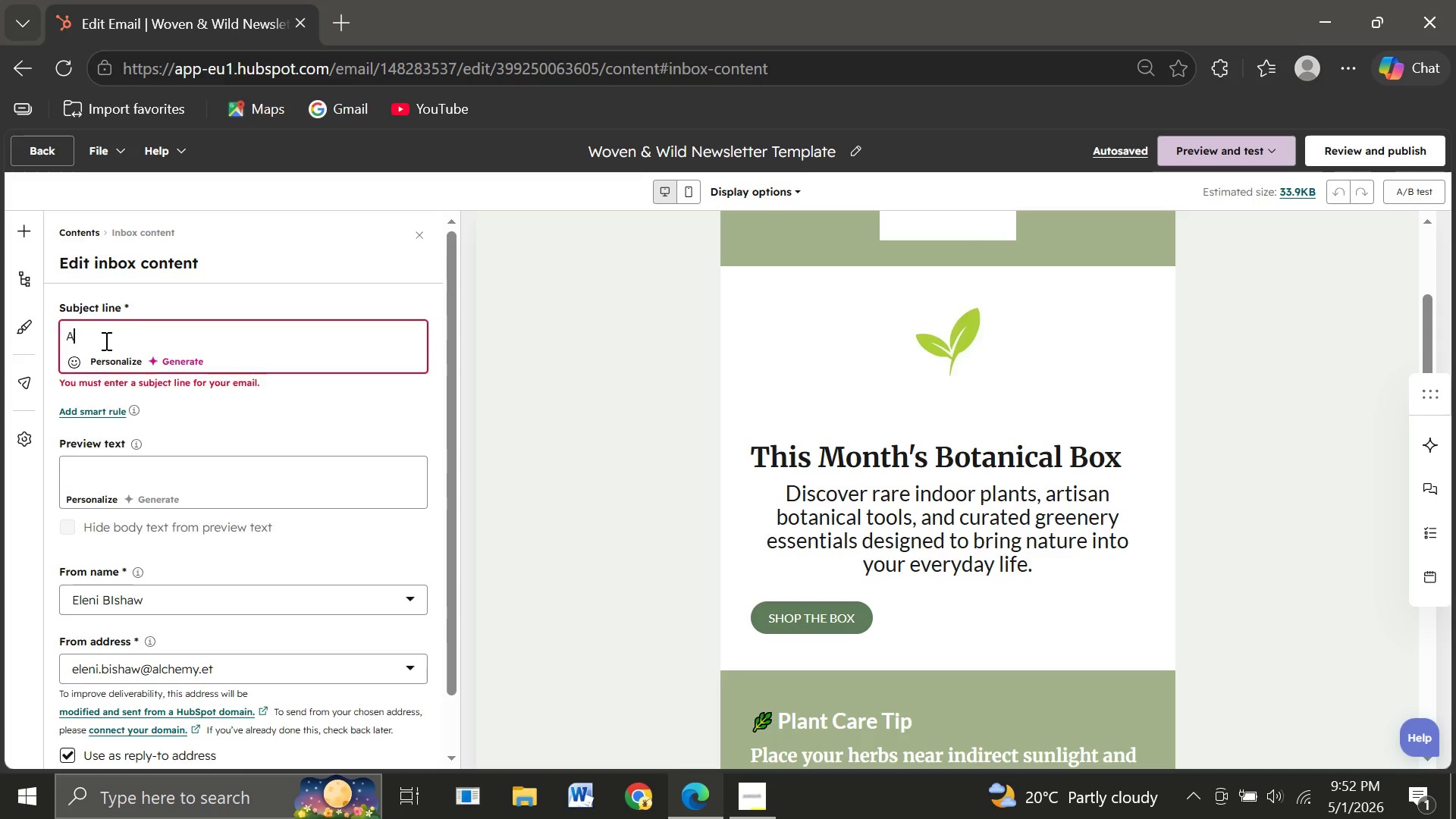 
key(Shift+A)
 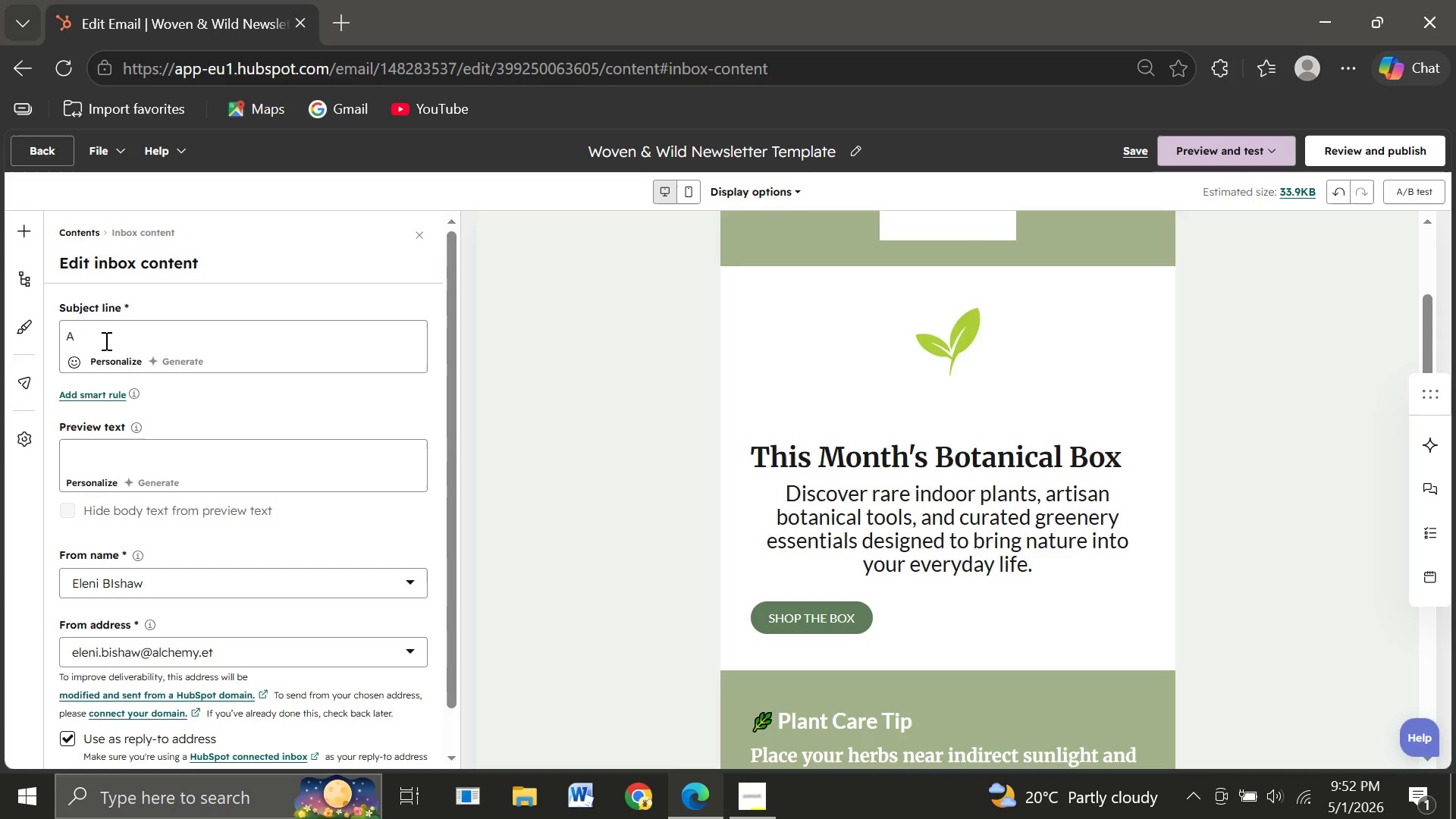 
key(Space)
 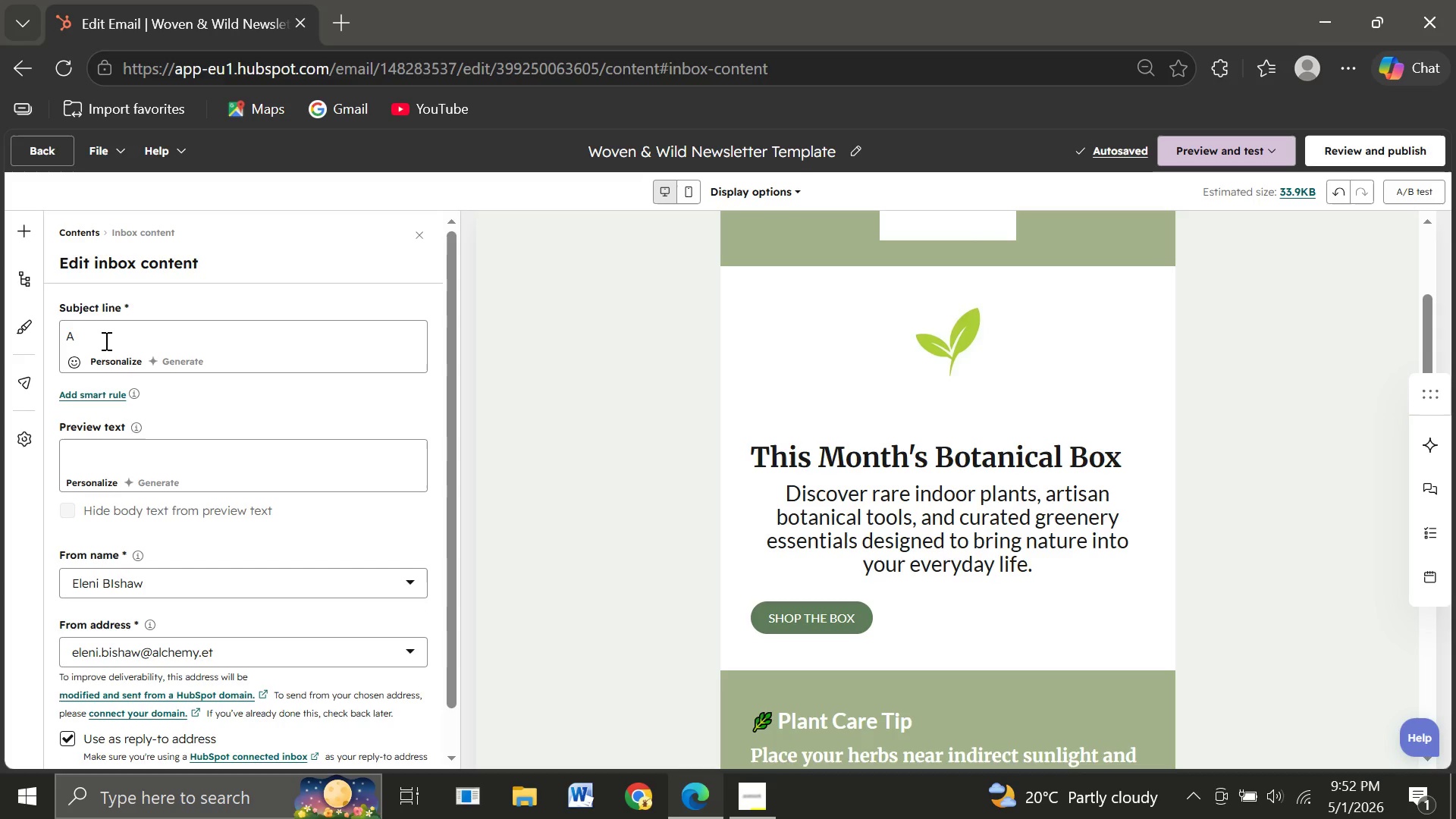 
wait(5.11)
 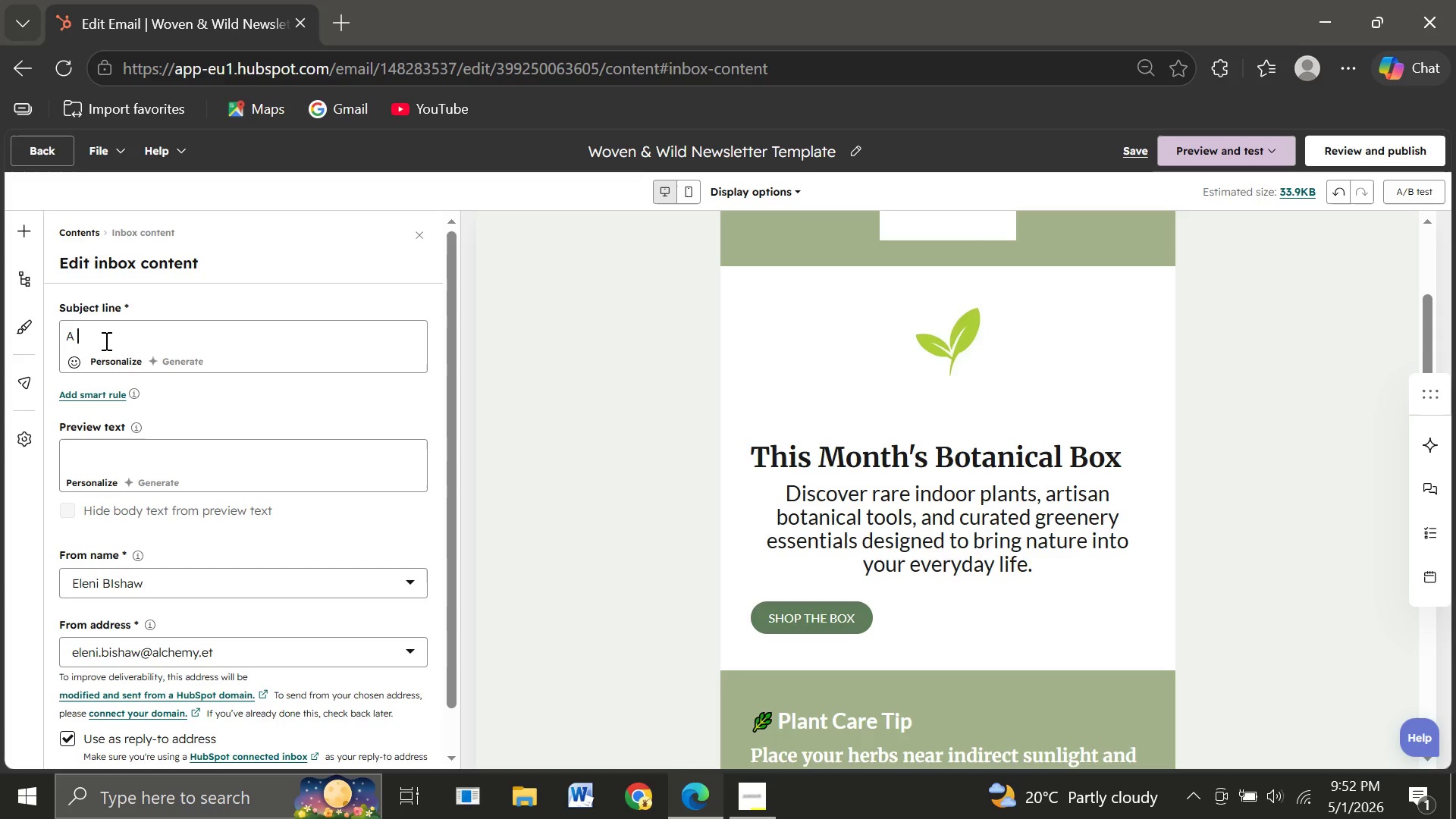 
key(Backspace)
 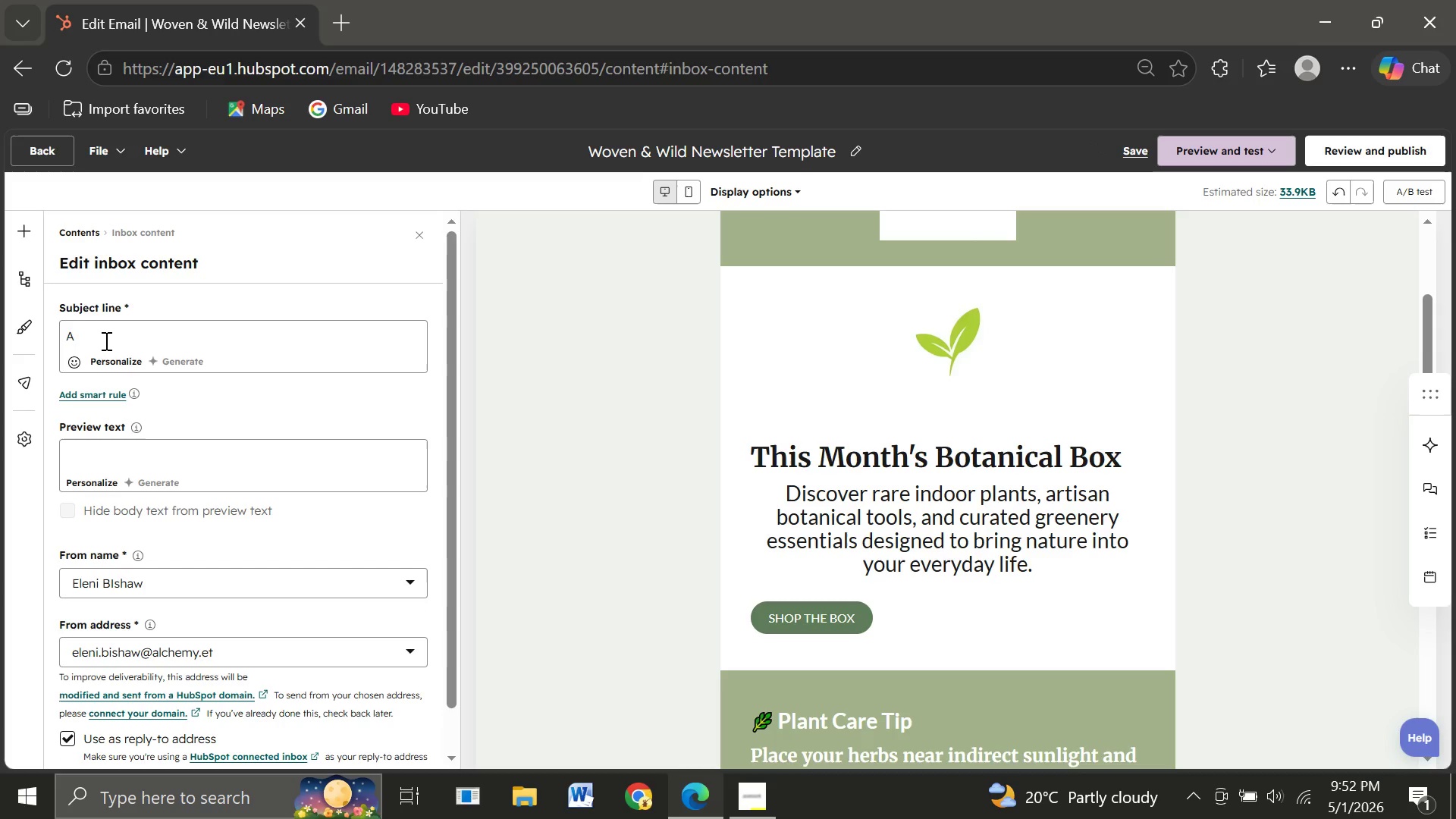 
key(Backspace)
 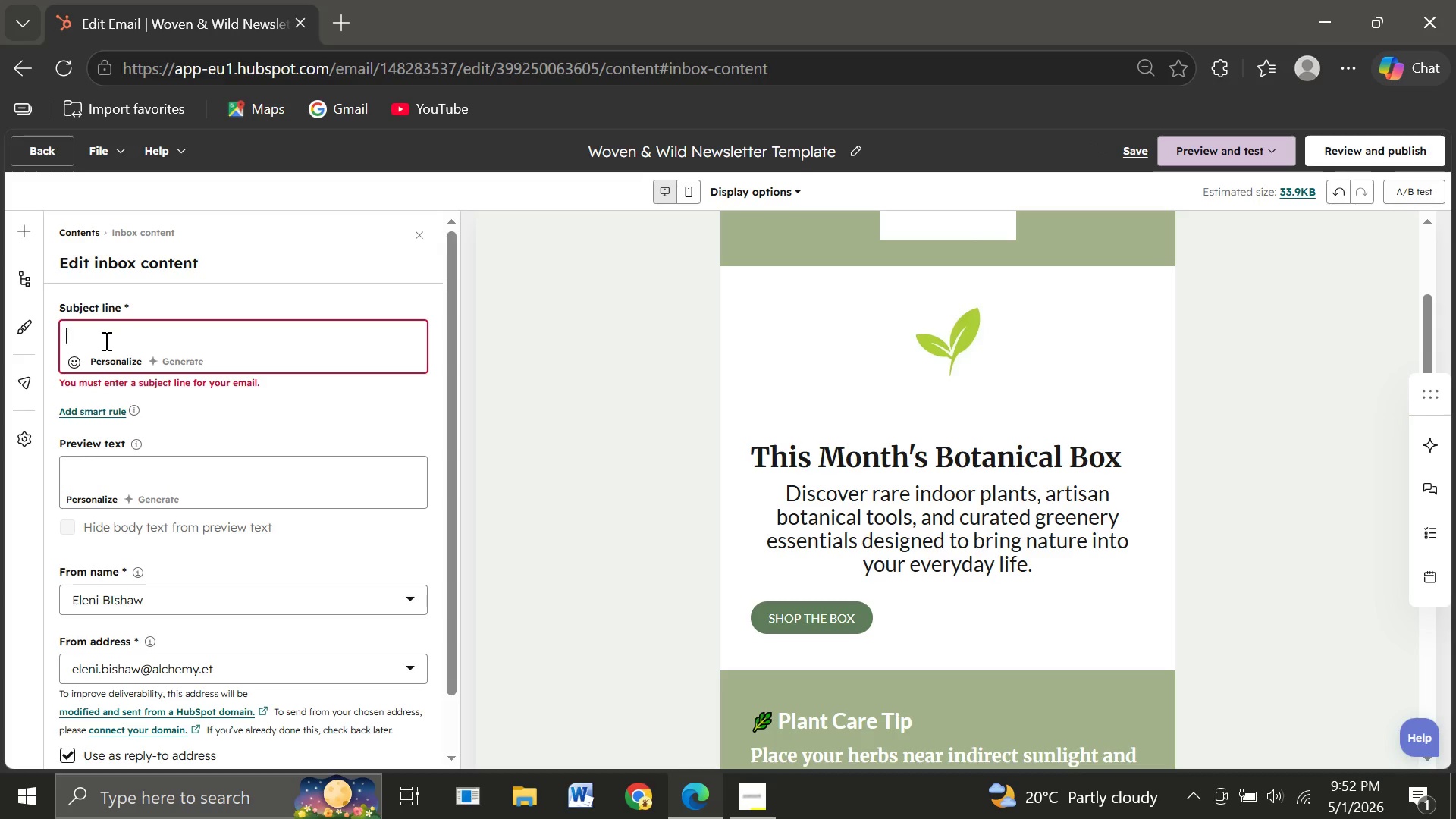 
hold_key(key=ShiftLeft, duration=1.53)
 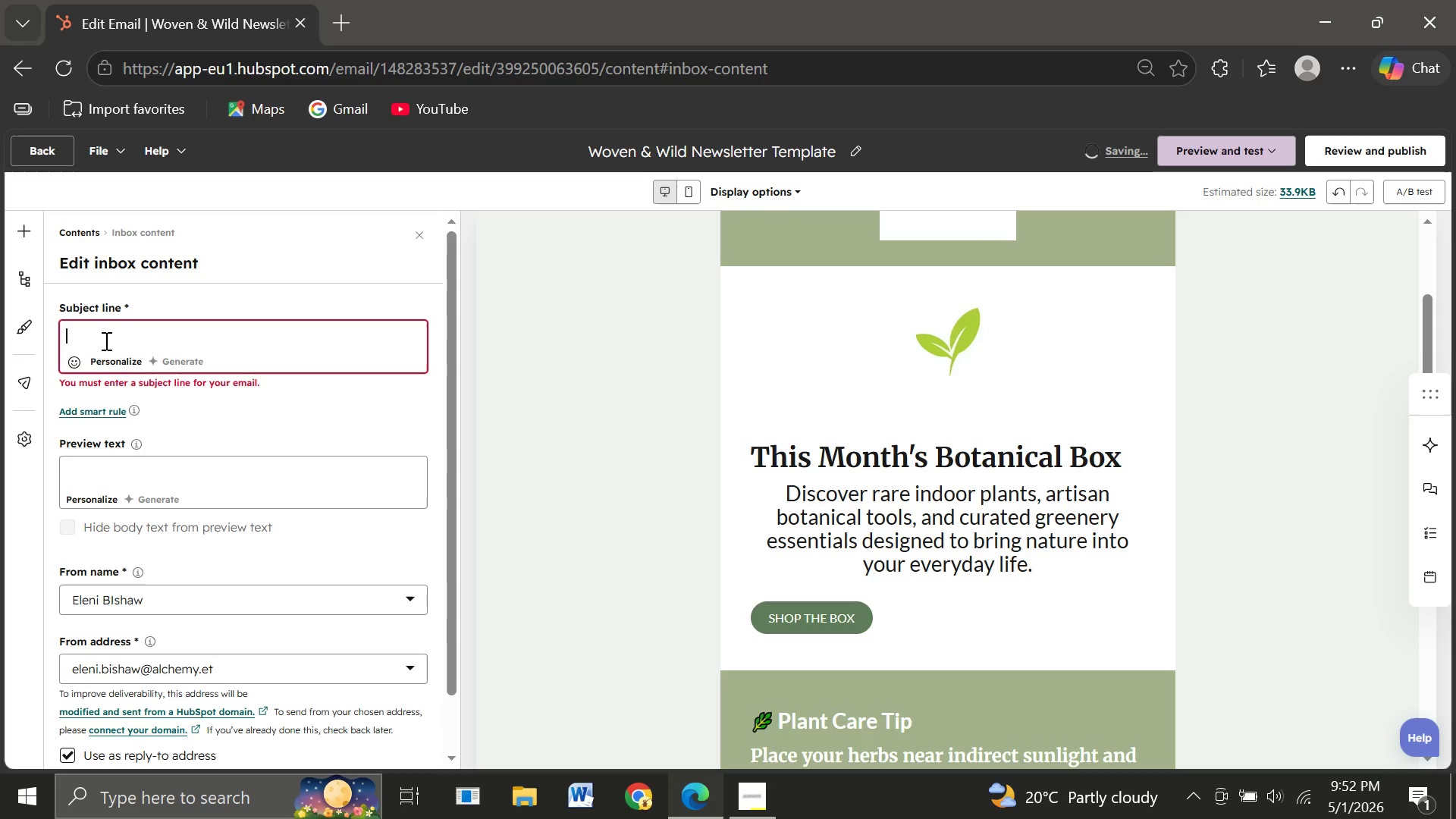 
type(Discover TH)
key(Backspace)
type(his )
 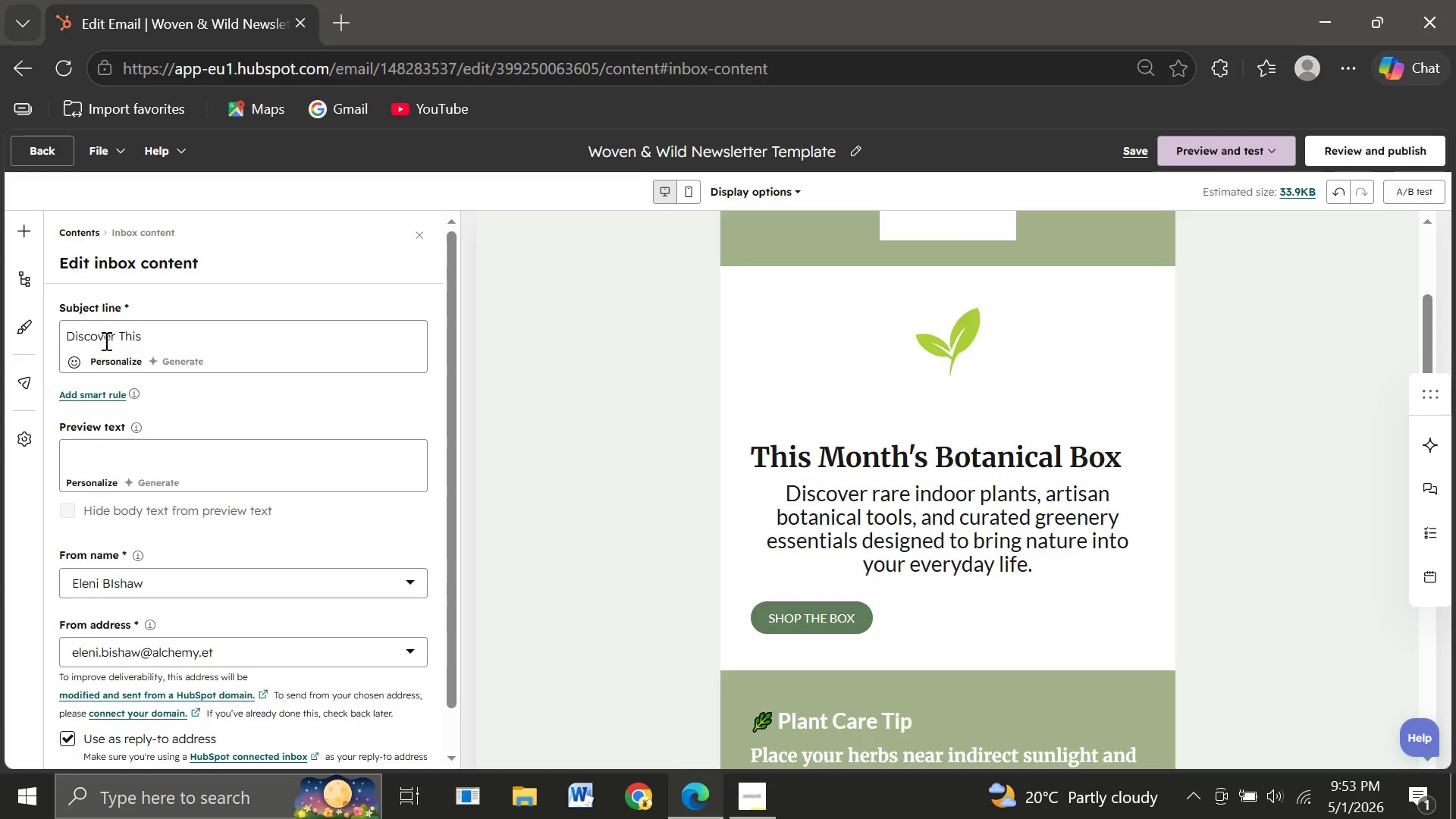 
wait(13.7)
 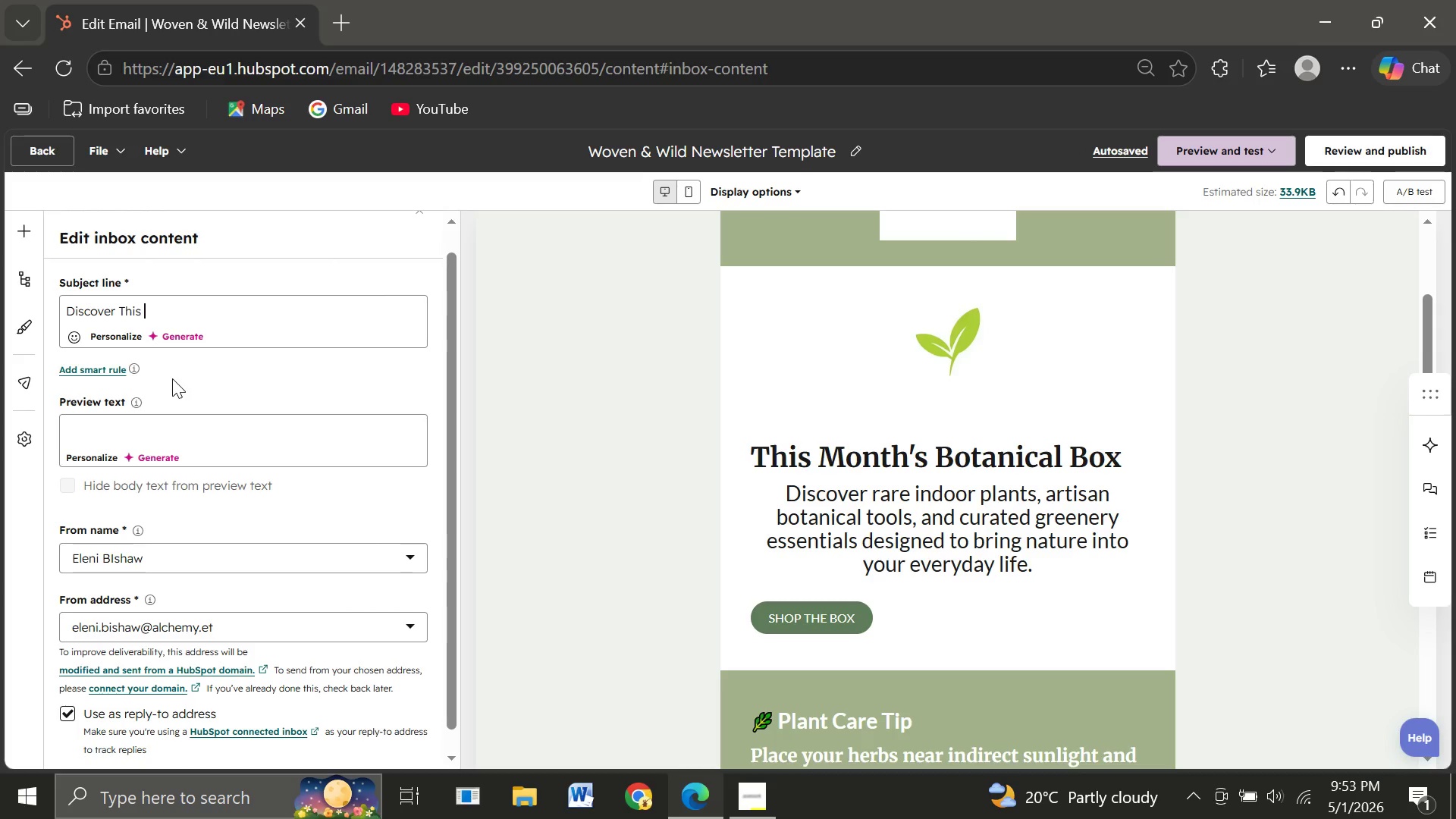 
type(Monthh's)
key(Backspace)
key(Backspace)
key(Backspace)
type('s )
 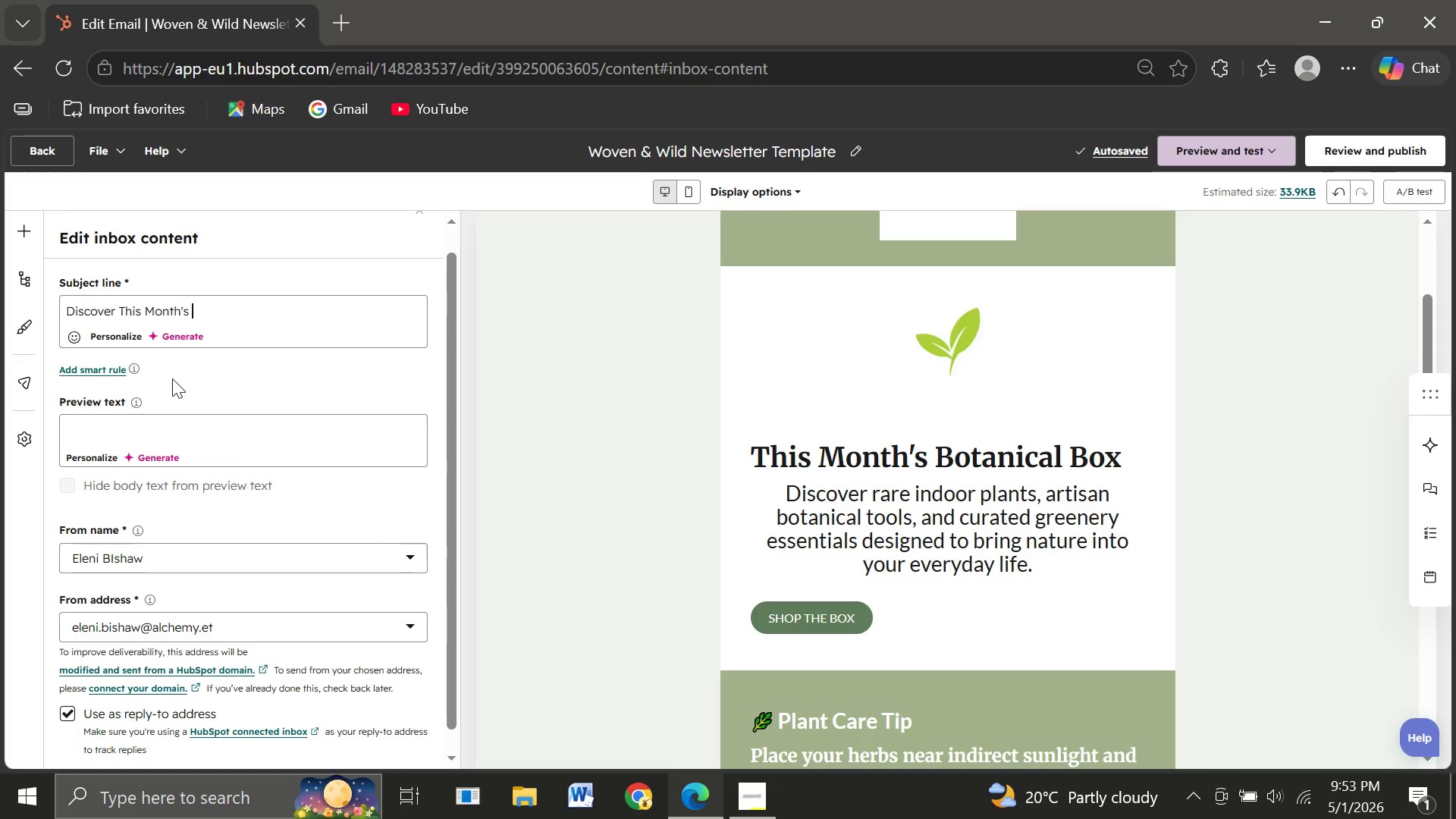 
wait(9.88)
 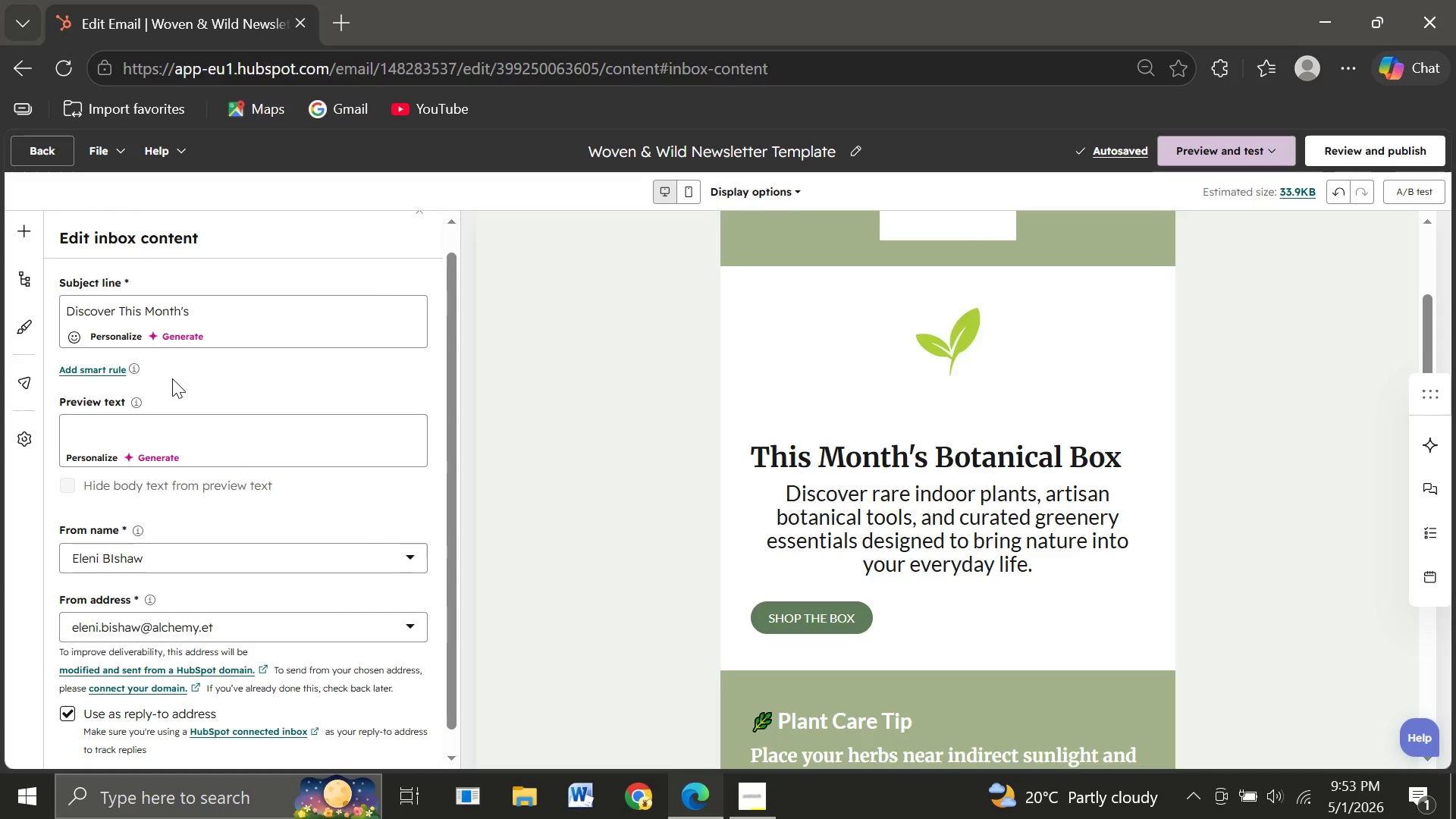 
type(Botanical)
 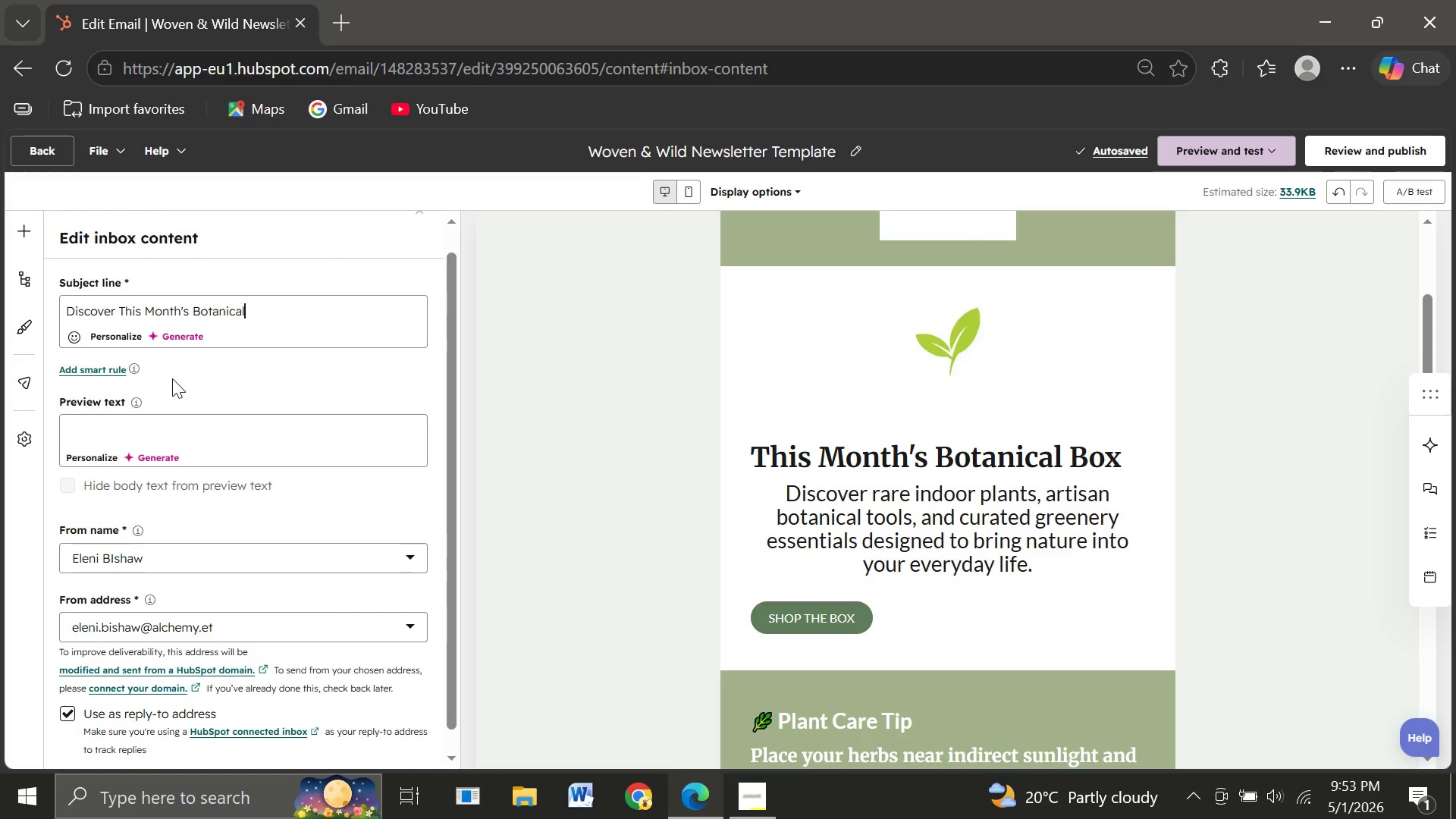 
wait(5.7)
 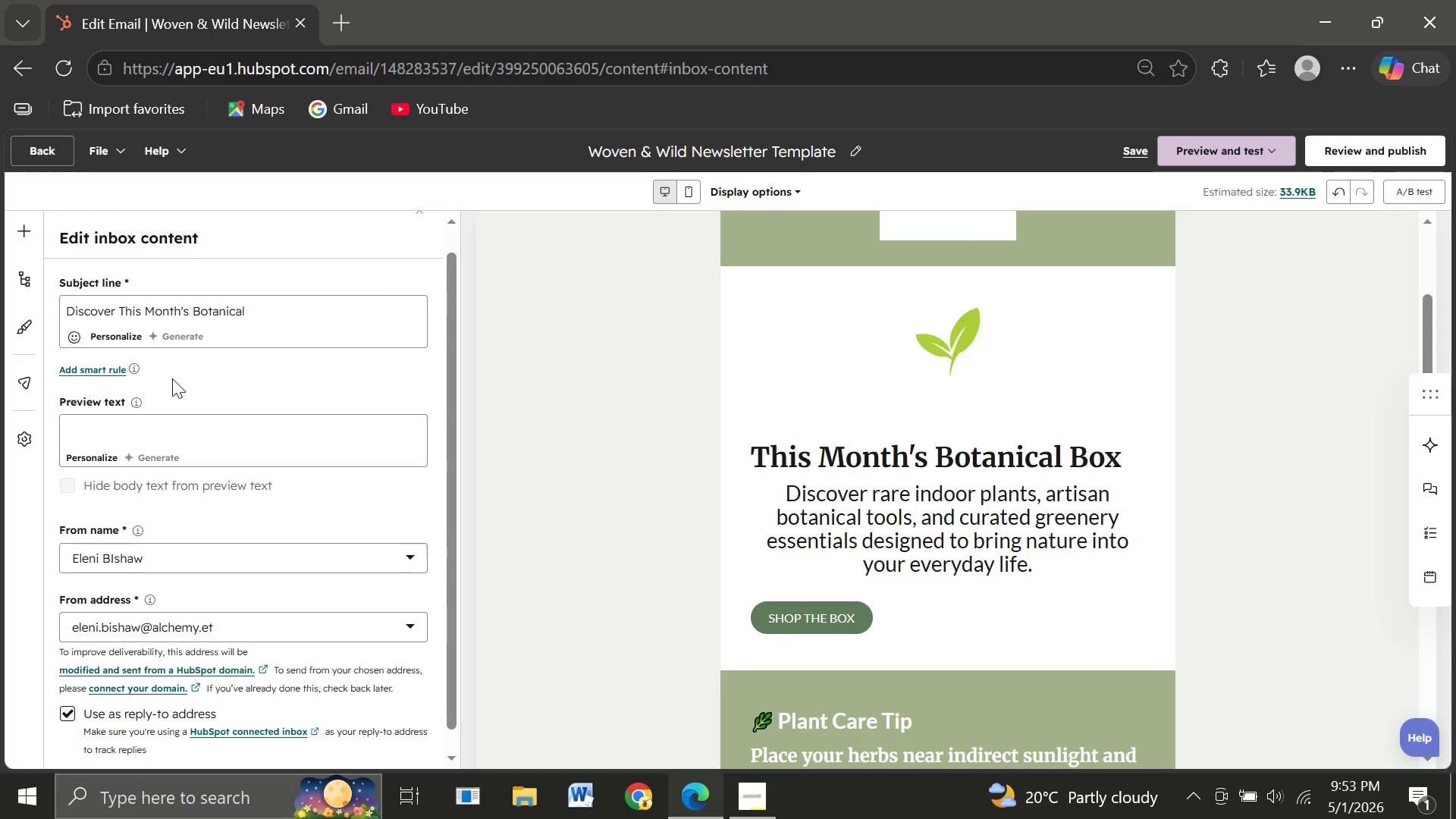 
type( Box )
 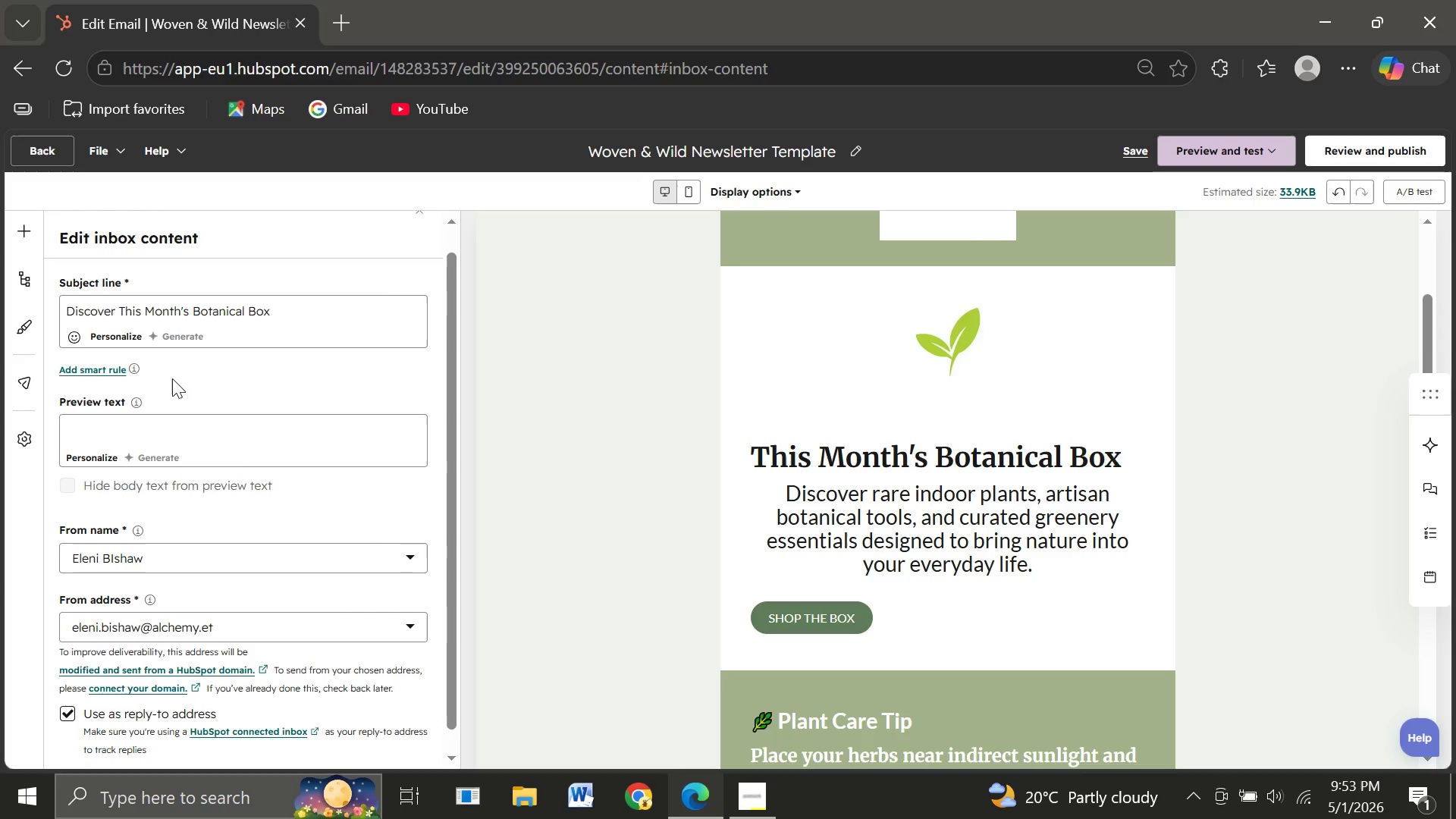 
left_click([64, 340])
 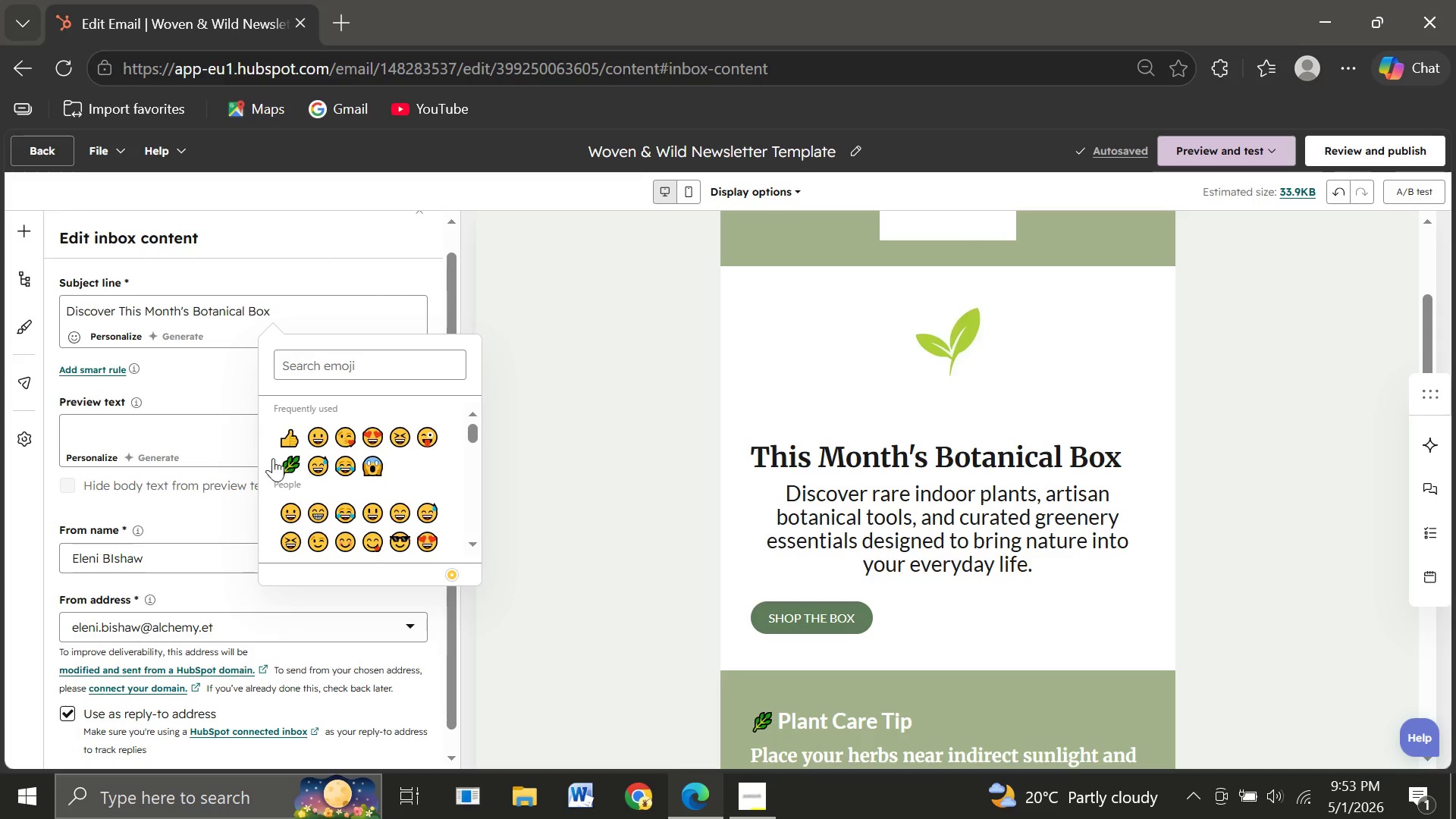 
left_click([287, 466])
 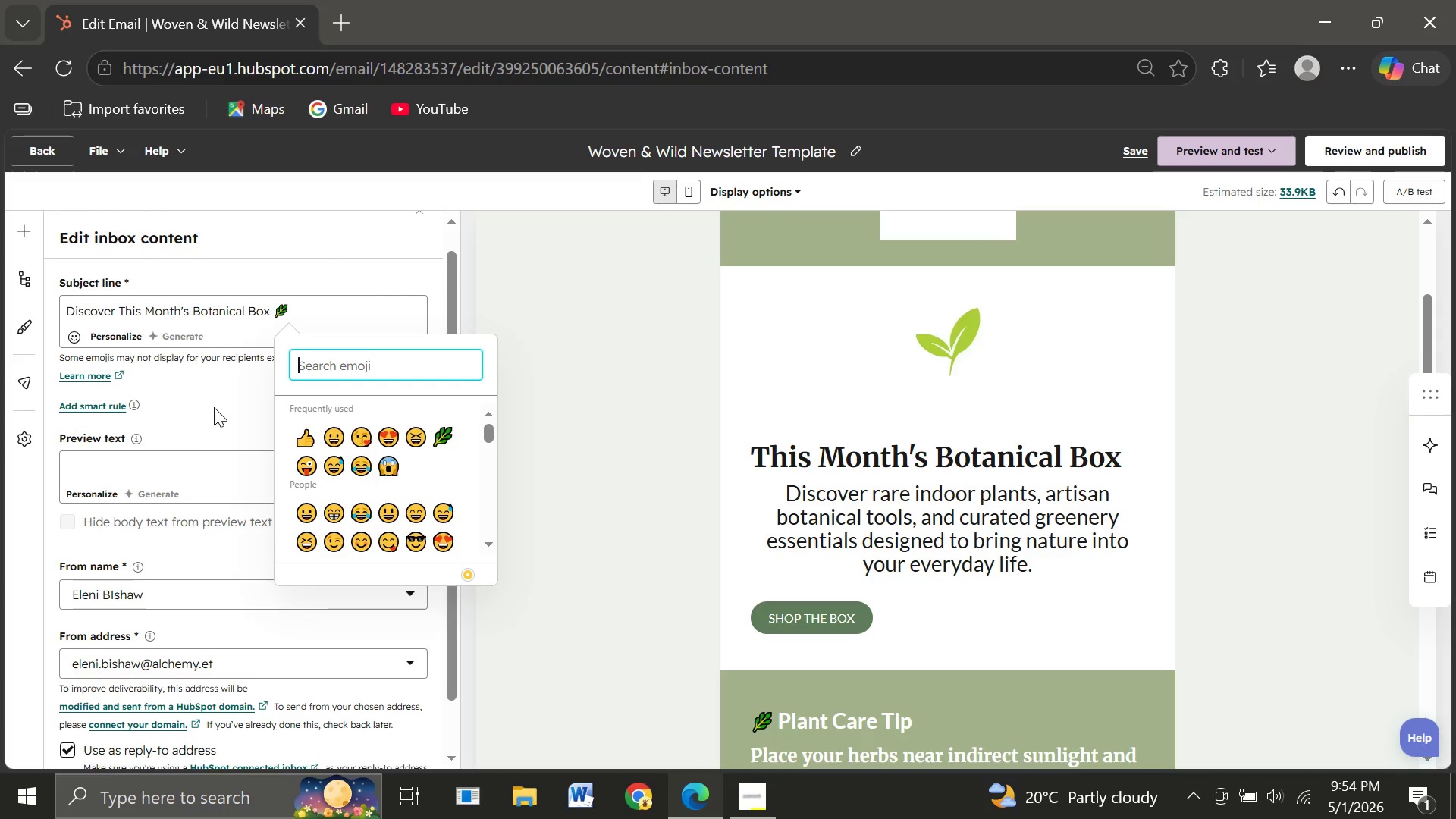 
left_click([213, 406])
 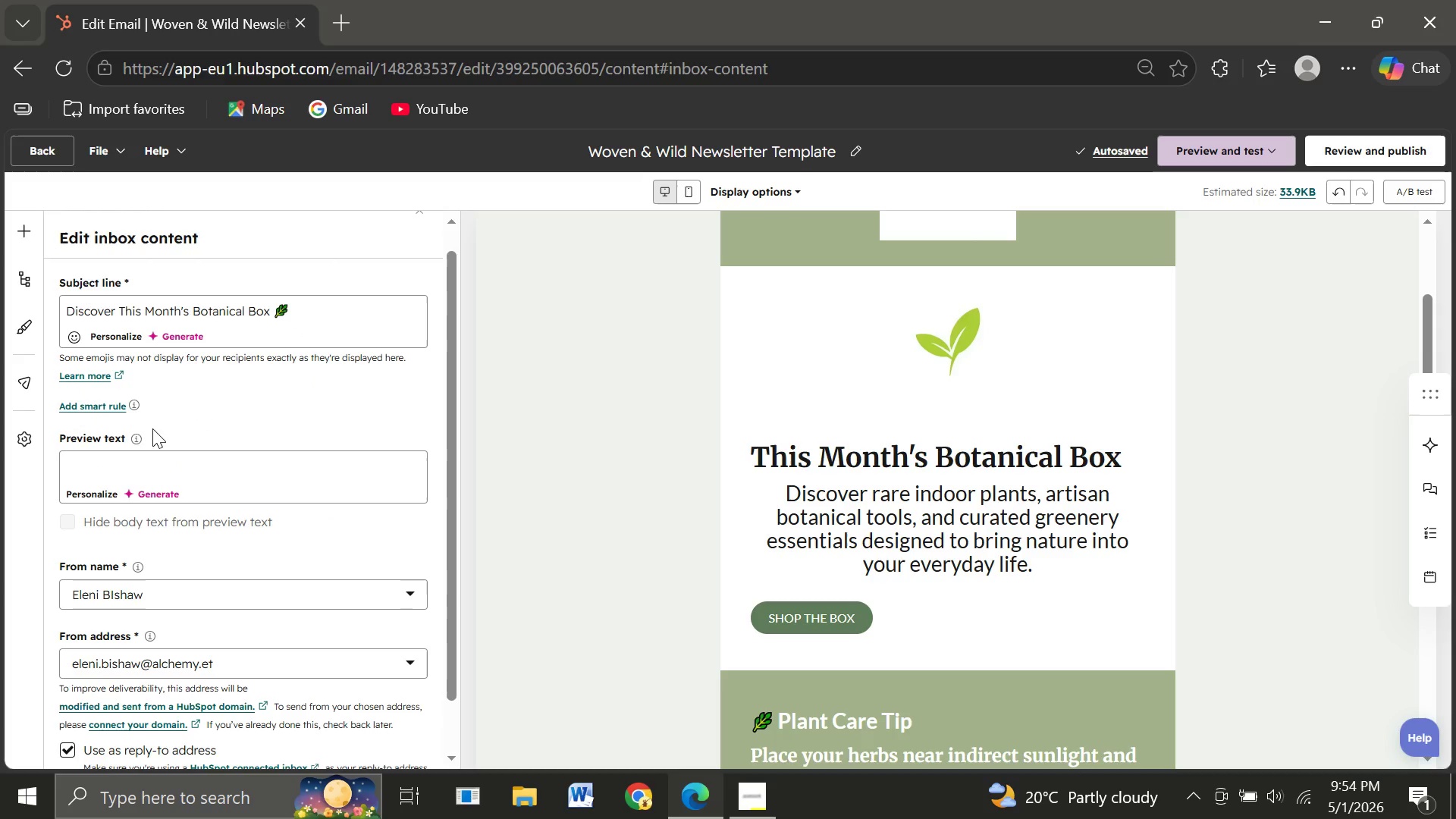 
wait(5.83)
 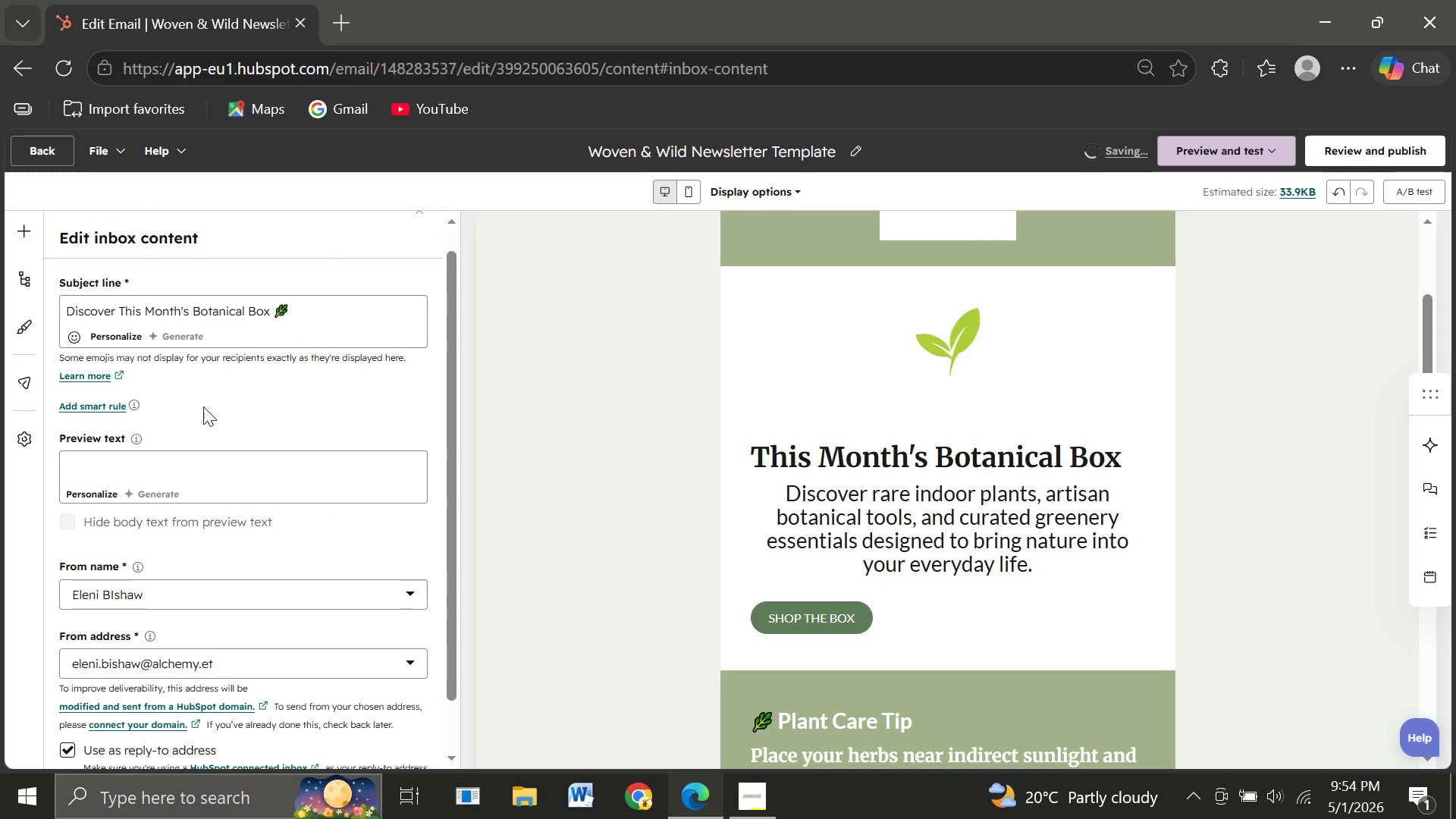 
left_click([77, 474])
 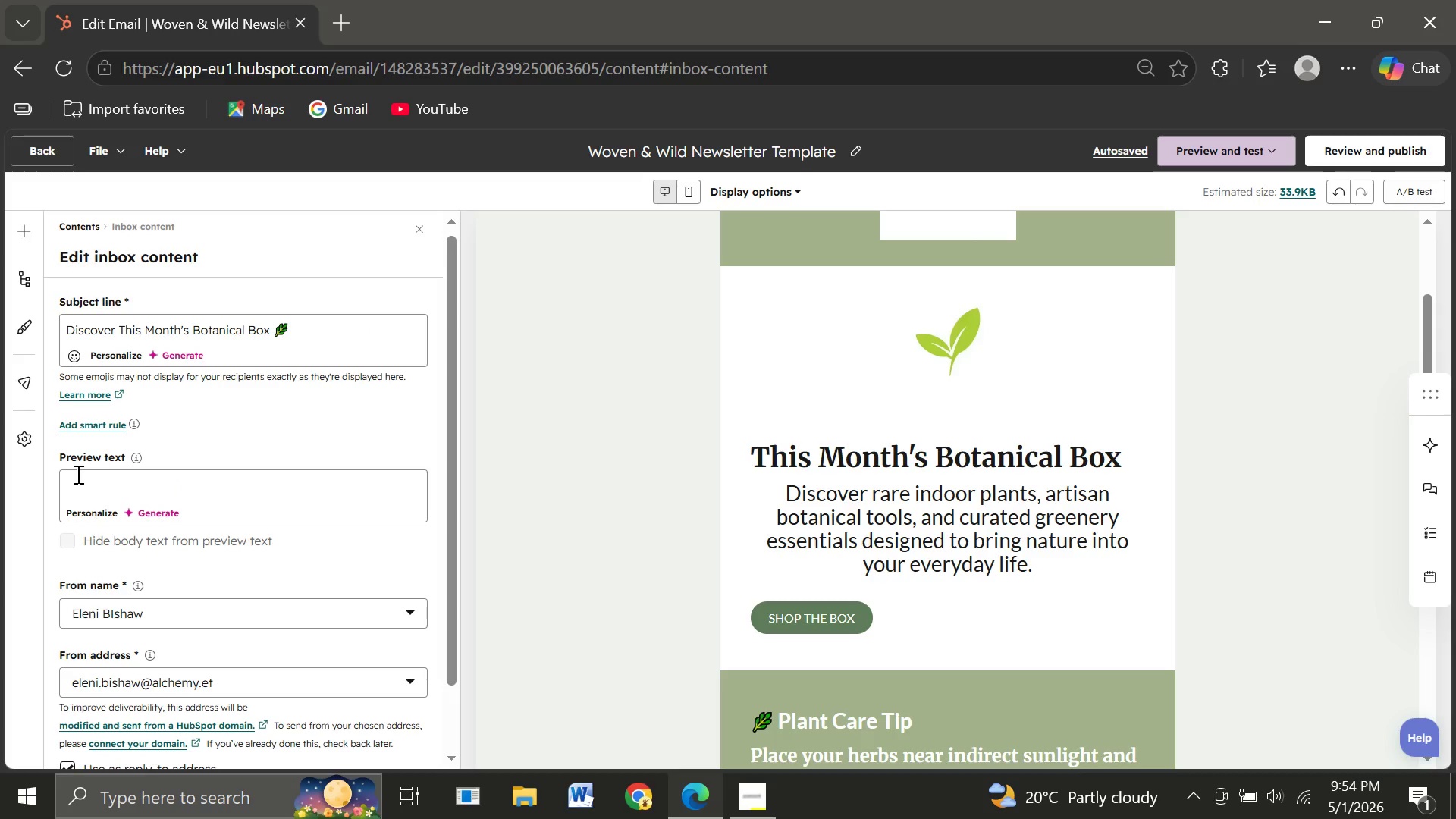 
wait(20.14)
 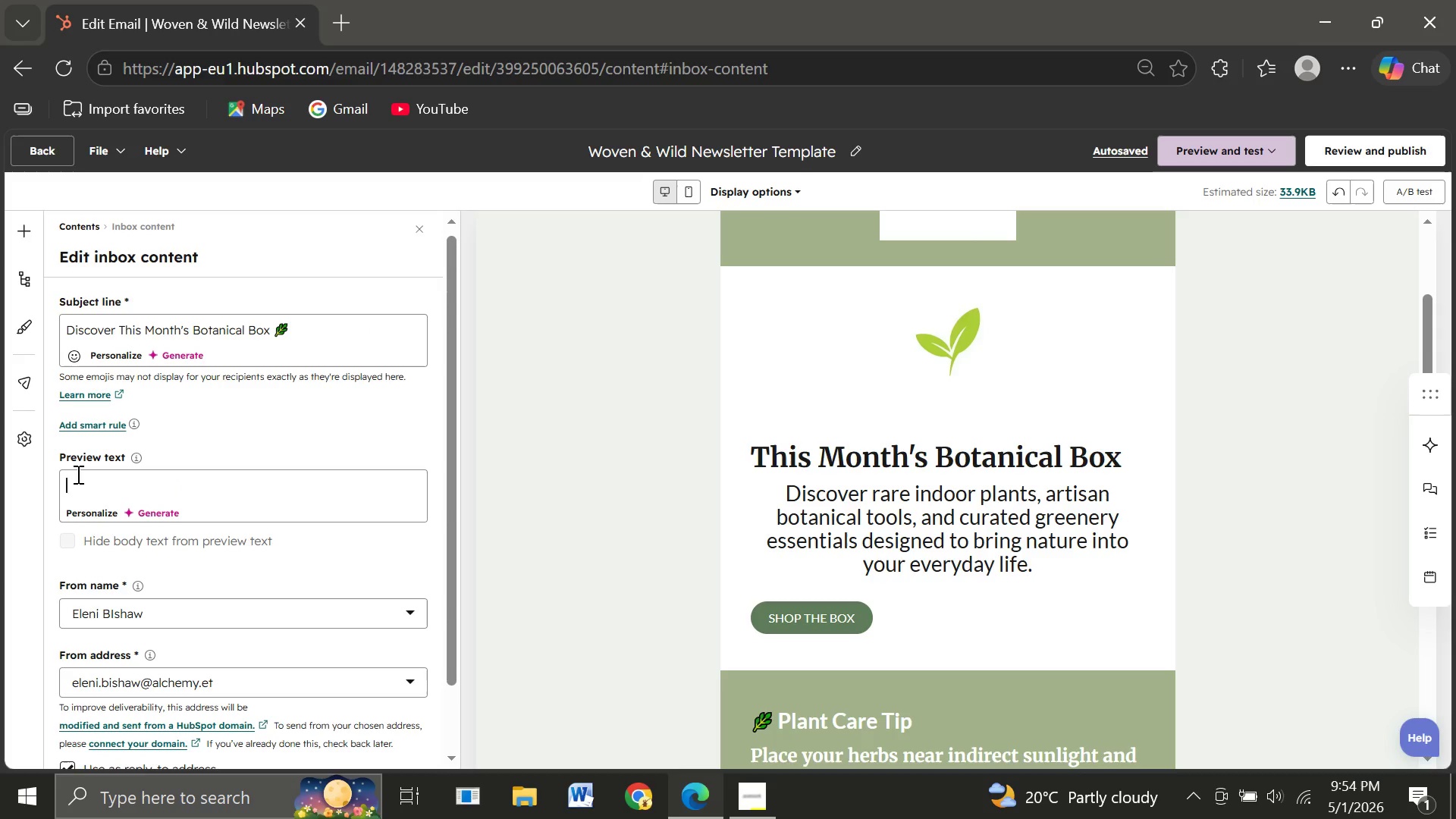 
type(Explane)
key(Backspace)
key(Backspace)
key(Backspace)
type(ore w)
 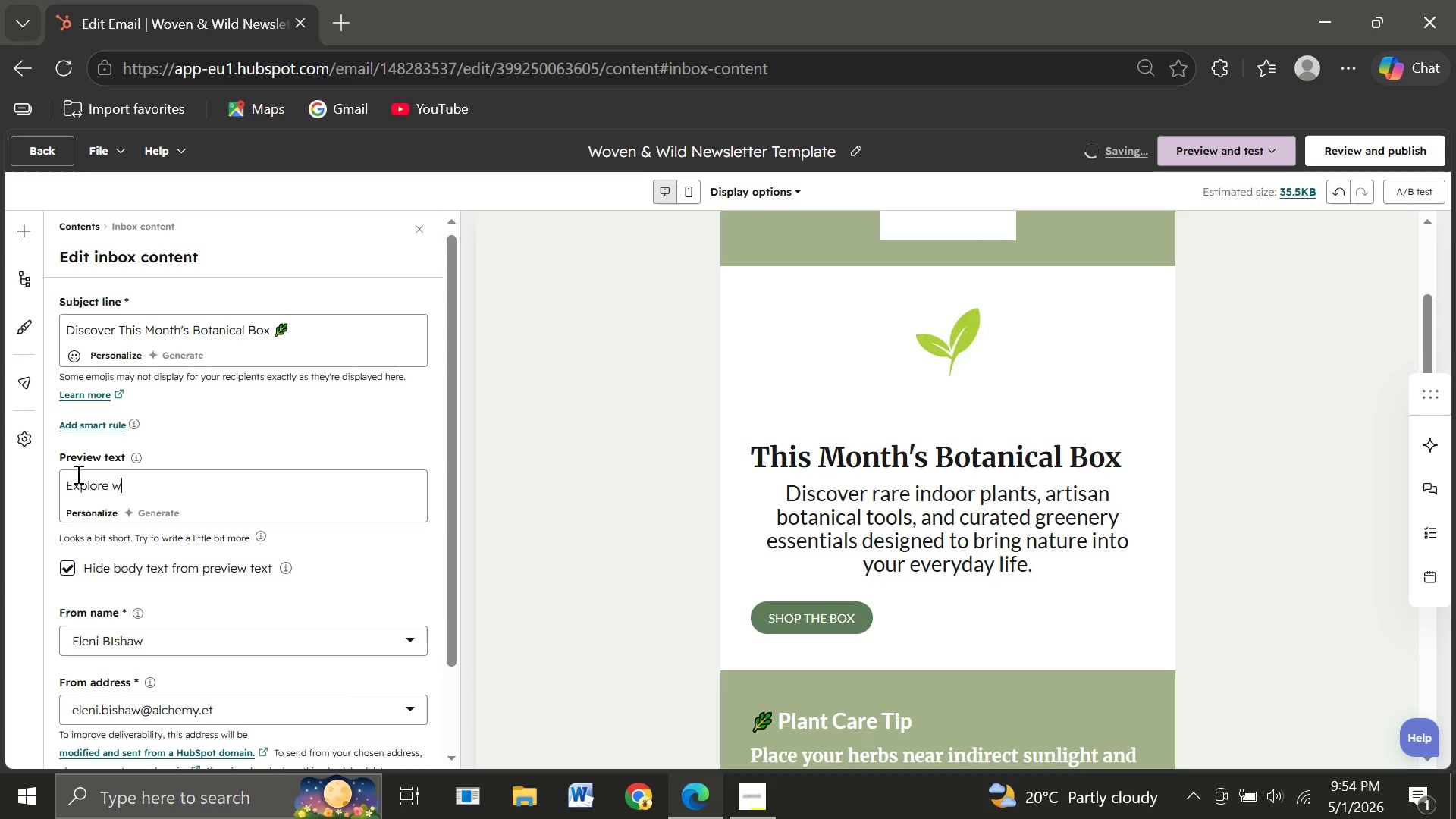 
key(Backspace)
type(rare indoor plants, artis)
key(Backspace)
 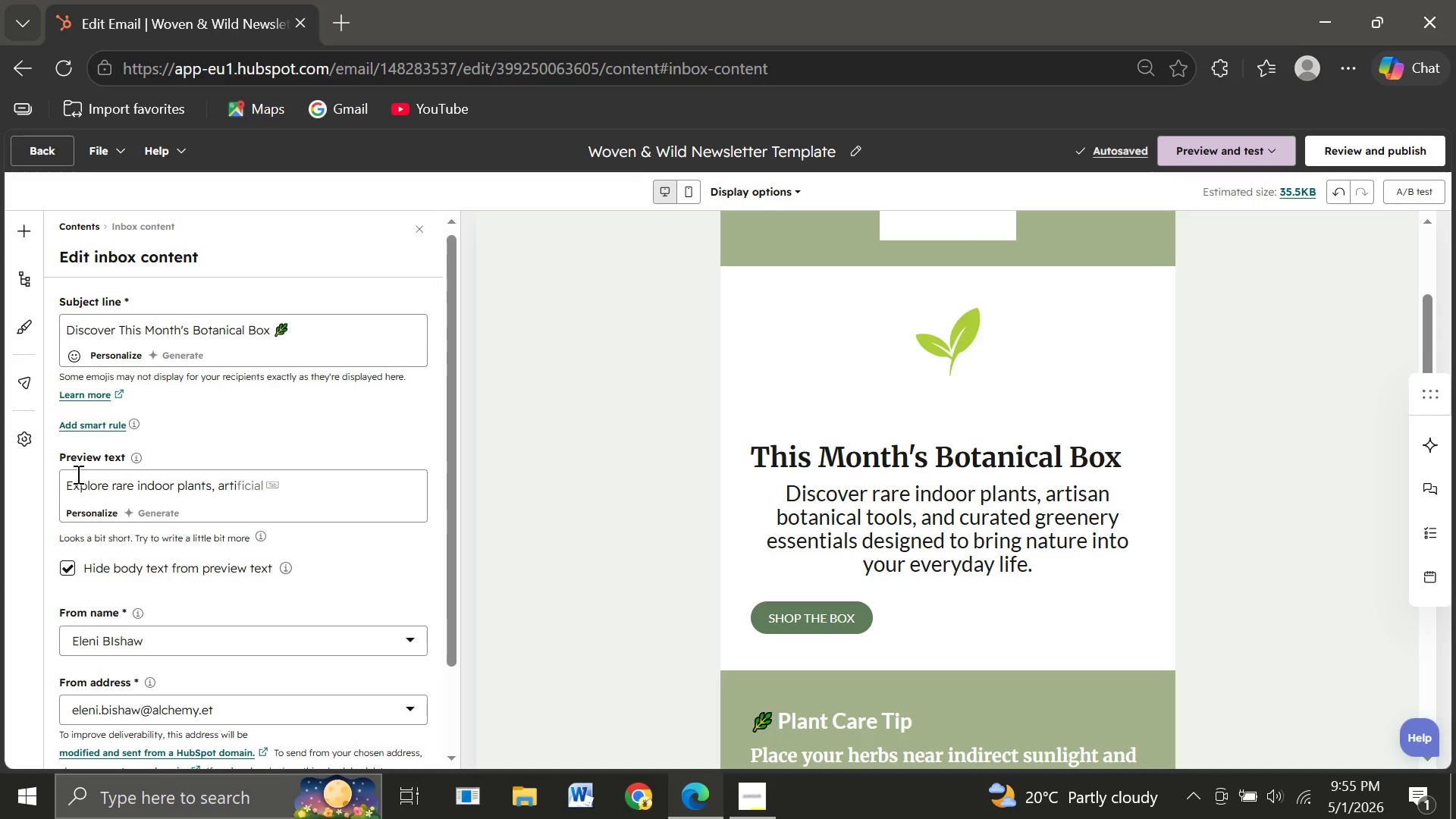 
type(san)
 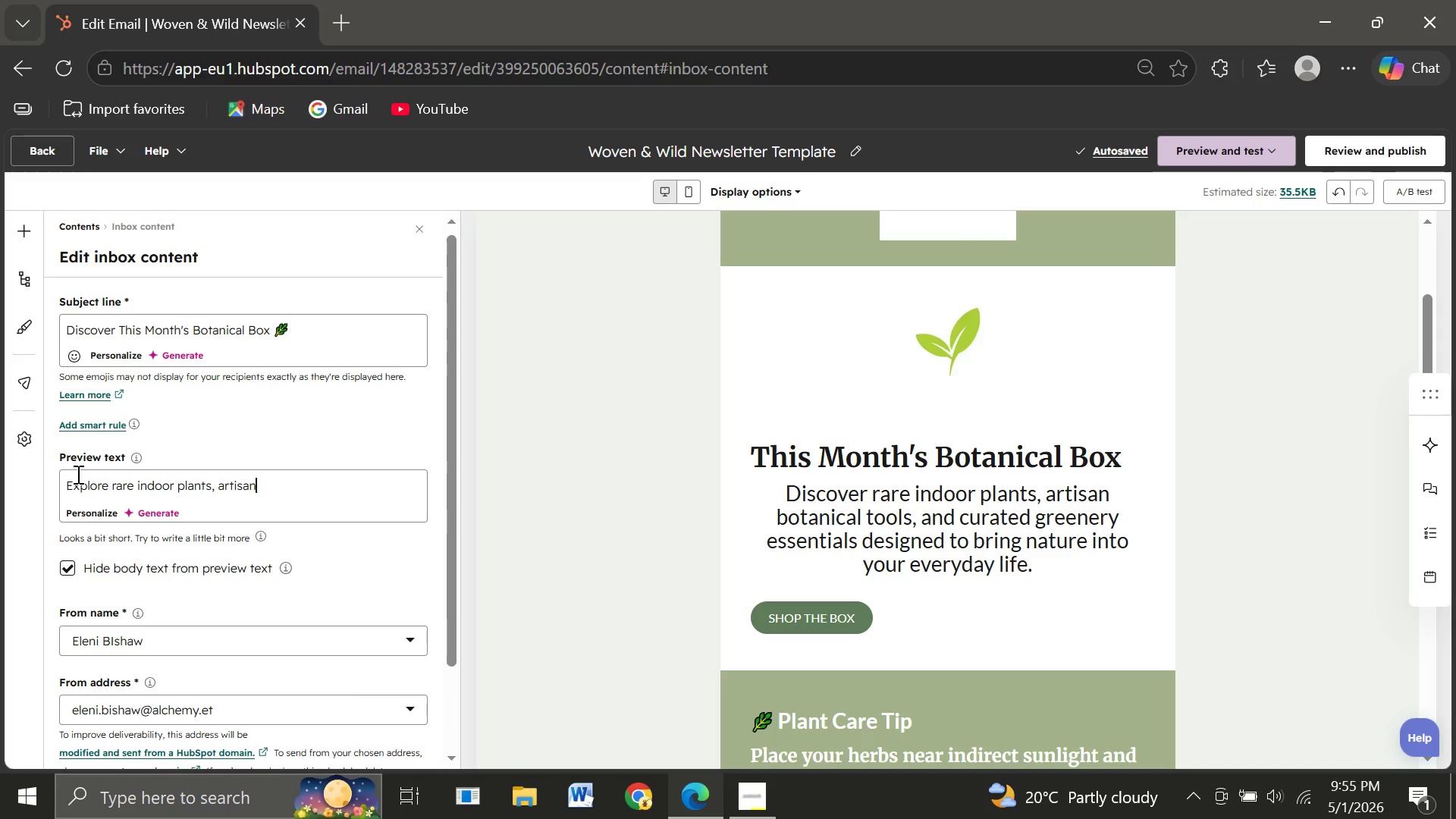 
wait(5.69)
 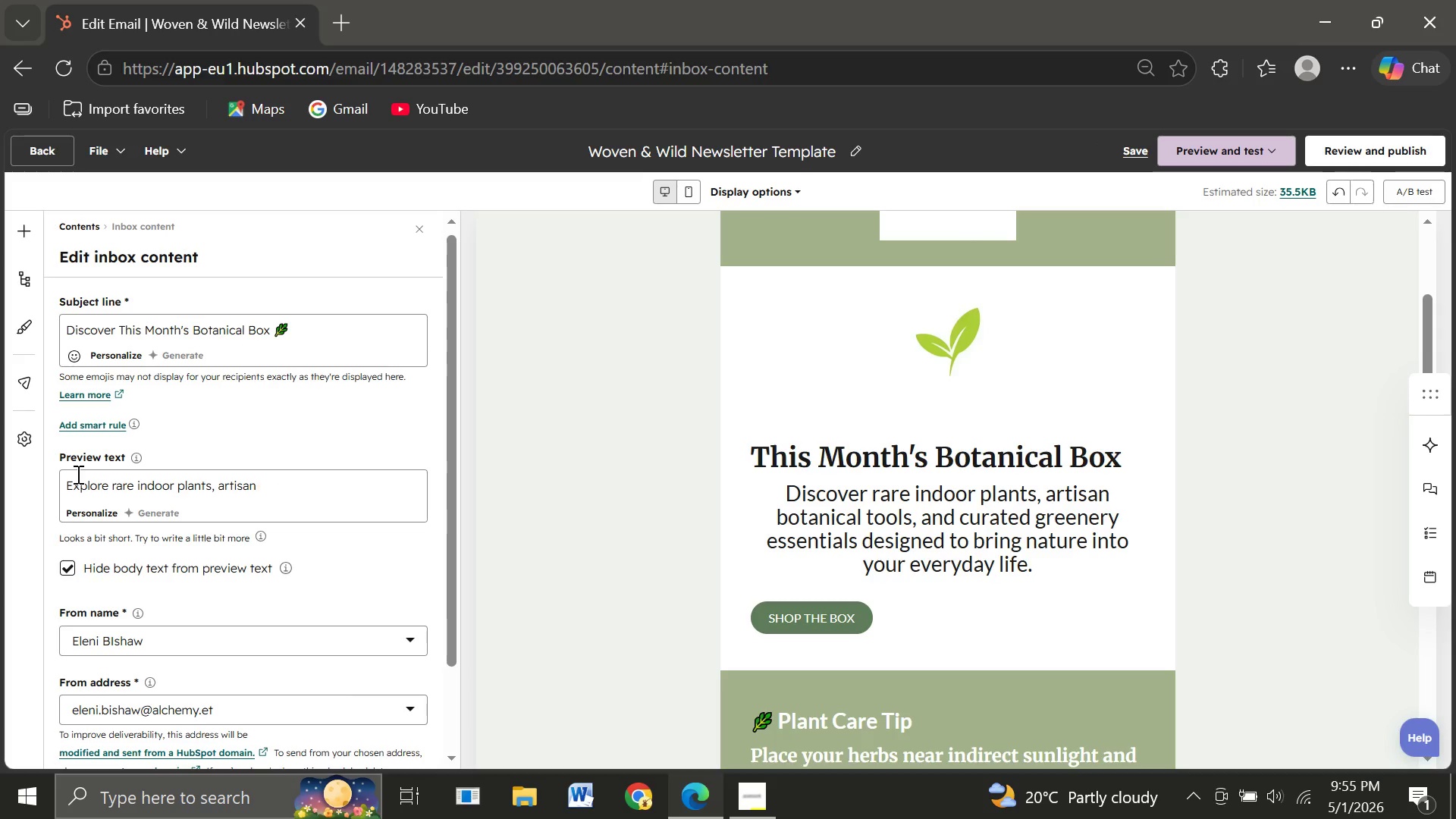 
type( botanical kits, and expert care )
 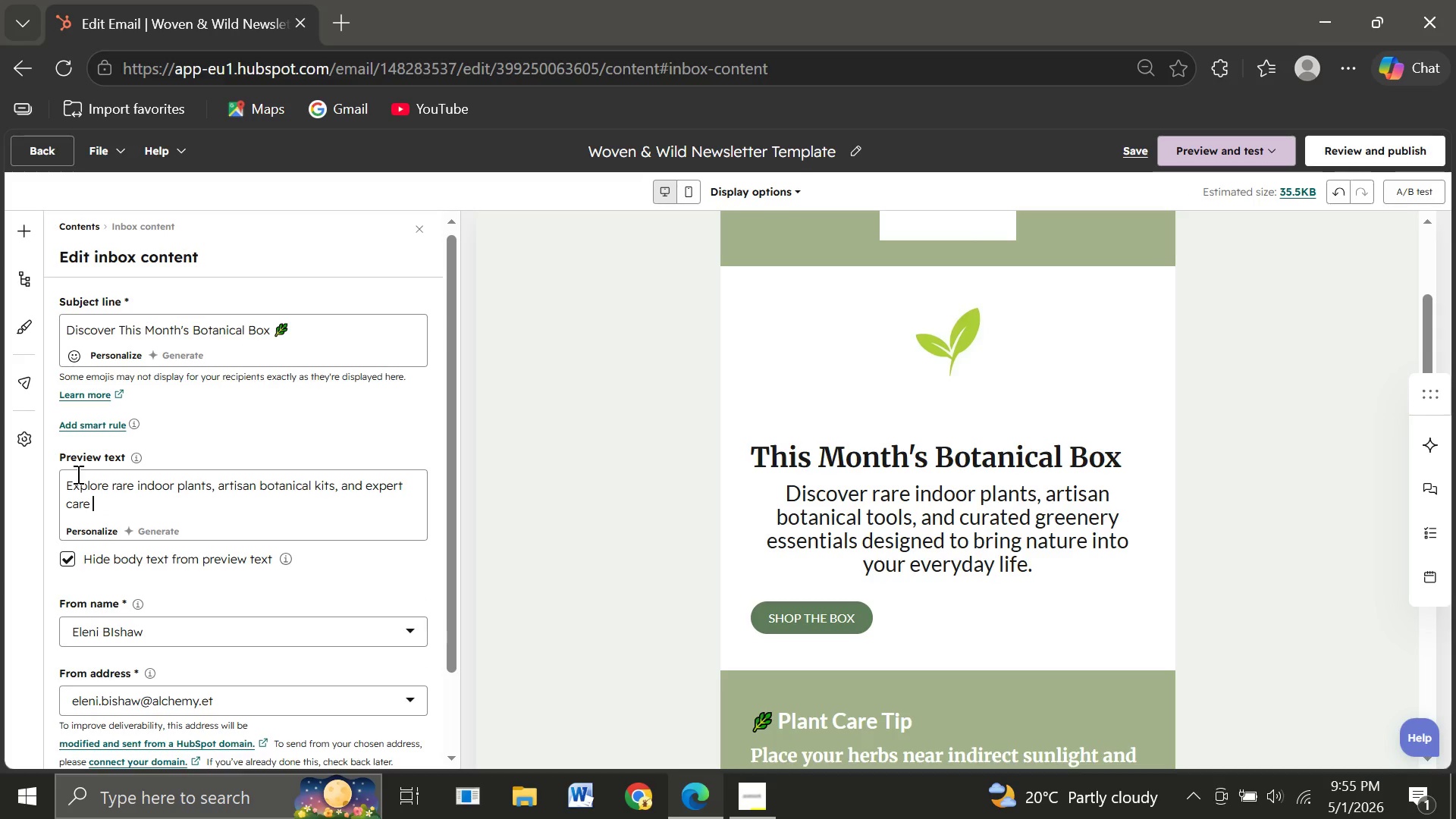 
type(tips curated )
 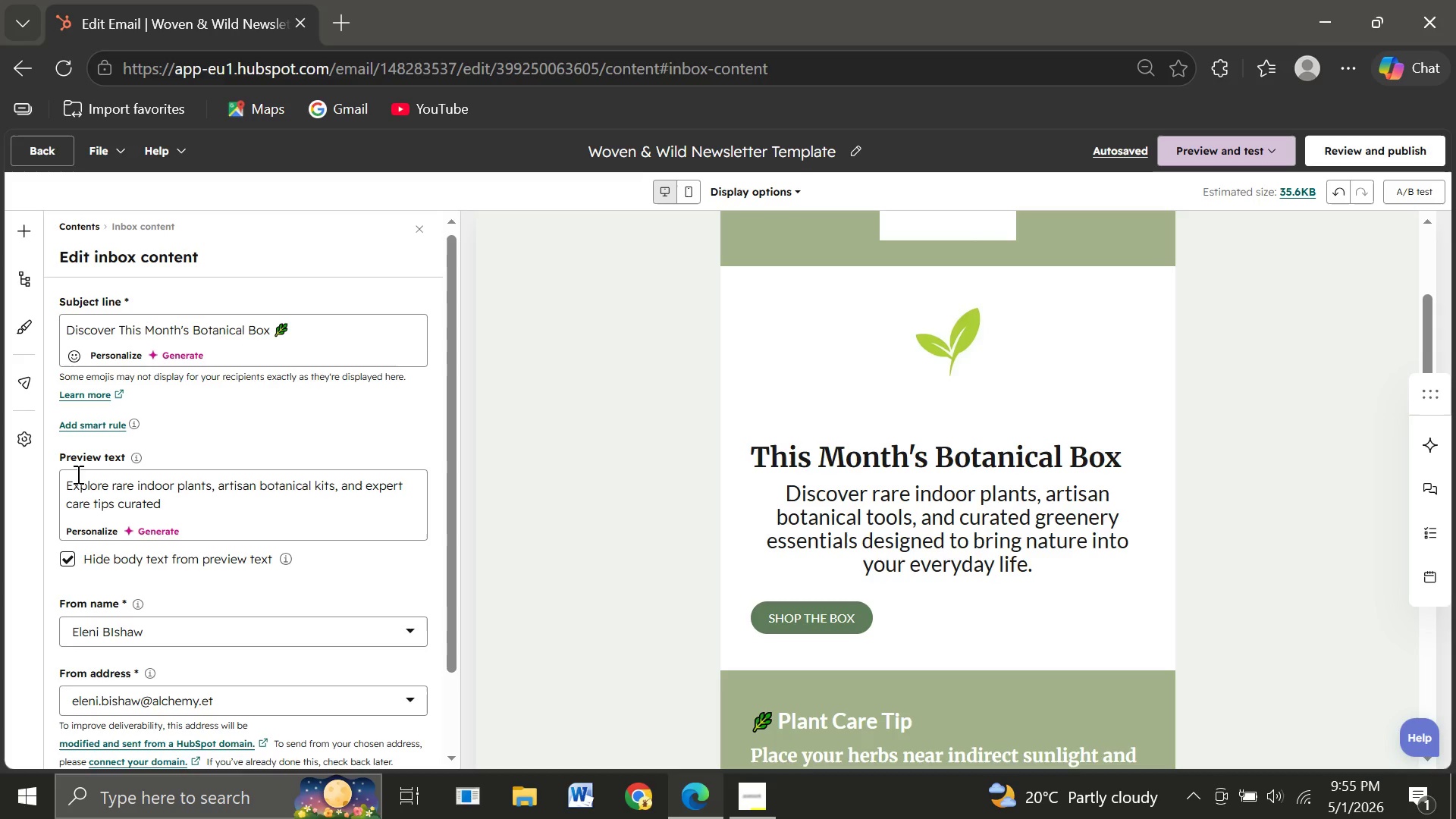 
wait(18.41)
 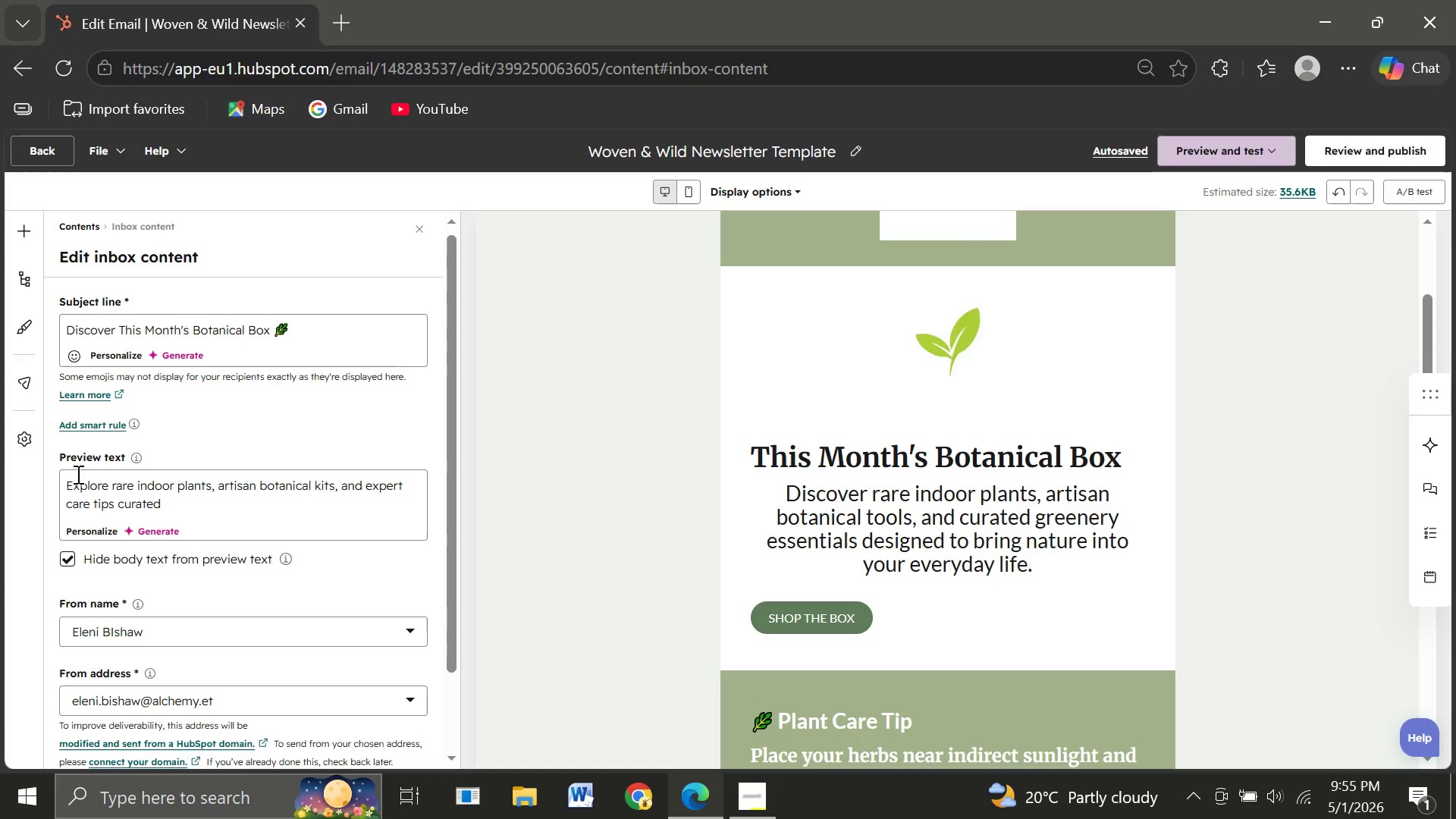 
type(for )
 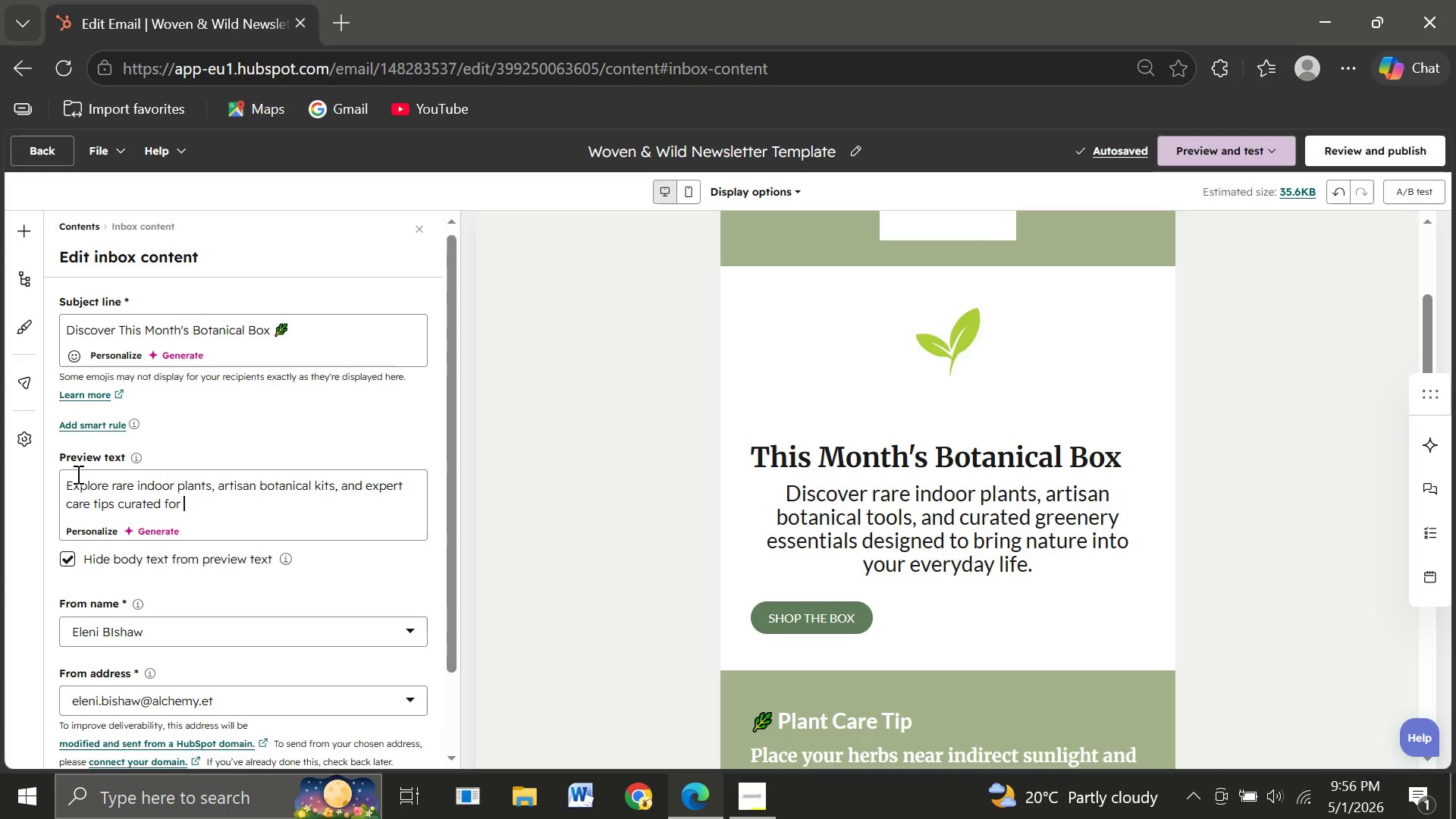 
wait(12.64)
 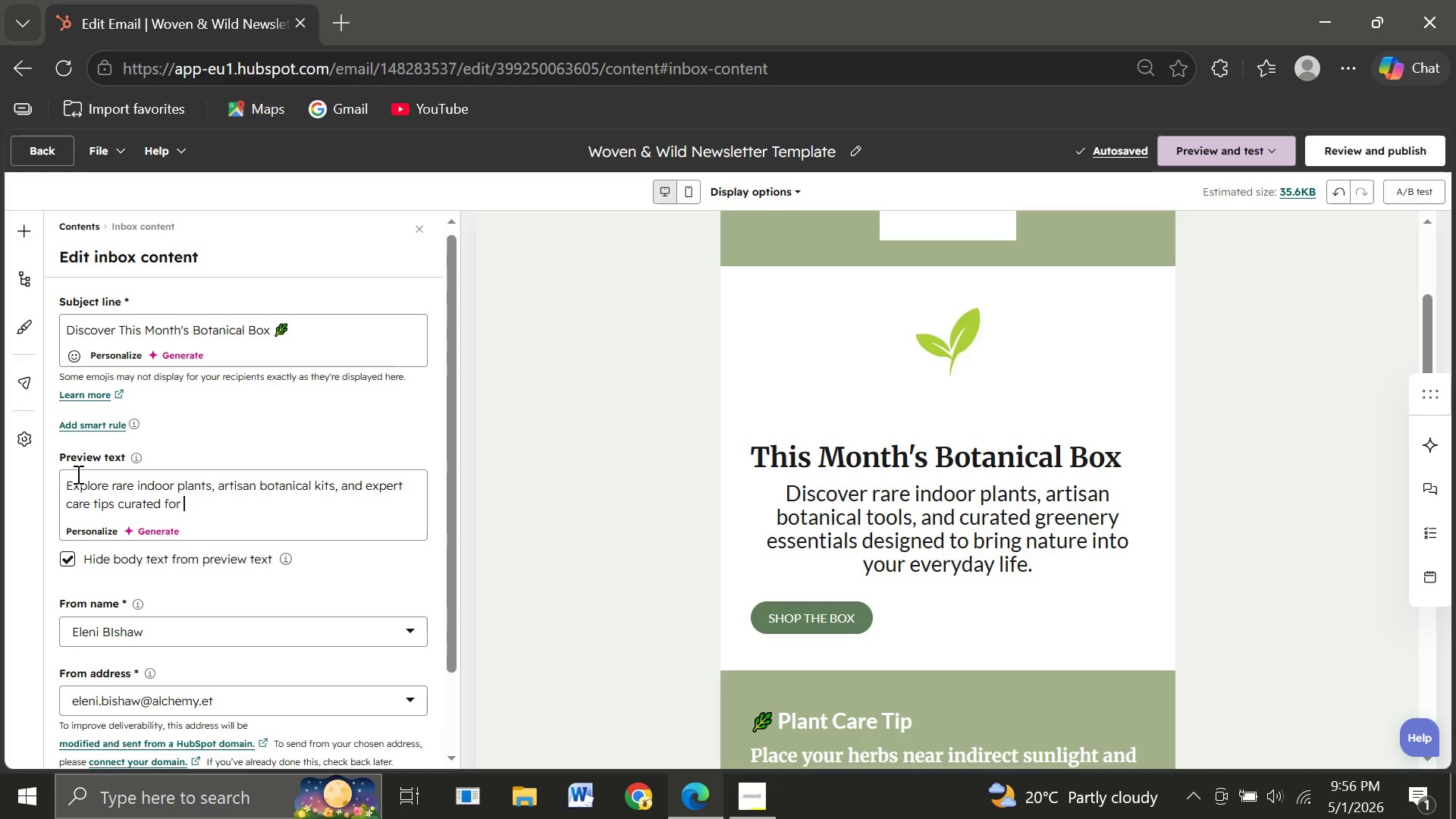 
type(plant lovers.)
 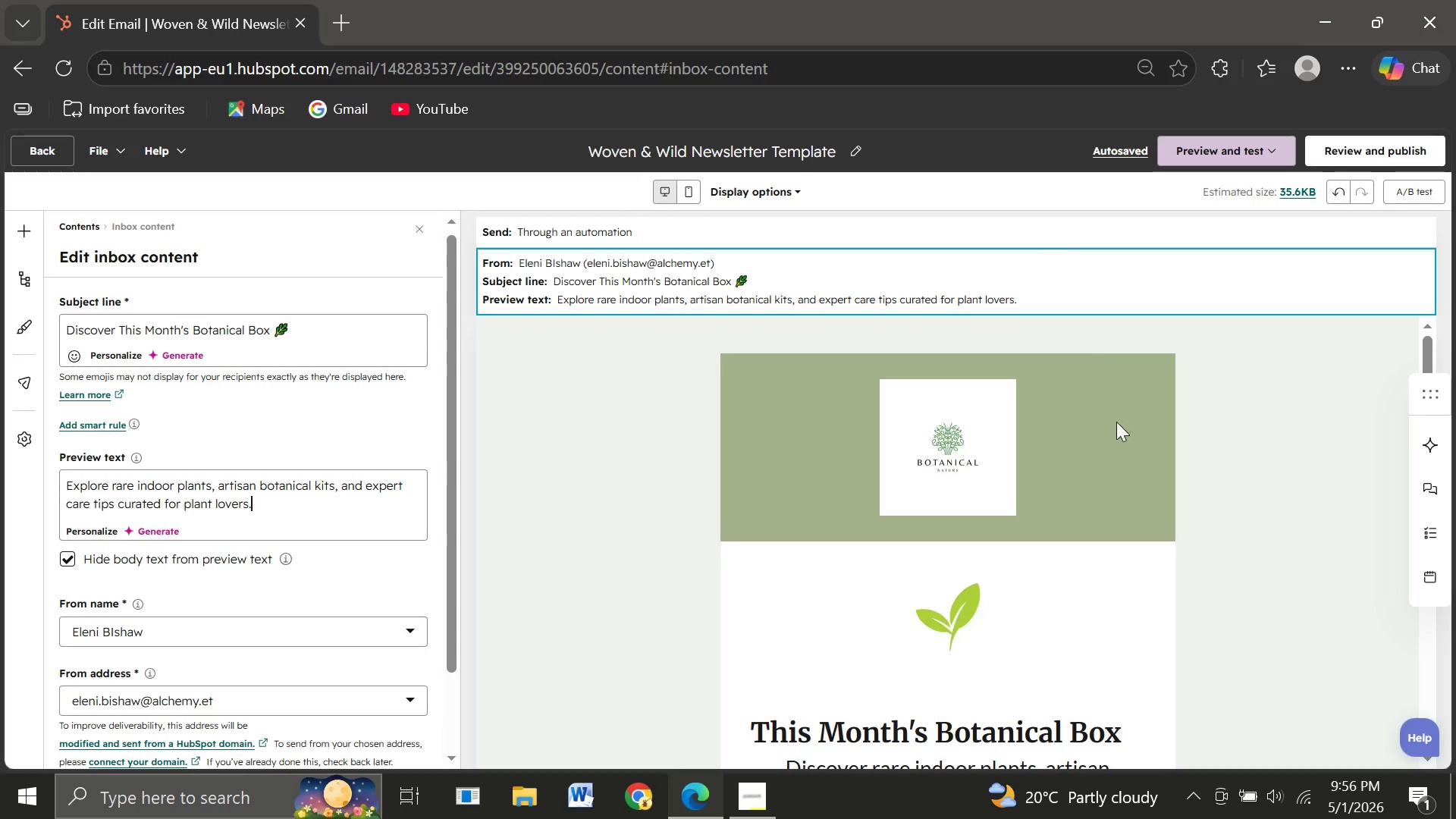 
wait(13.8)
 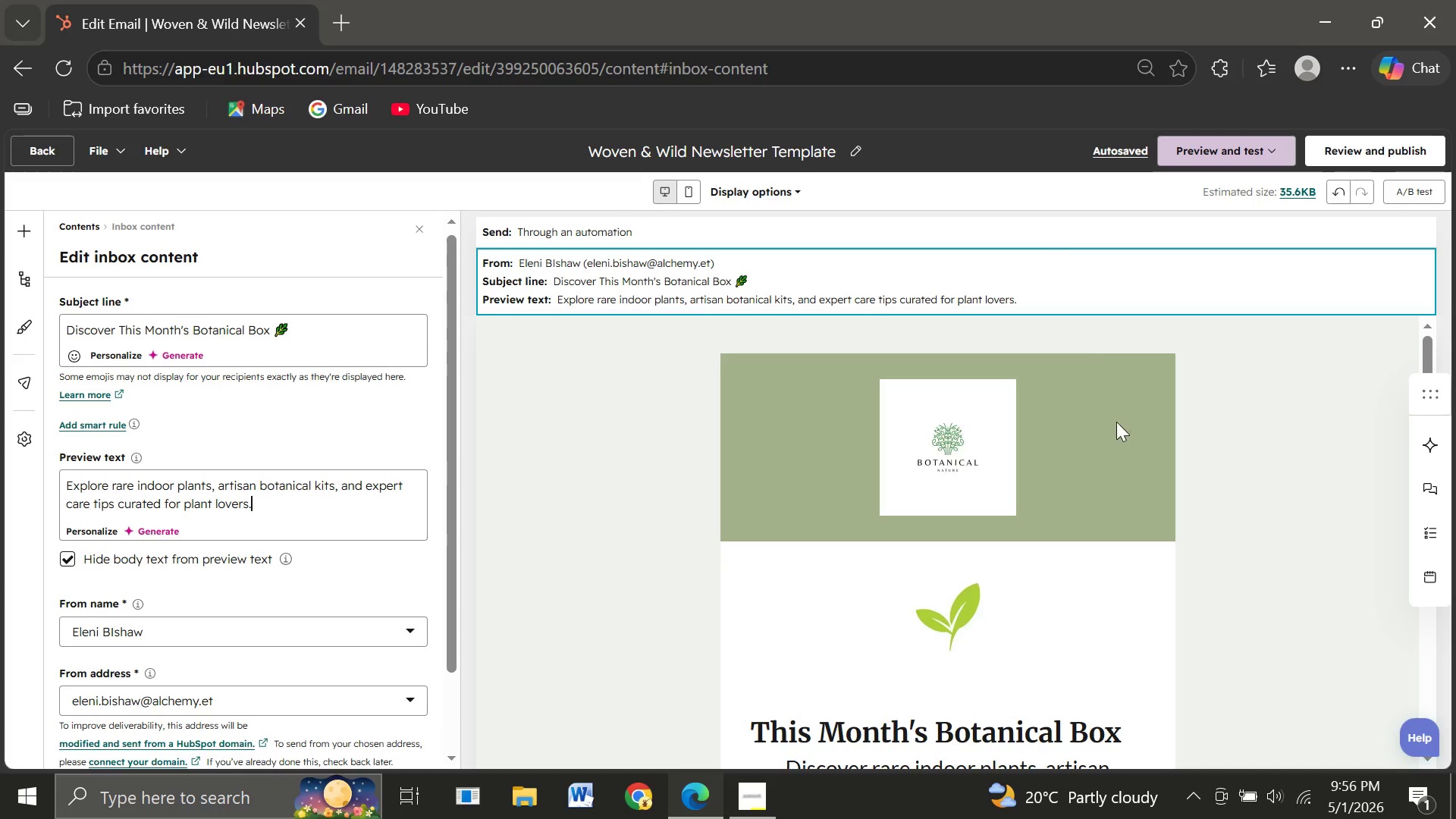 
left_click([1020, 698])
 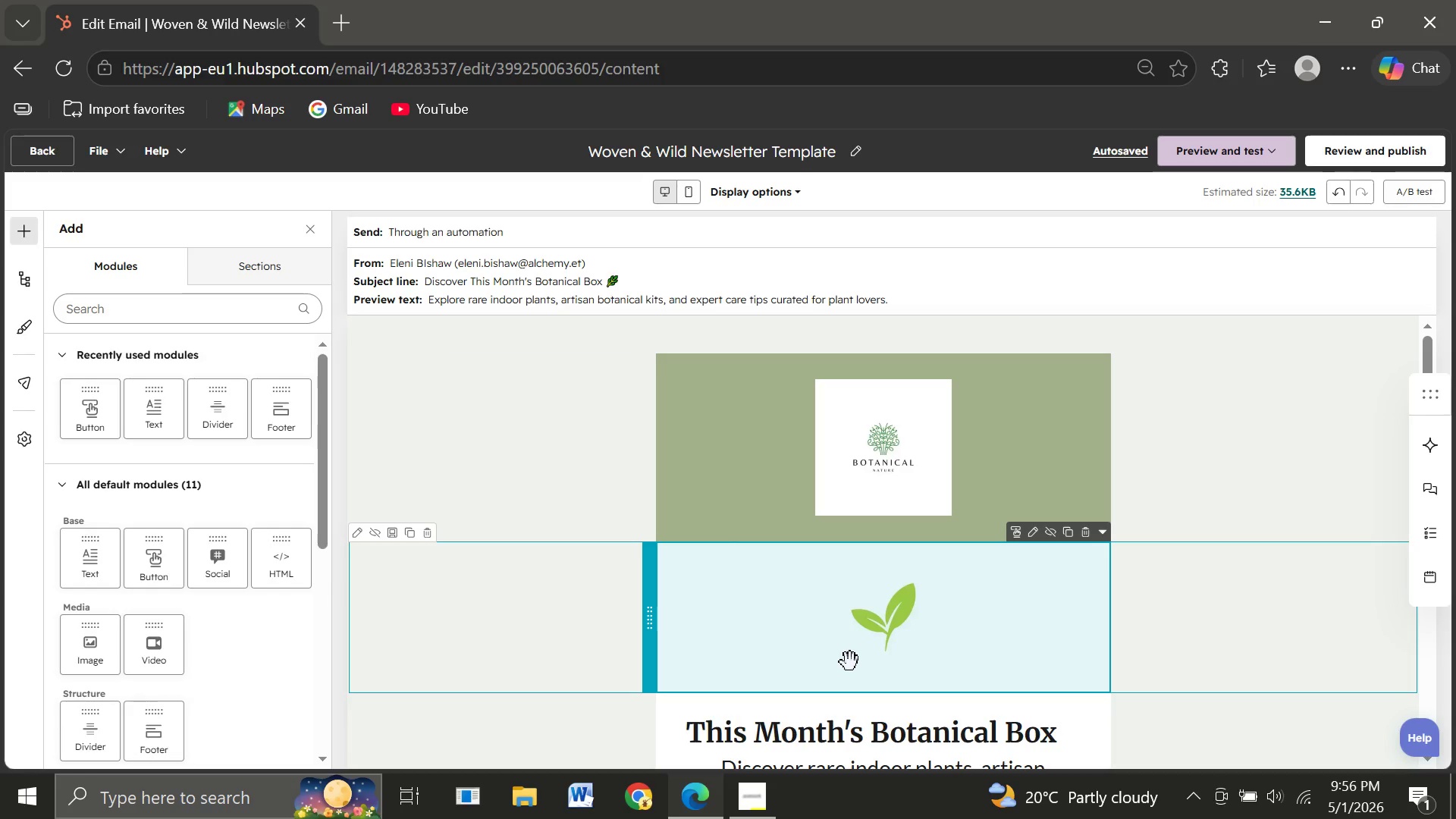 
wait(18.16)
 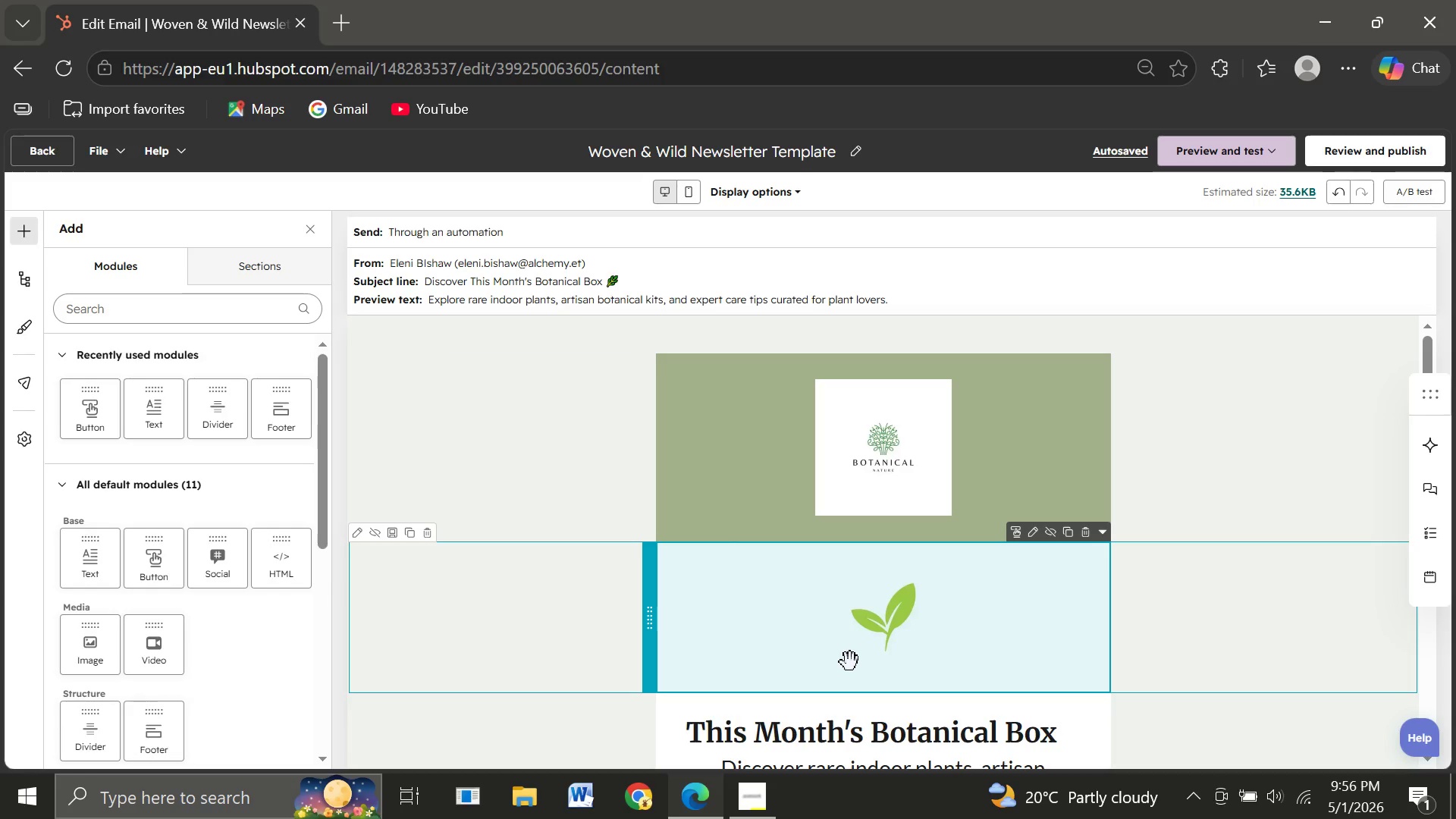 
left_click([1370, 163])
 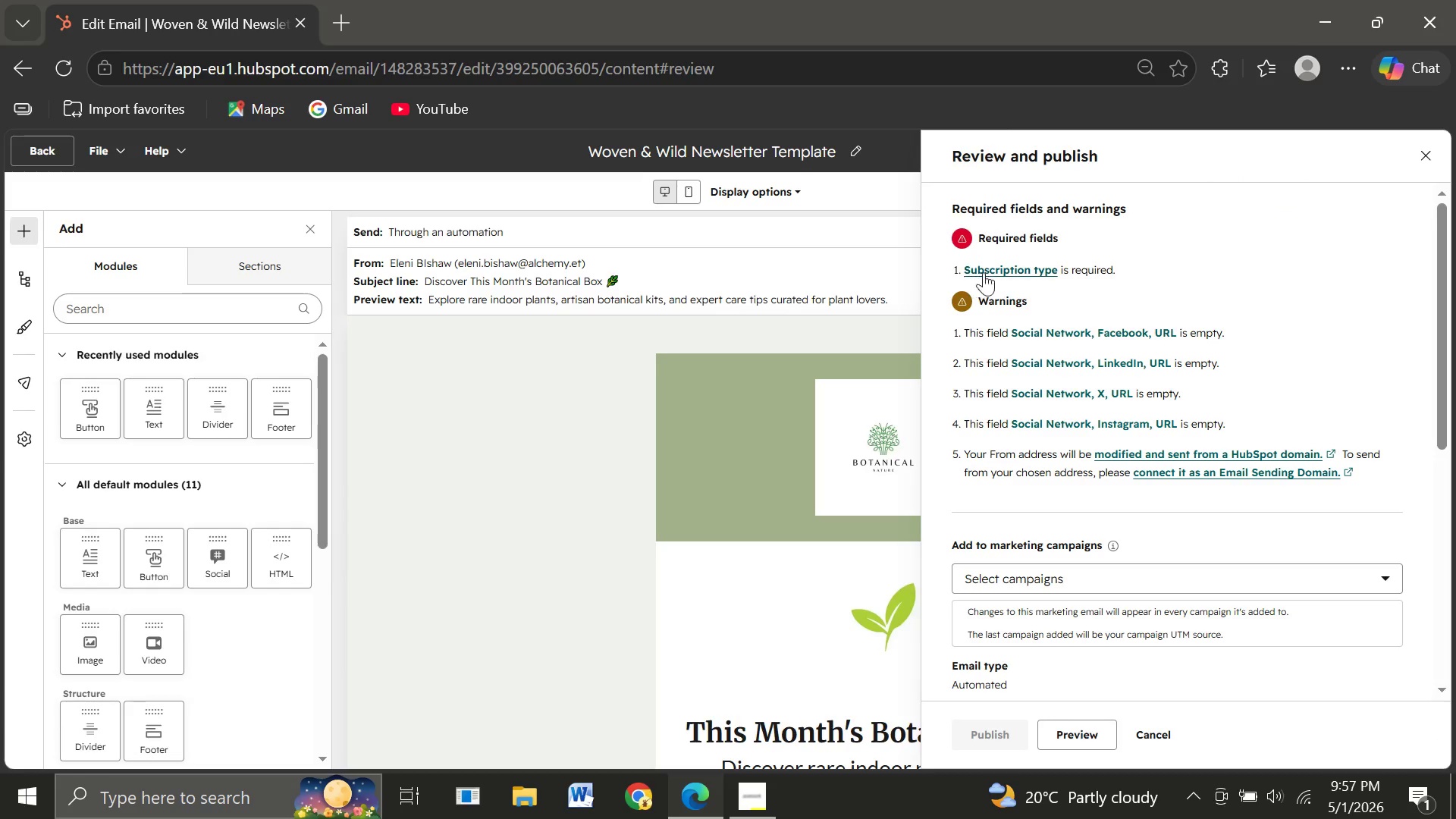 
left_click([1003, 267])
 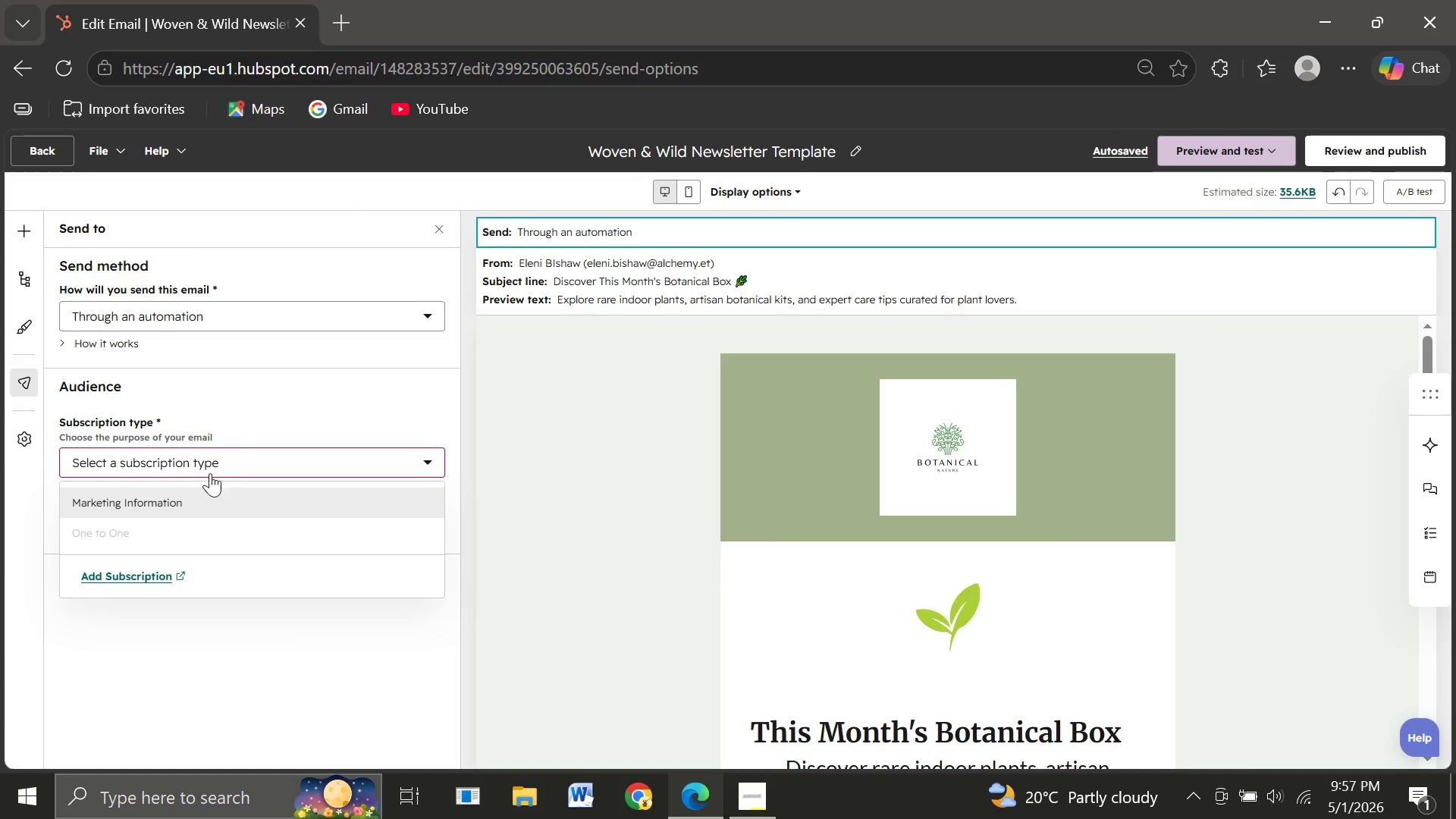 
left_click([147, 501])
 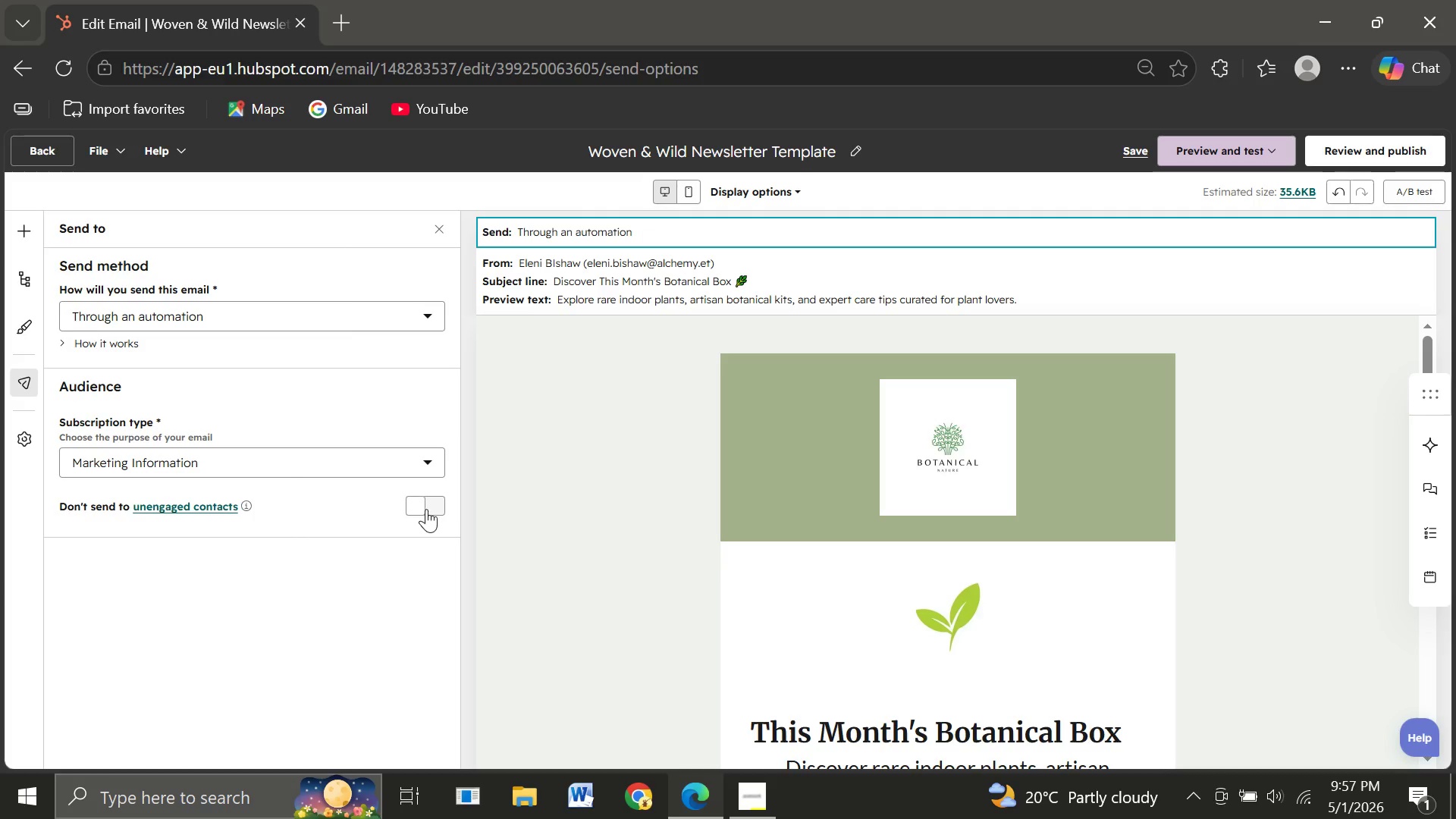 
left_click([431, 509])
 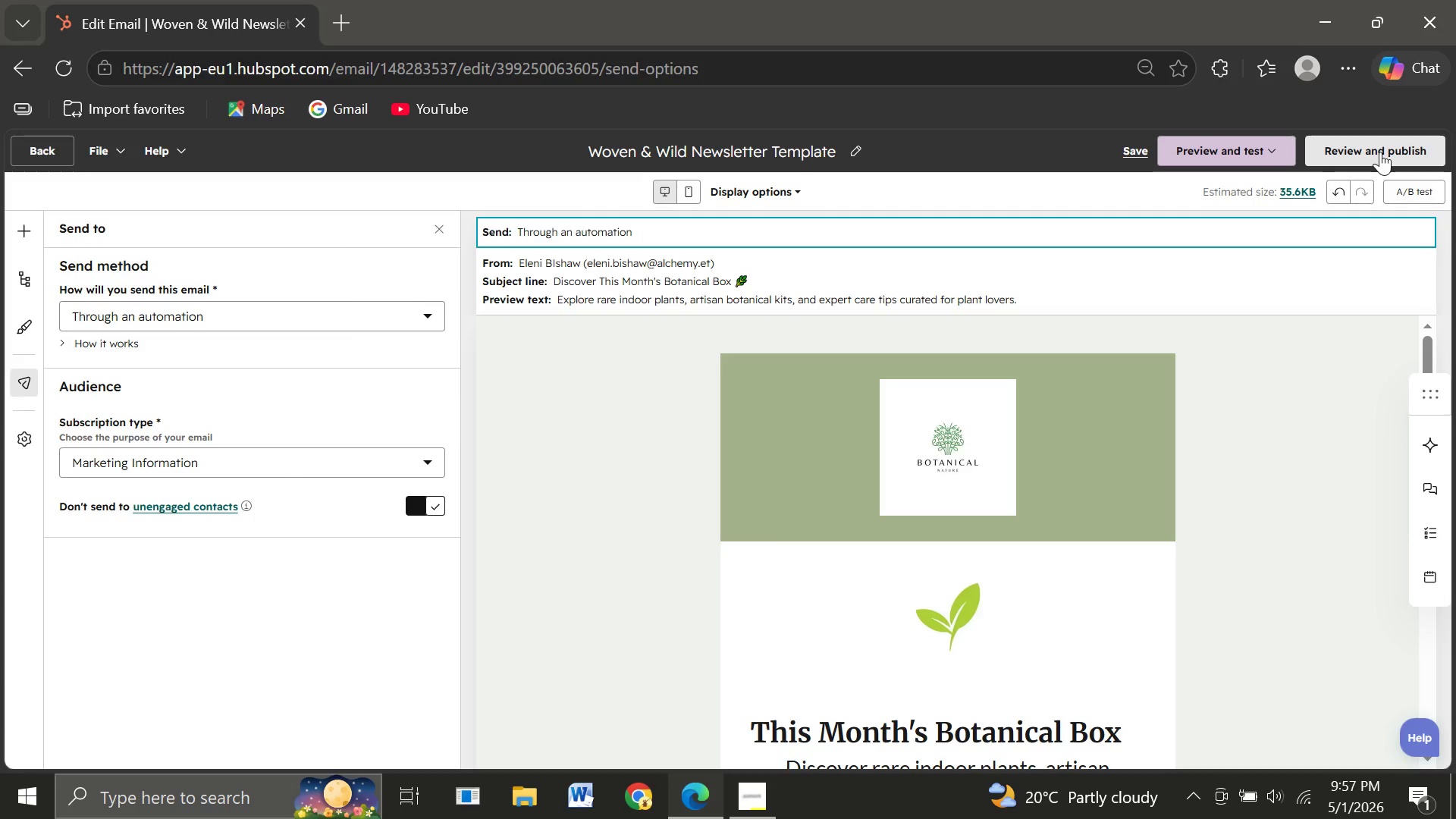 
left_click([1380, 152])
 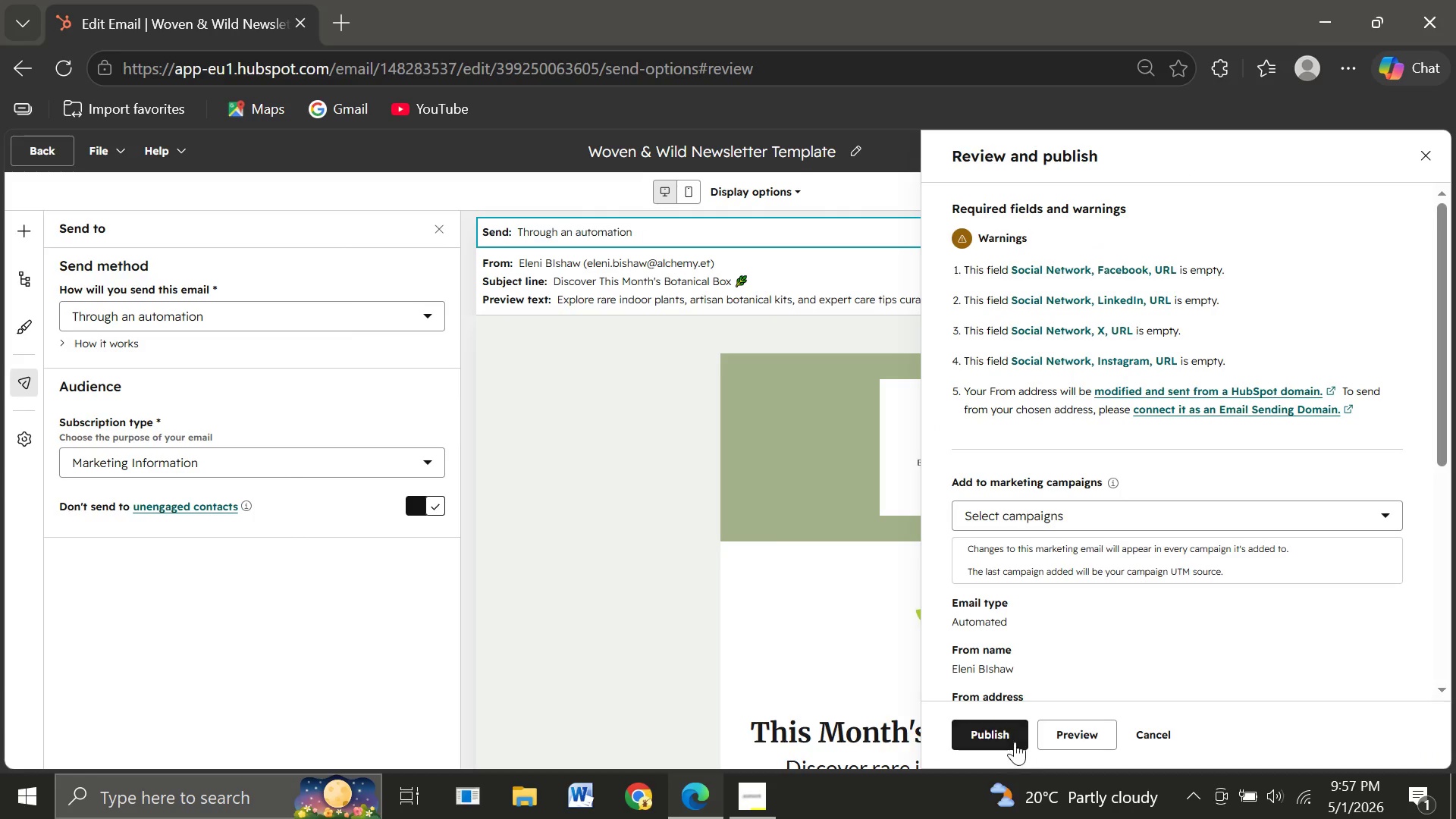 
left_click([1000, 729])
 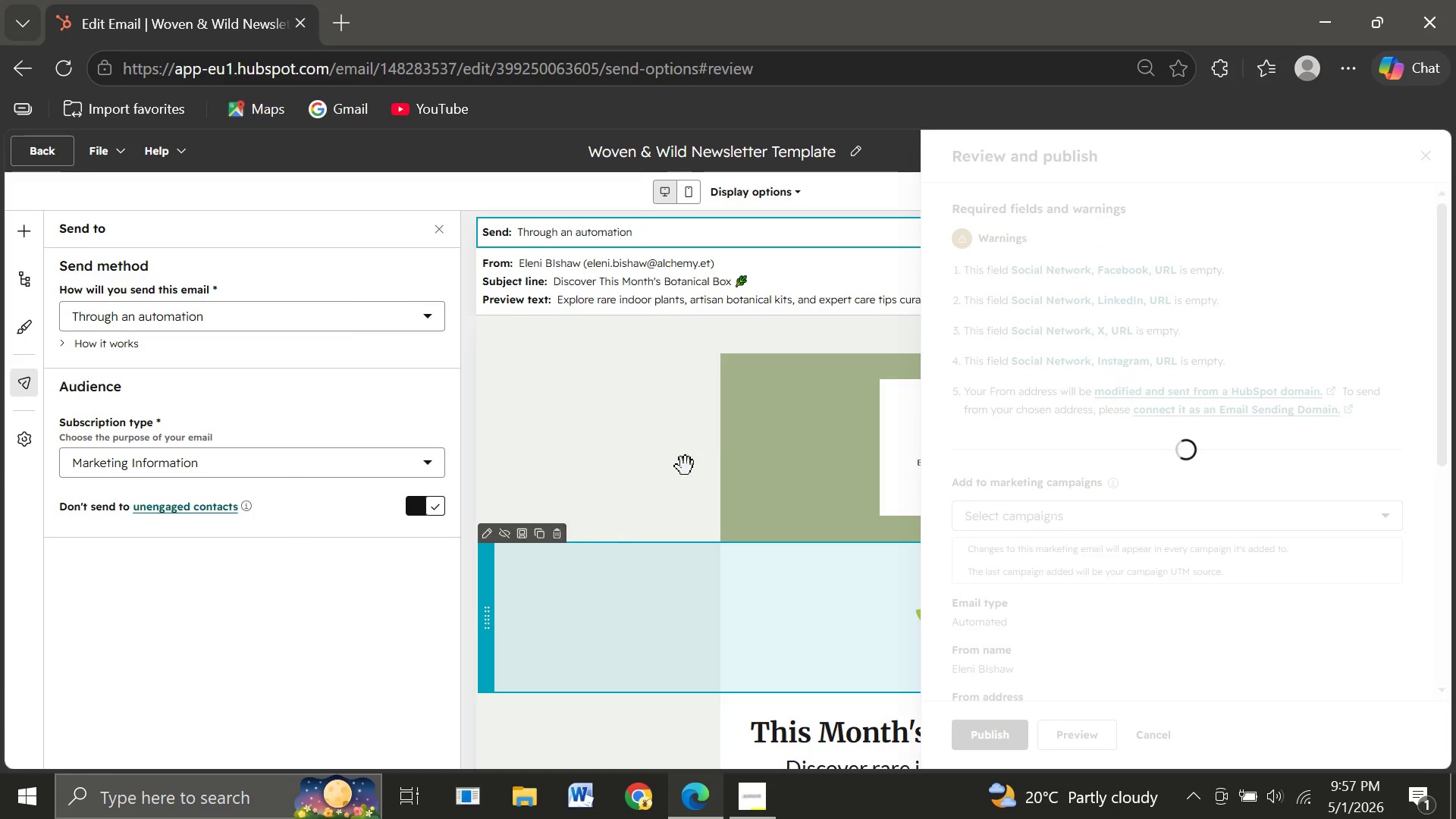 
mouse_move([655, 335])
 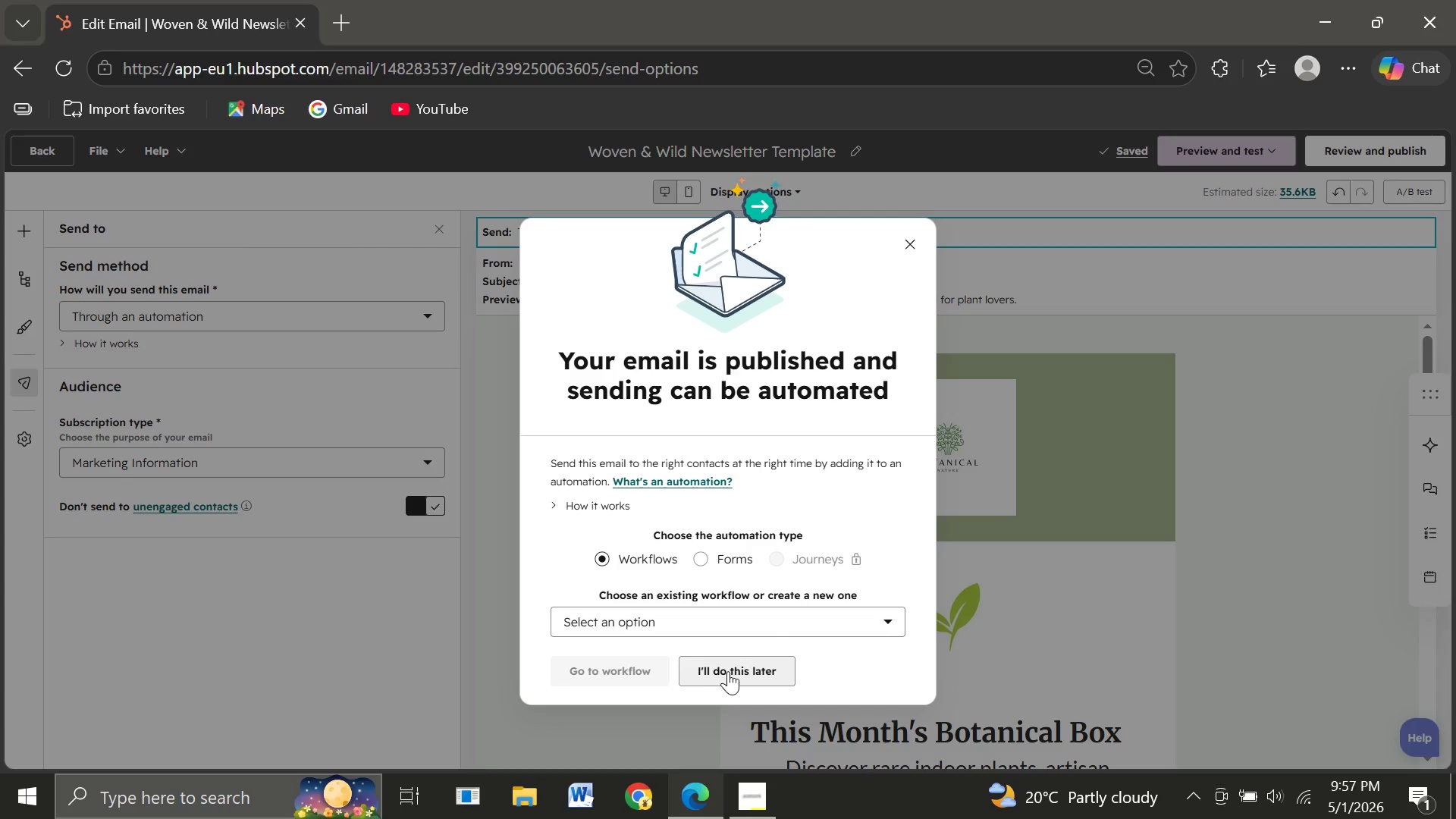 
left_click([728, 671])
 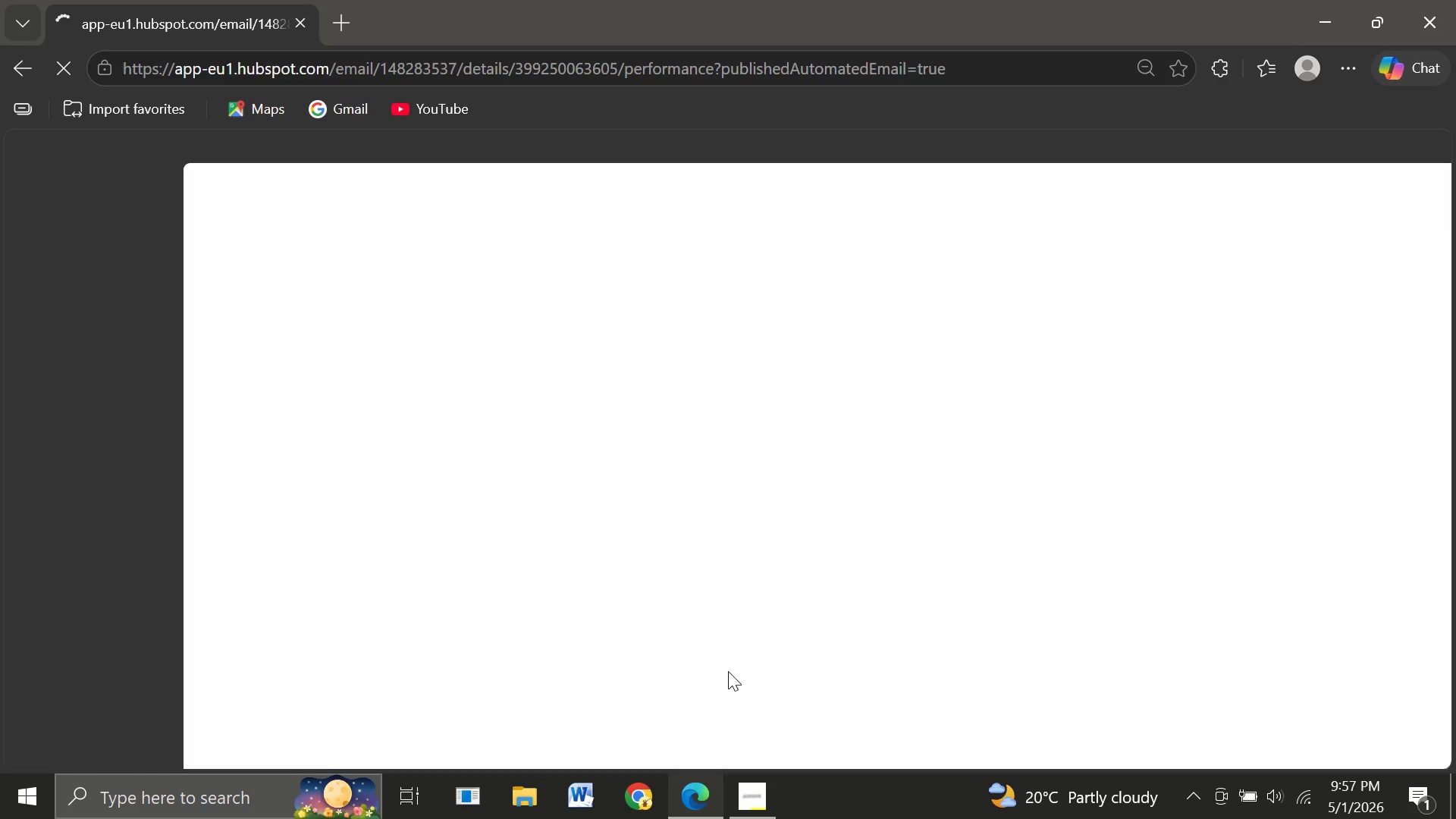 
mouse_move([559, 510])
 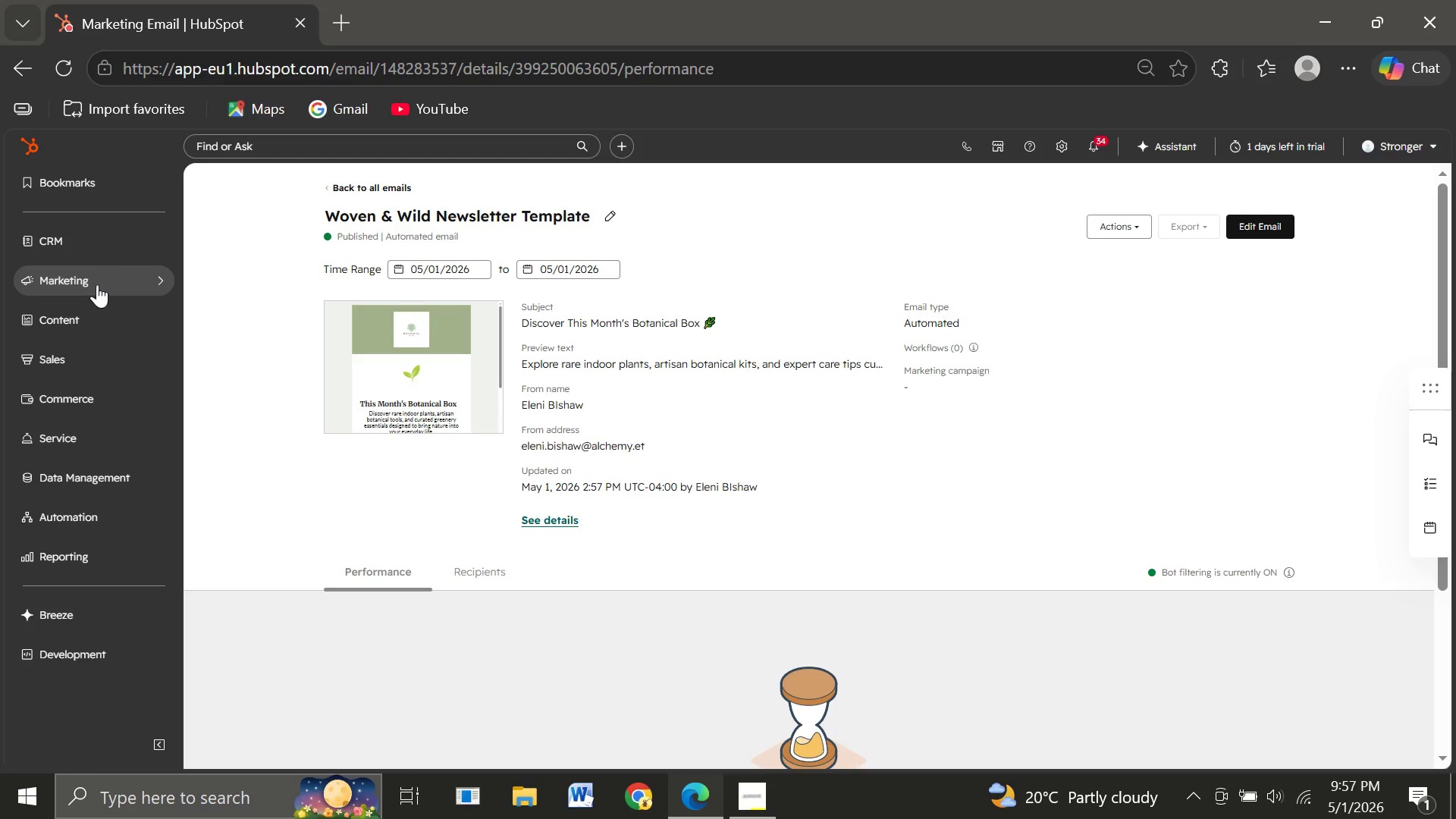 
left_click([97, 284])
 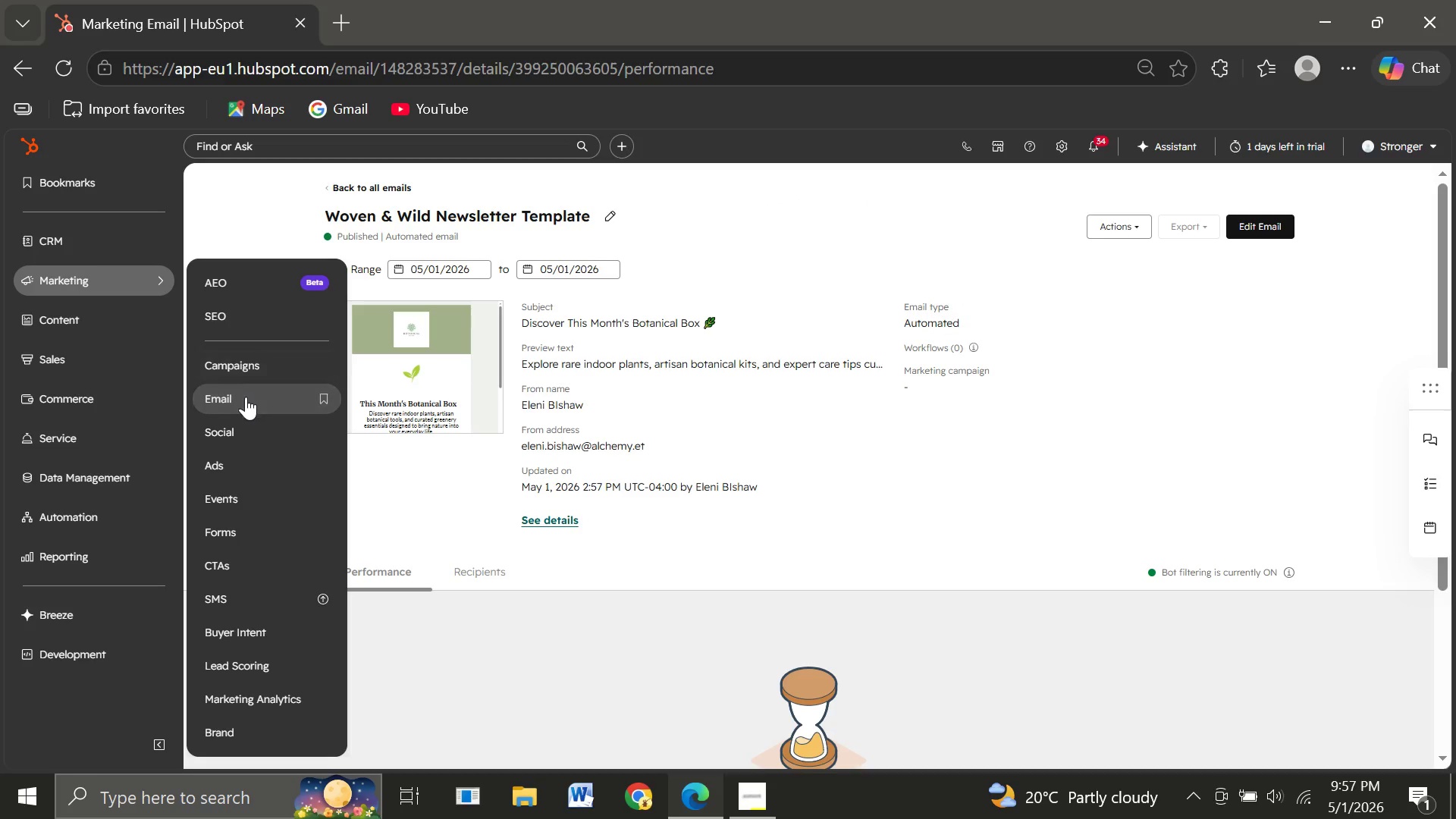 
left_click([246, 397])
 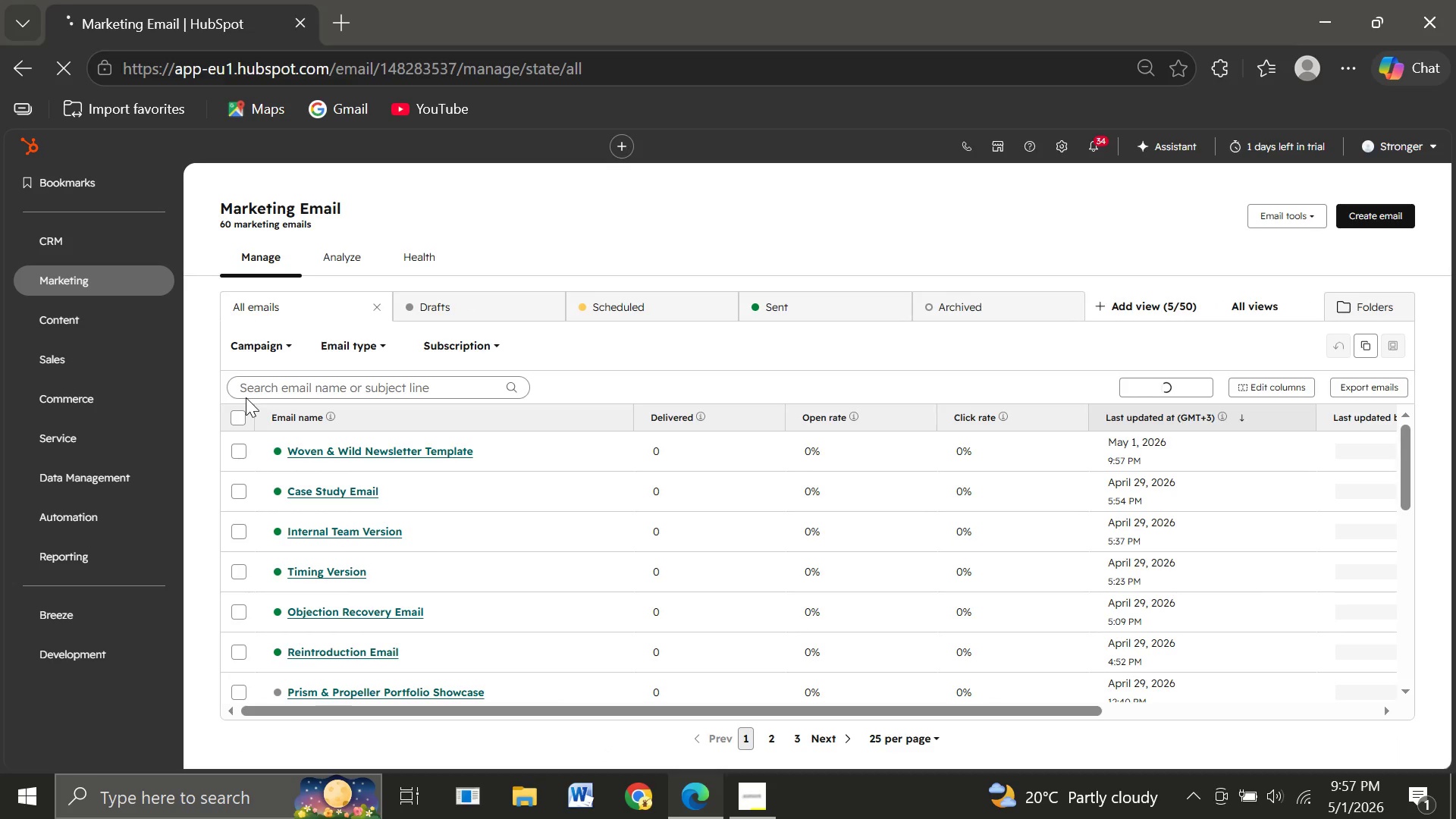 
wait(13.2)
 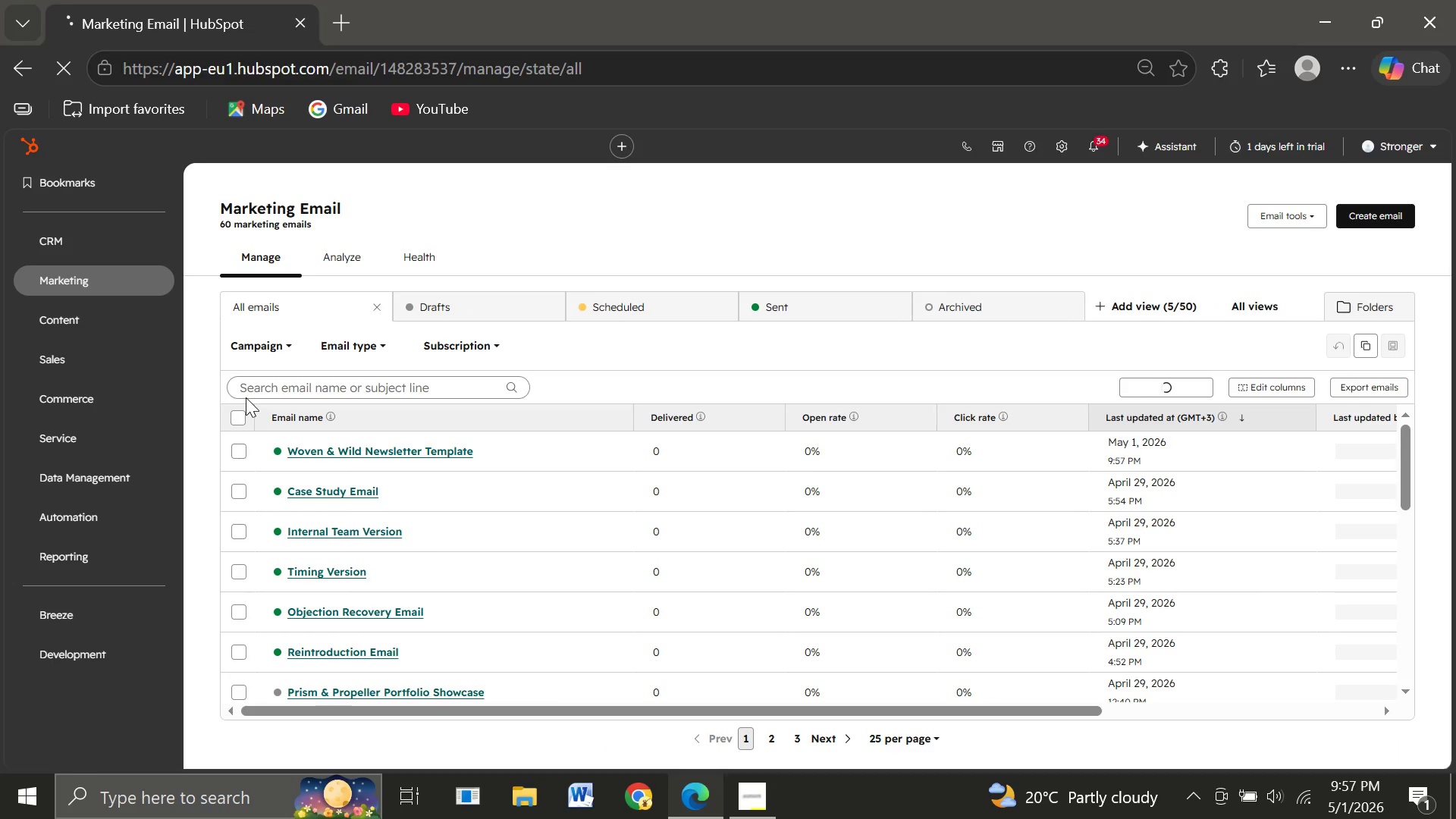 
left_click([1383, 218])
 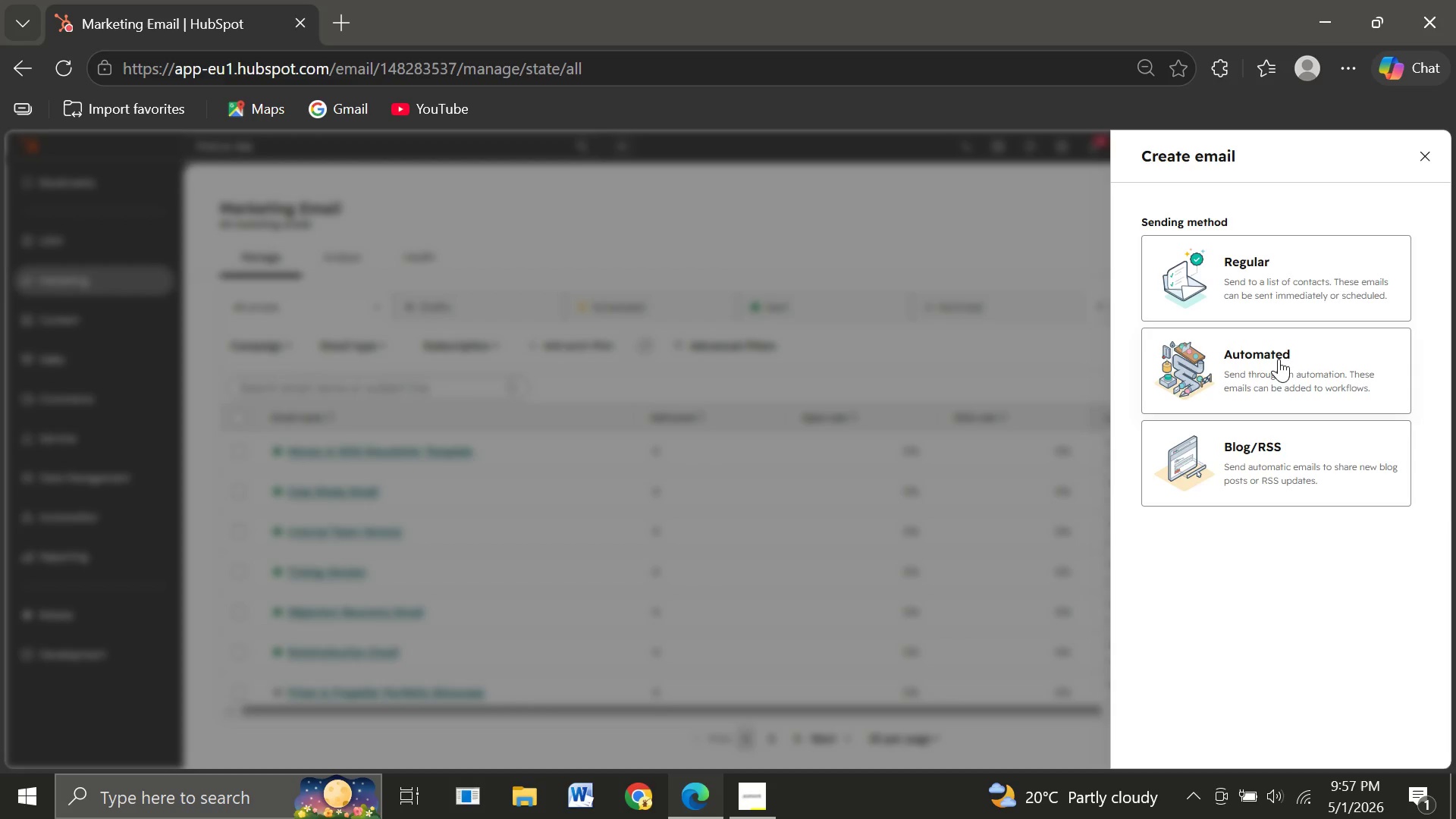 
left_click([1279, 359])
 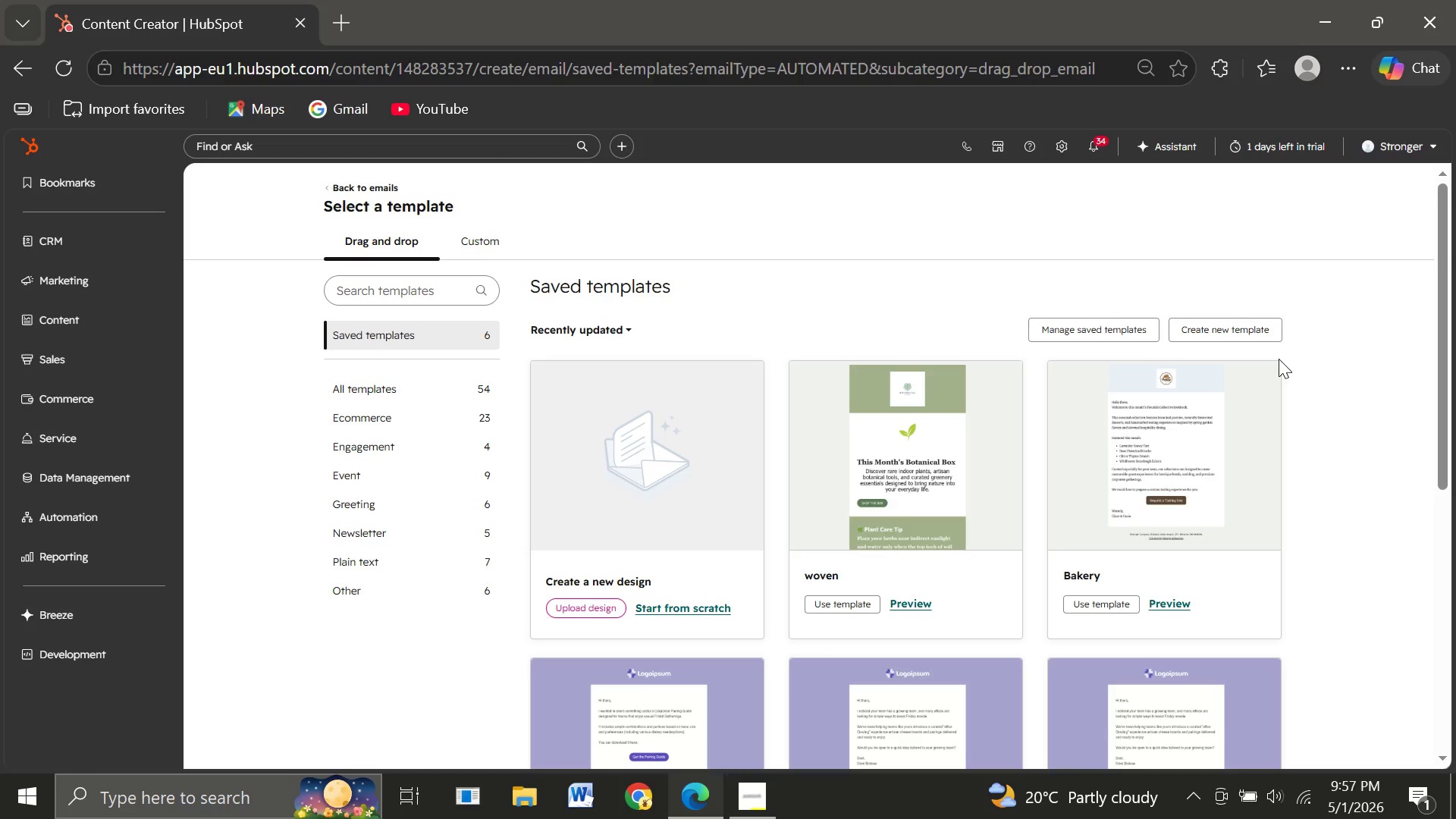 
wait(15.03)
 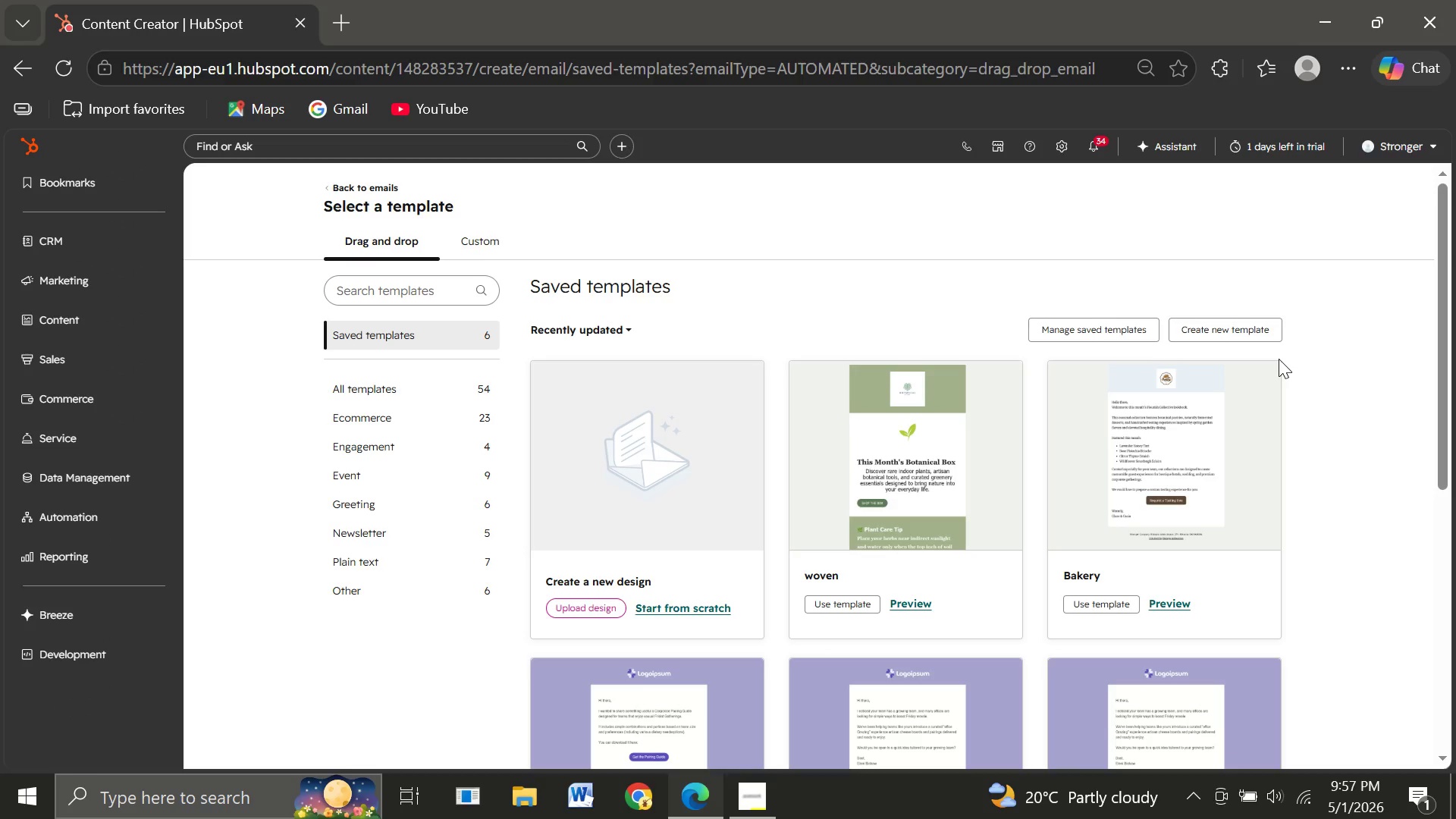 
left_click([983, 423])
 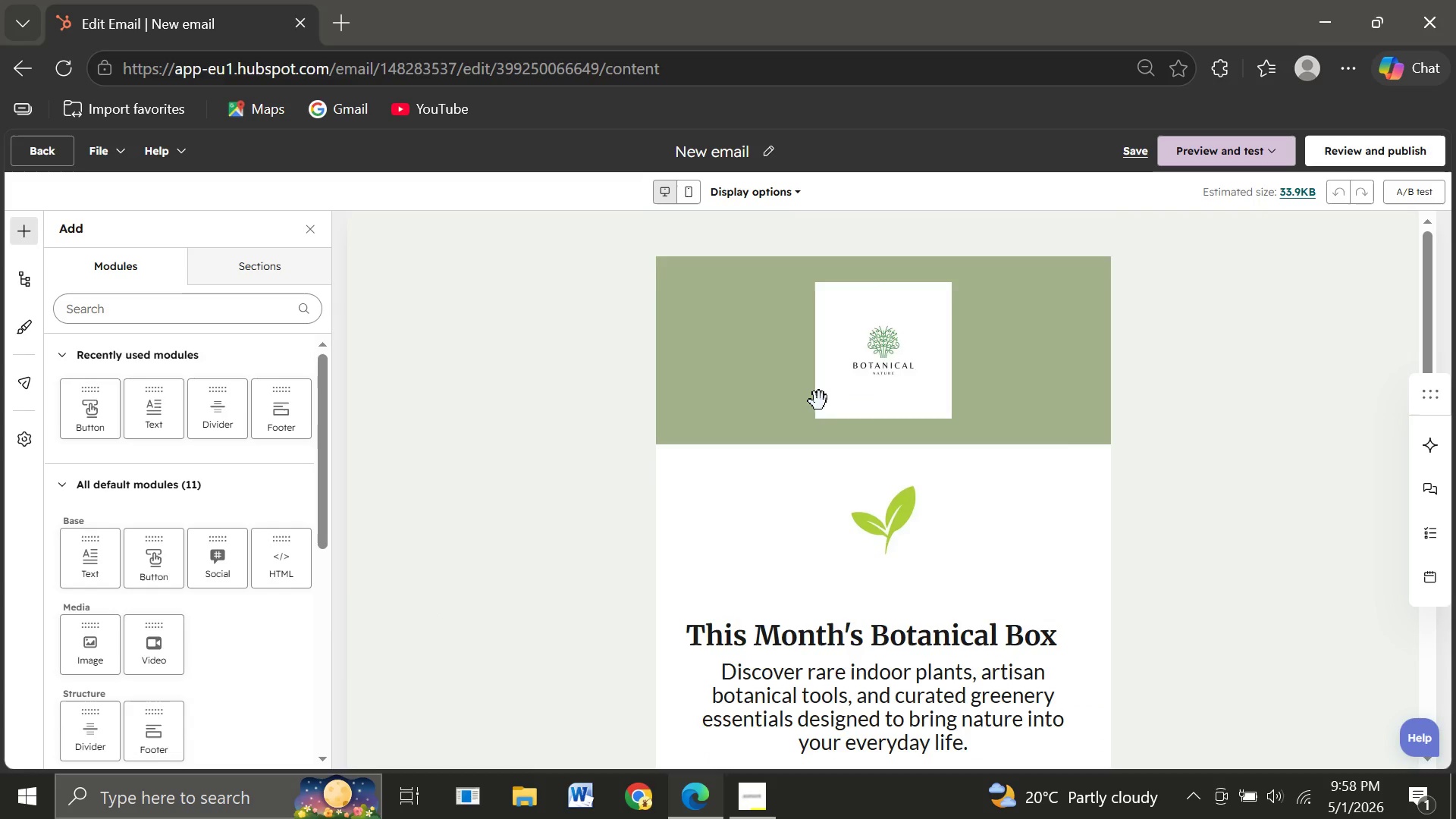 
wait(36.66)
 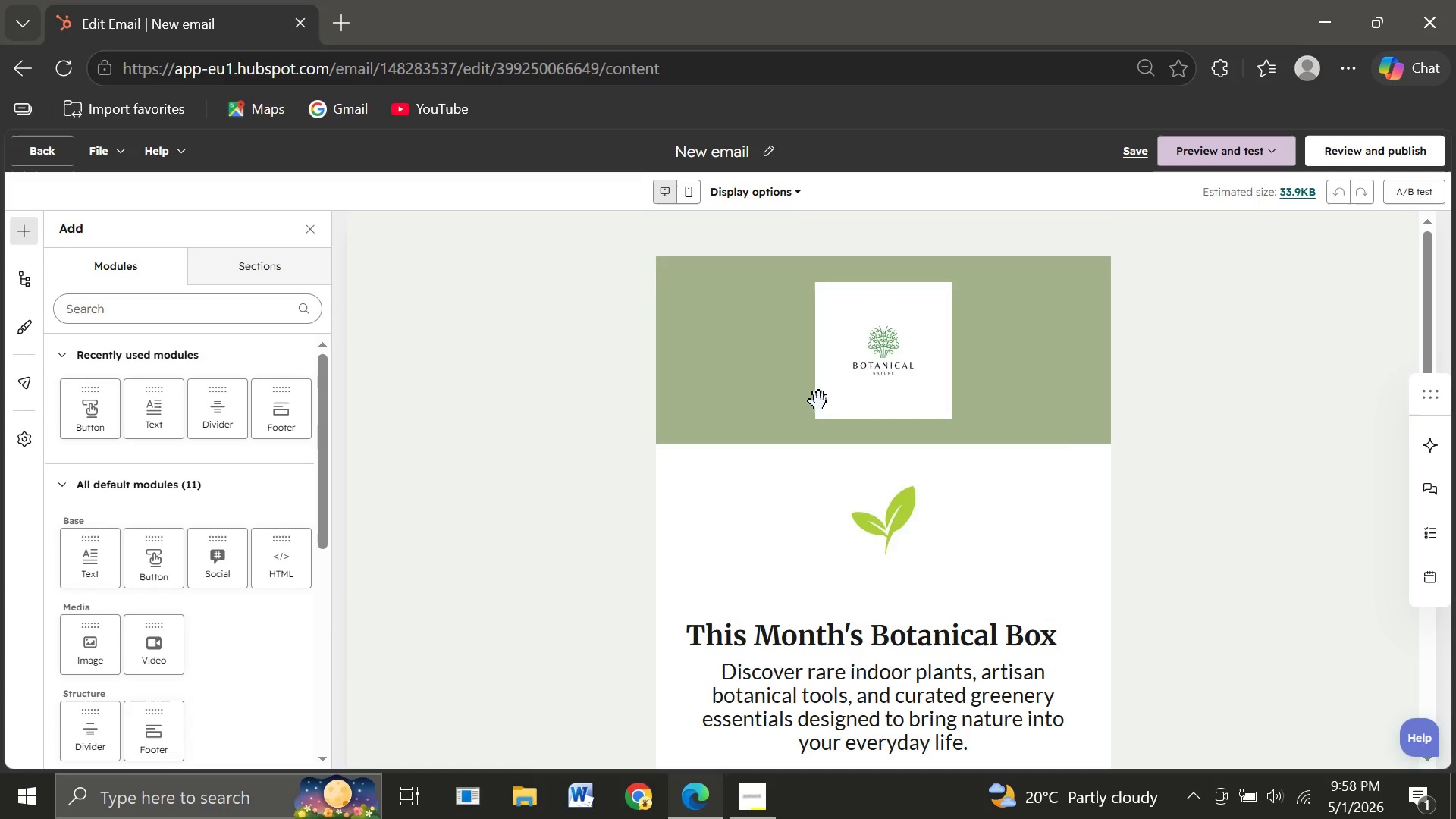 
left_click([1081, 246])
 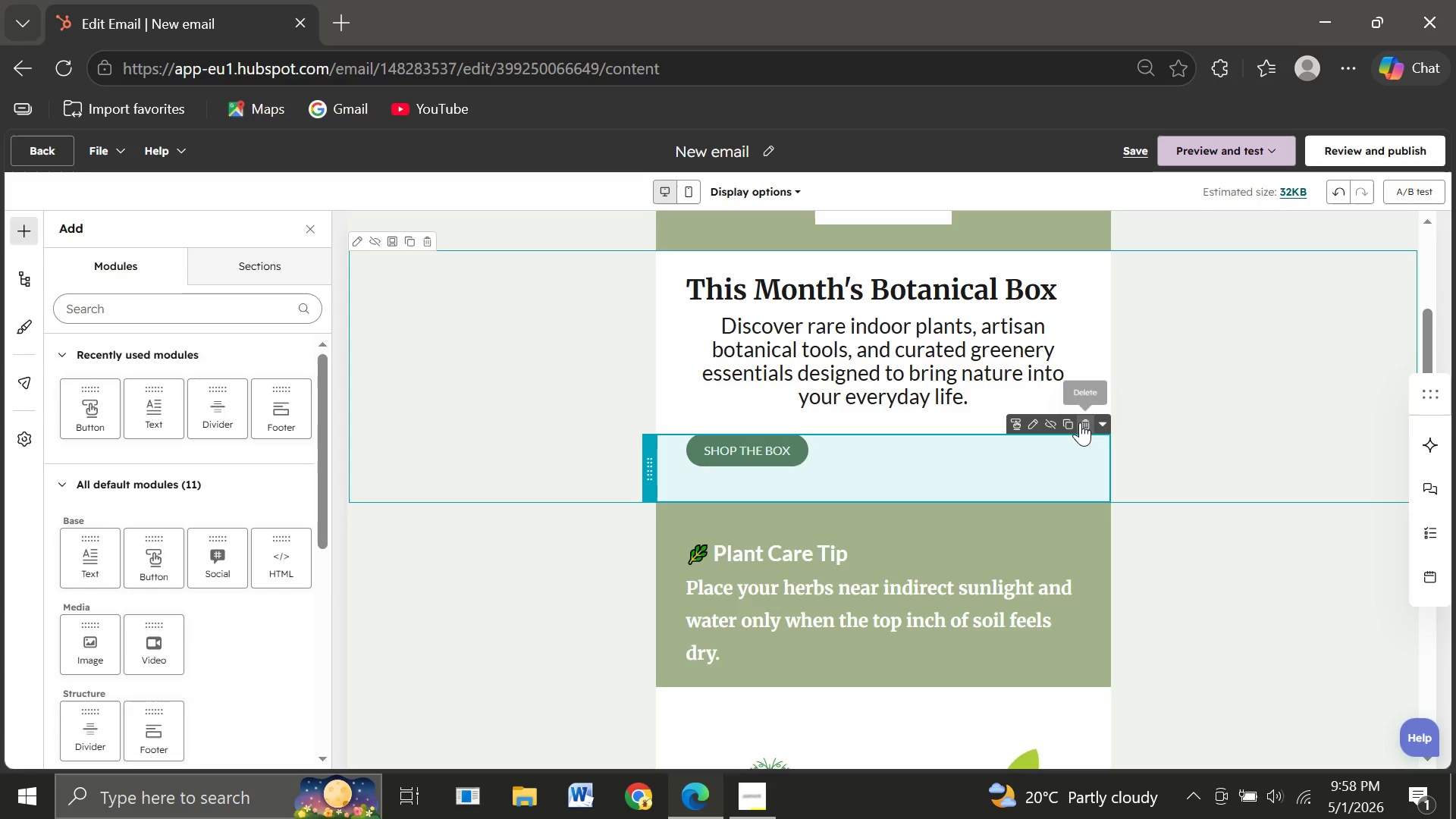 
left_click([1080, 422])
 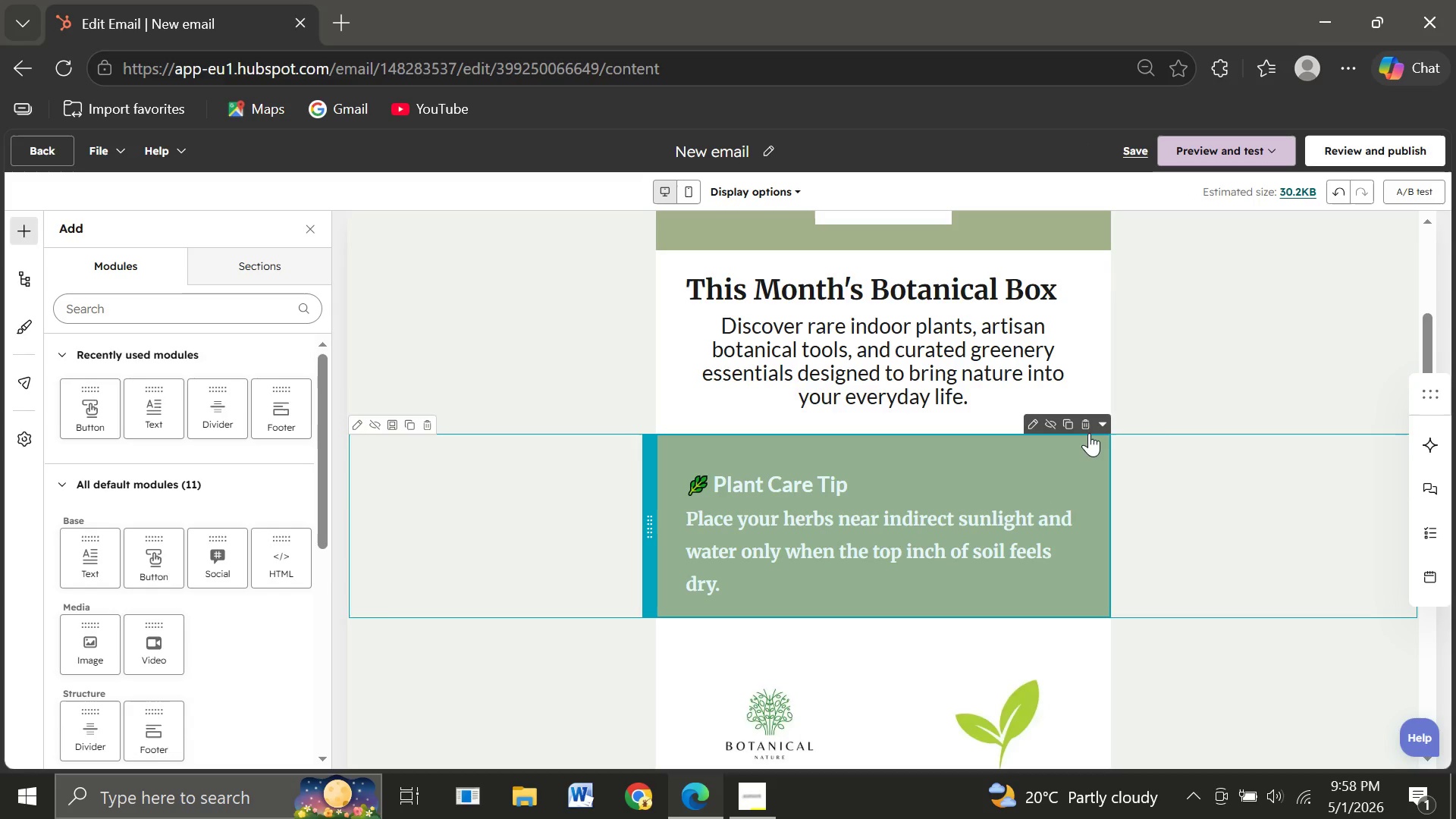 
left_click([1088, 427])
 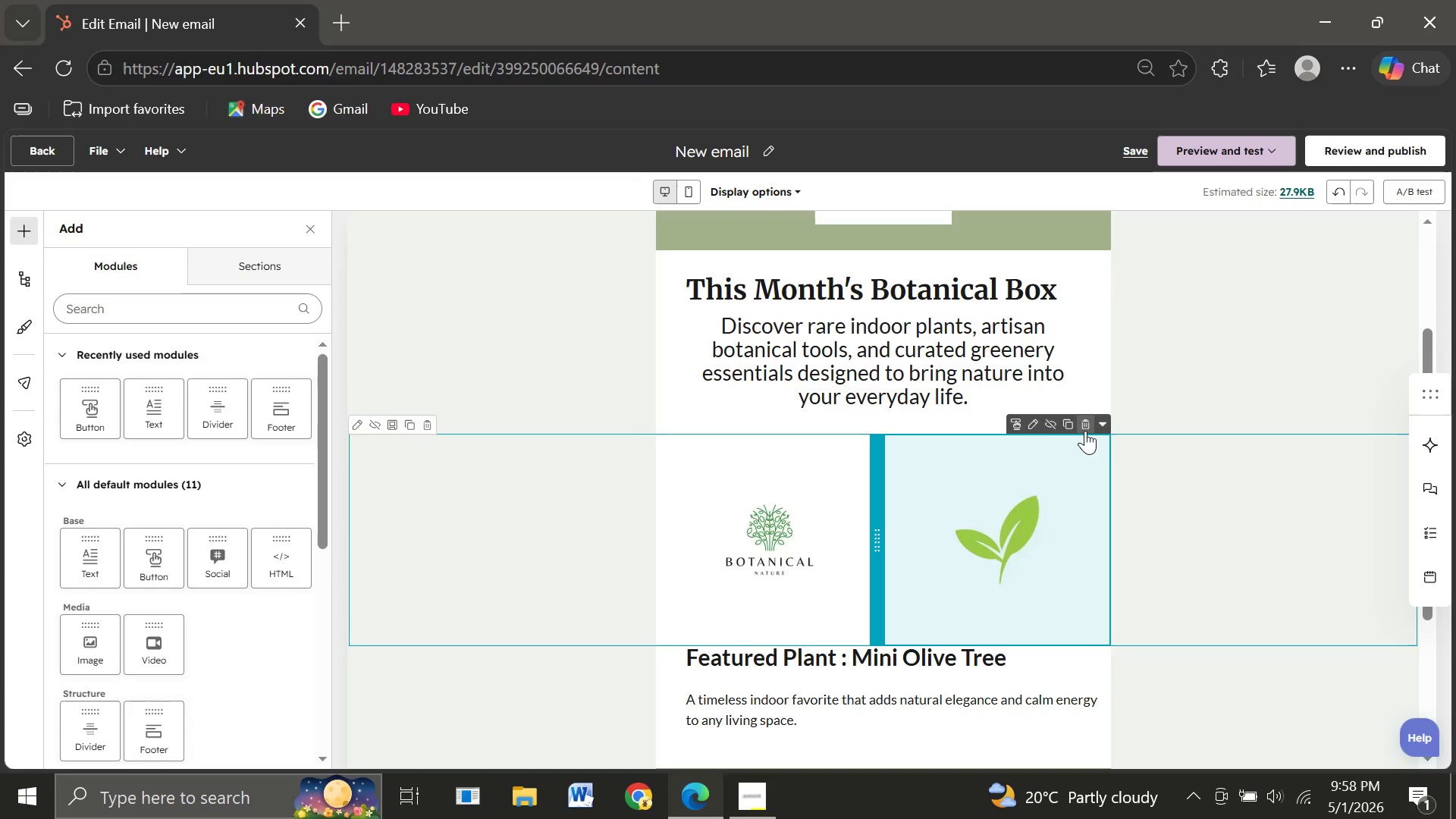 
left_click([1085, 431])
 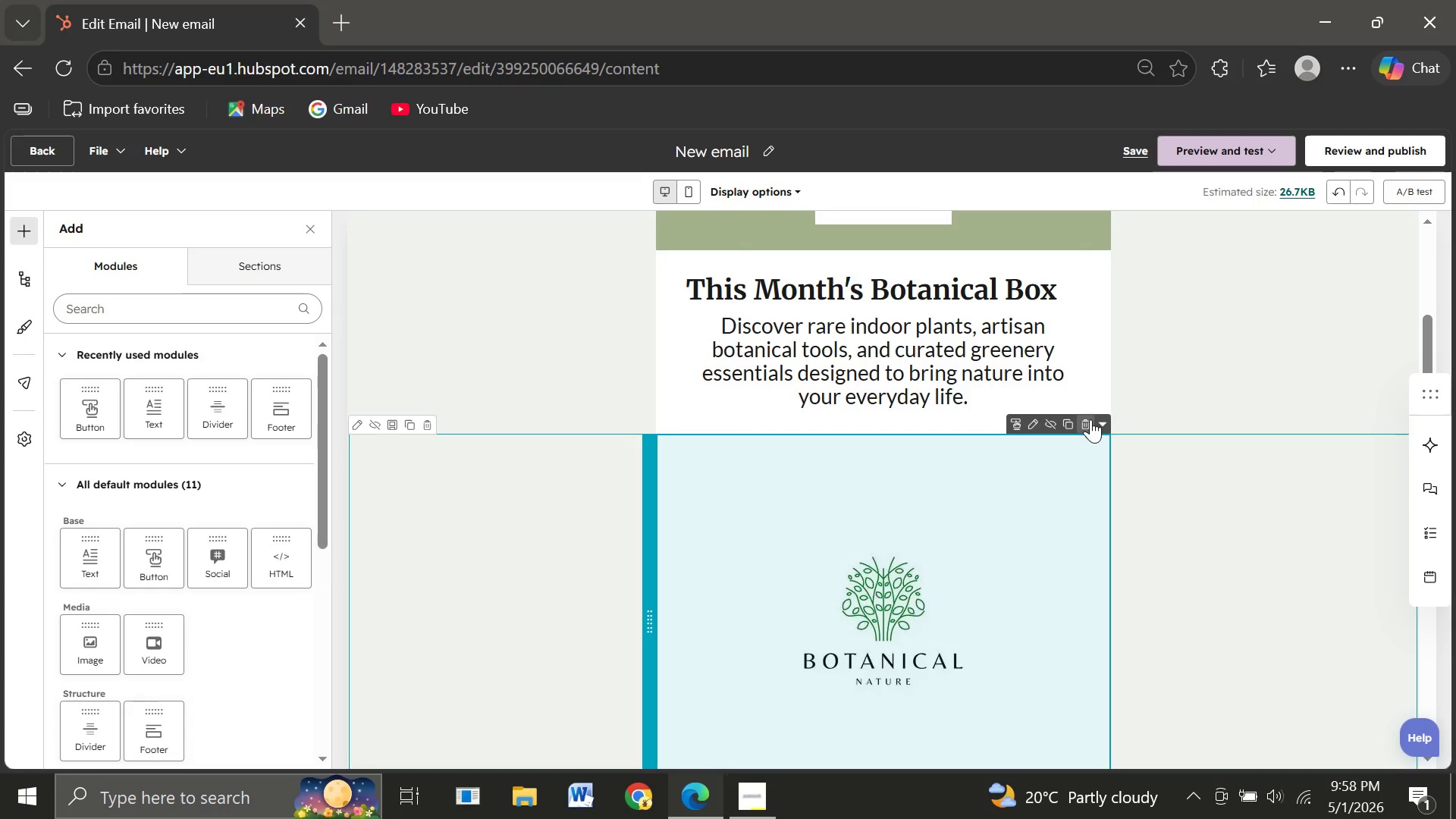 
left_click([1090, 419])
 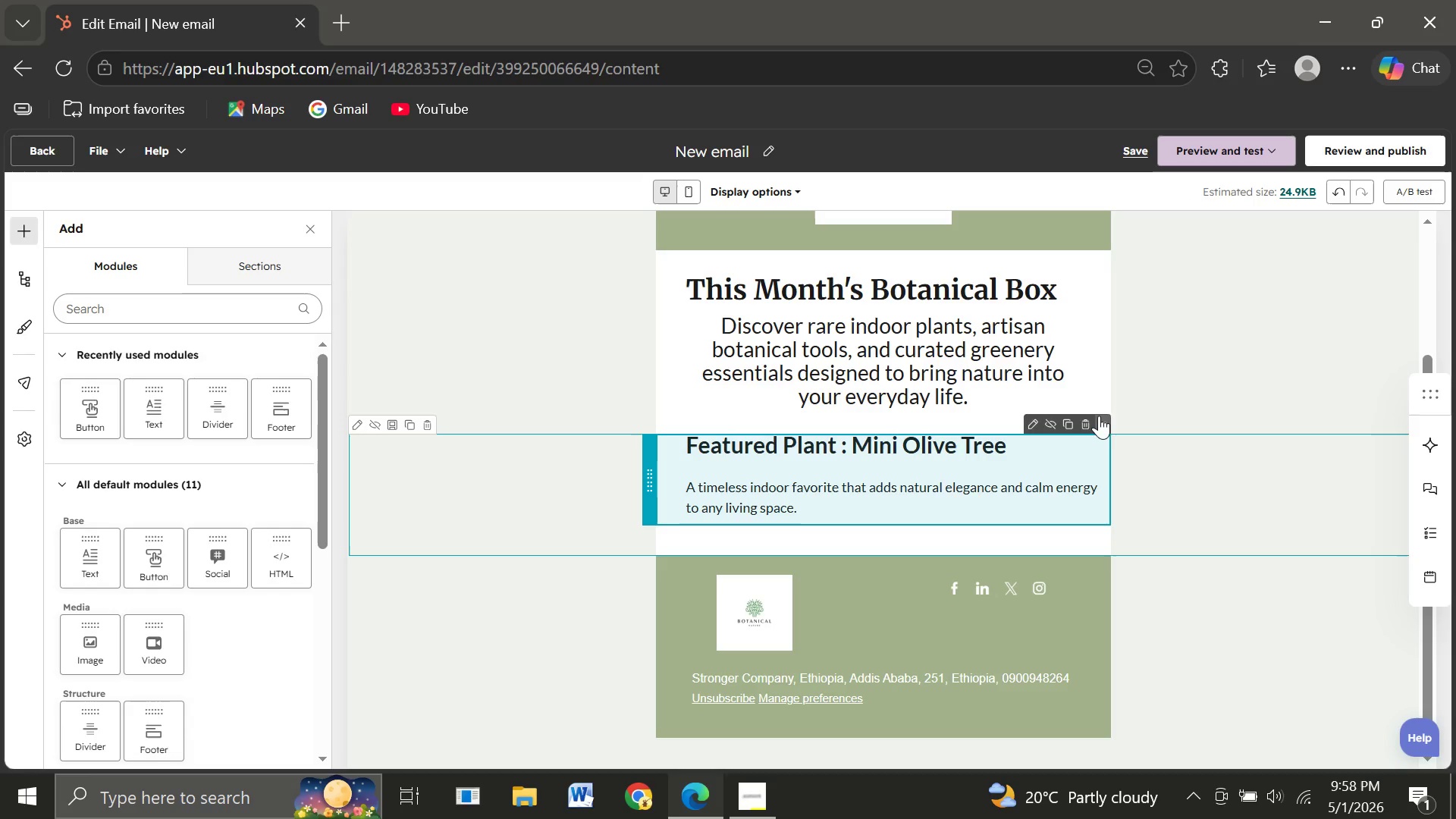 
left_click([1089, 422])
 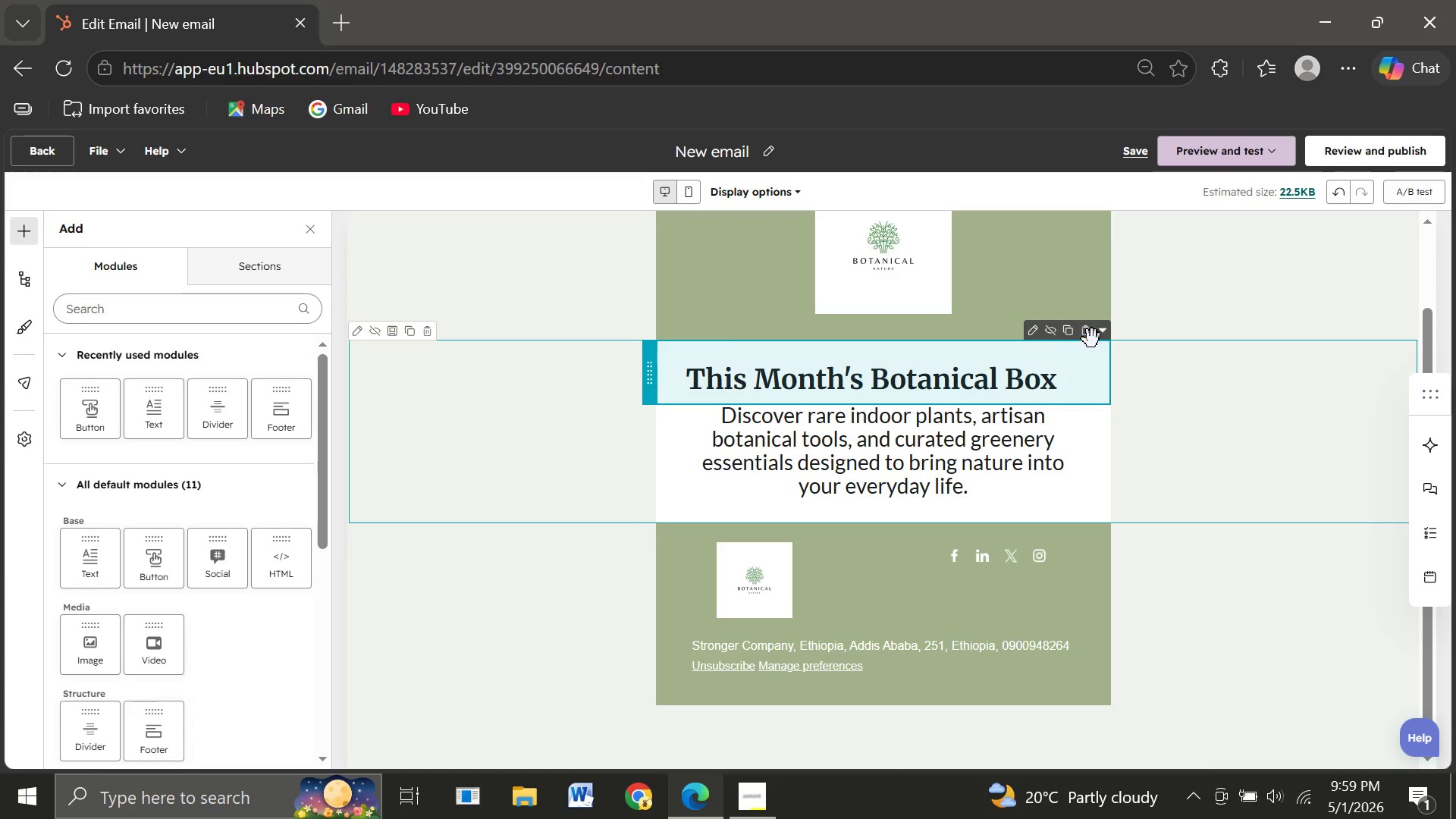 
left_click([1092, 337])
 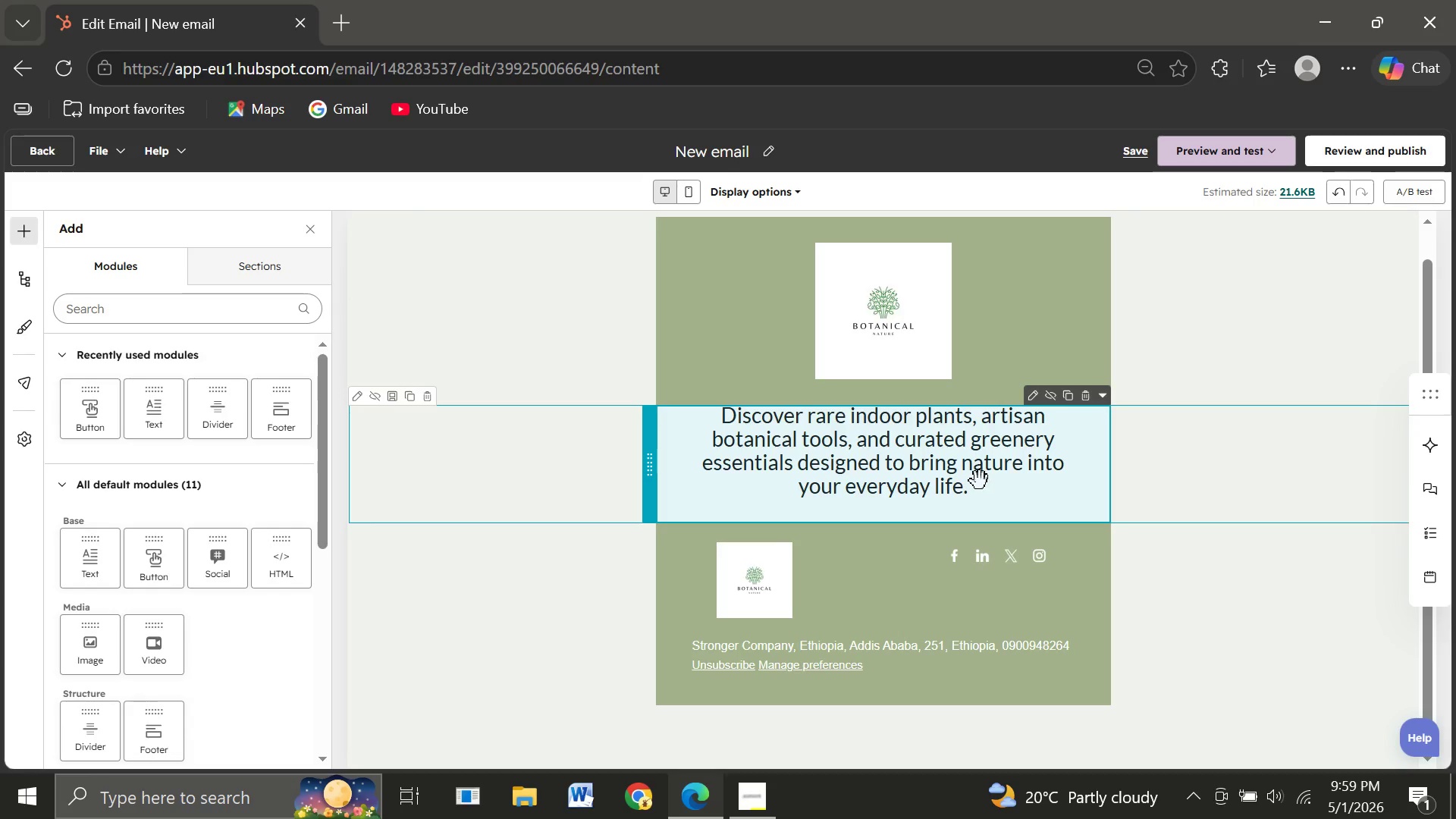 
left_click([980, 479])
 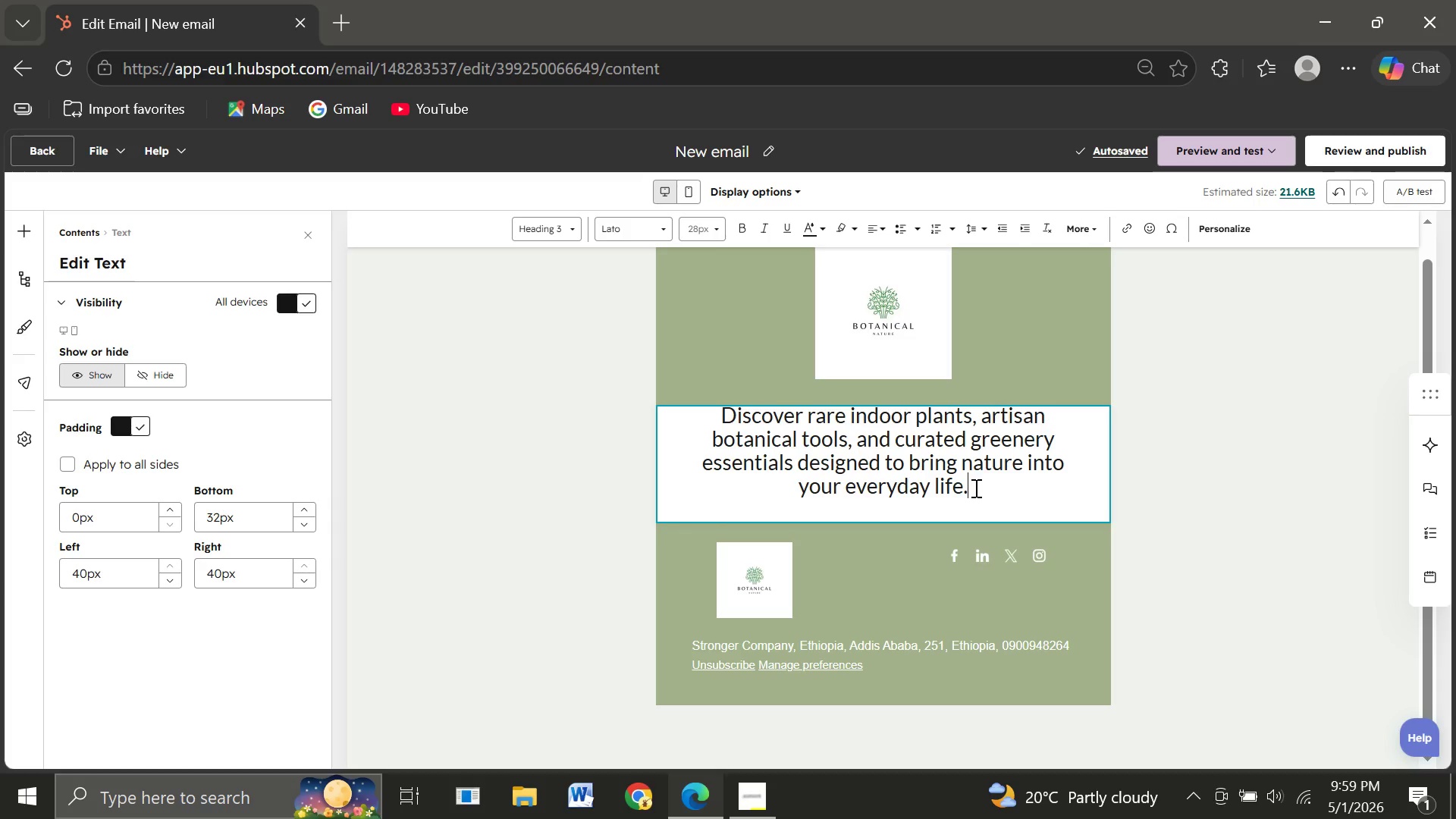 
left_click_drag(start_coordinate=[974, 488], to_coordinate=[707, 419])
 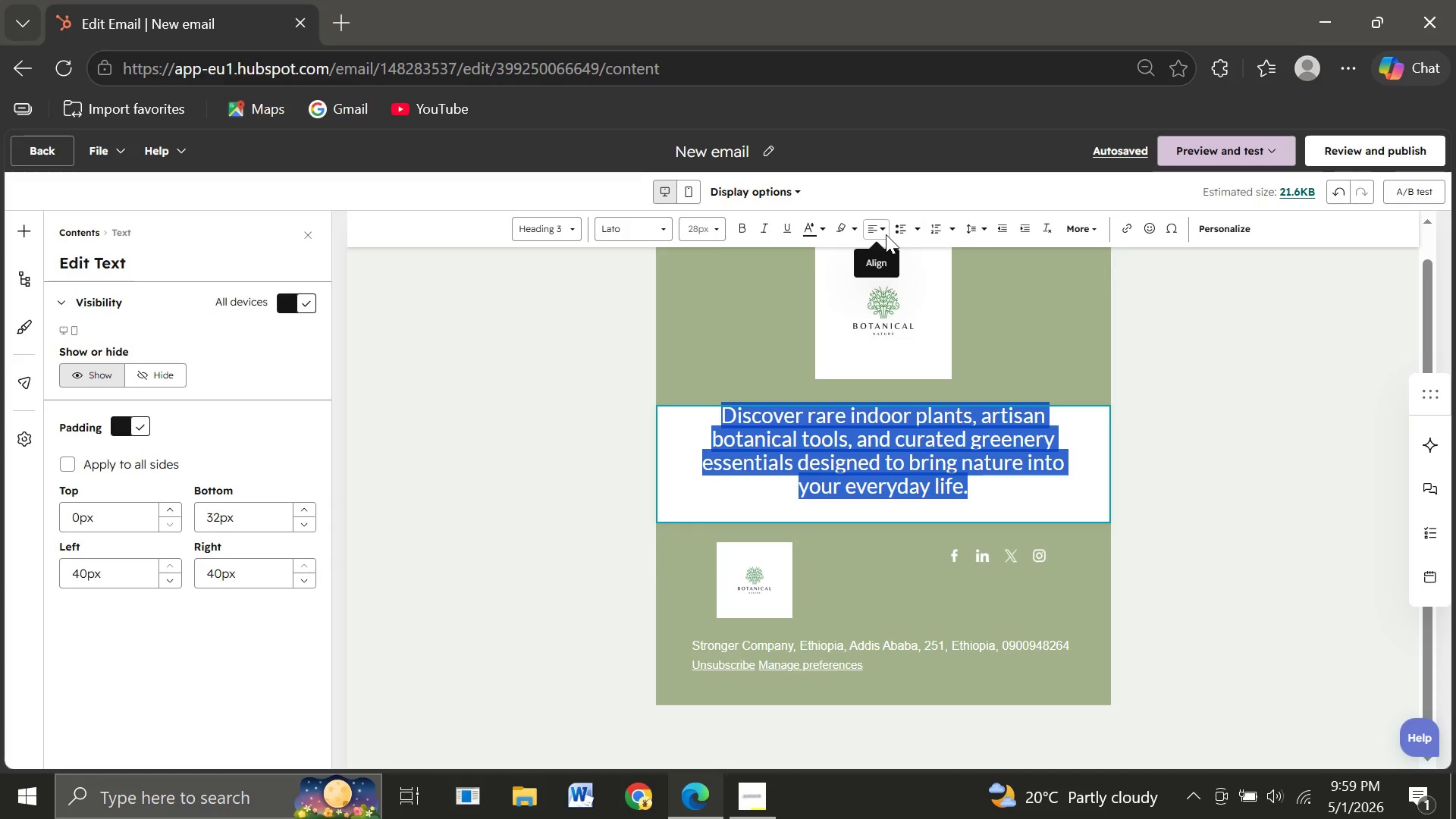 
wait(5.8)
 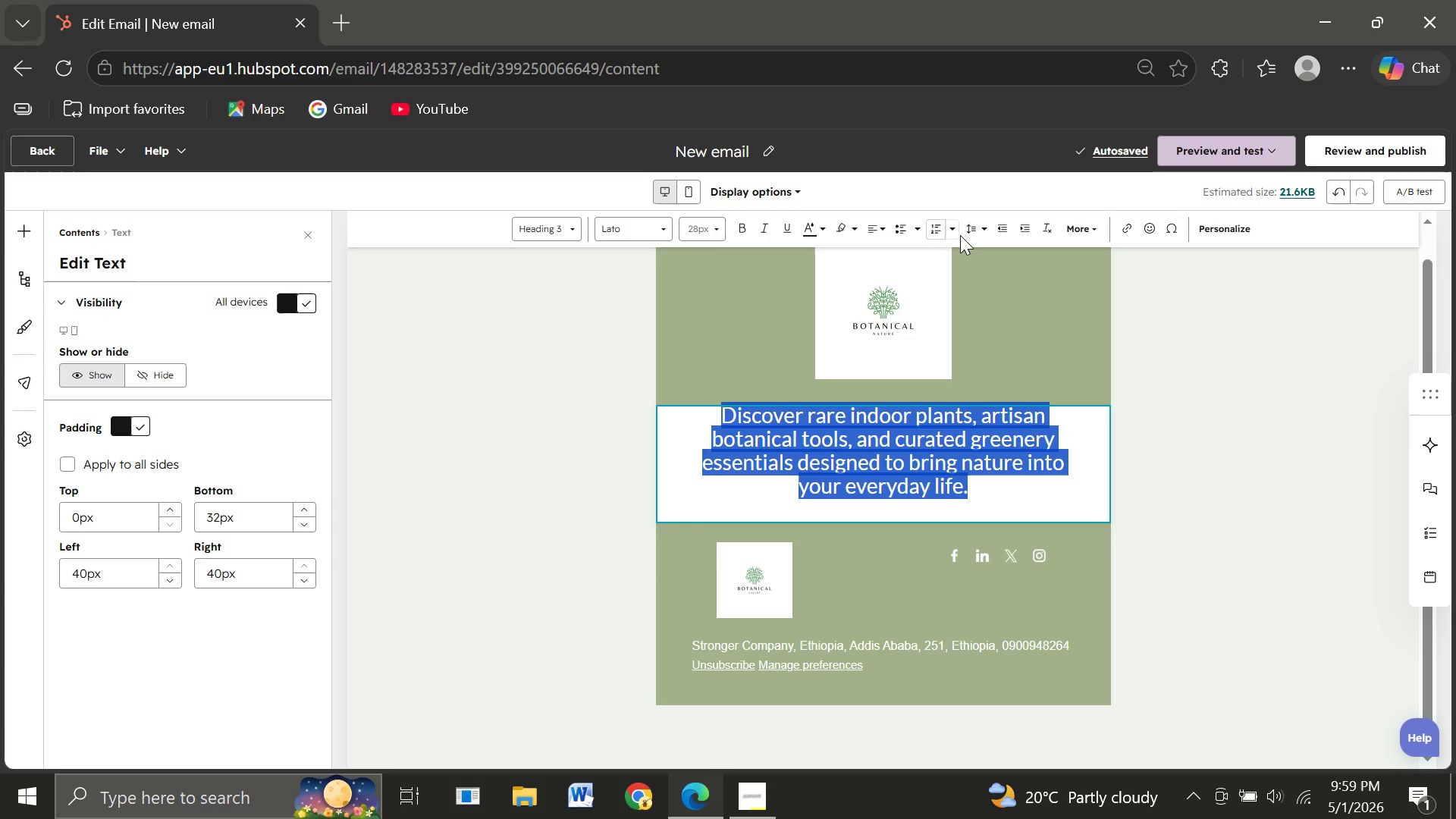 
left_click([883, 232])
 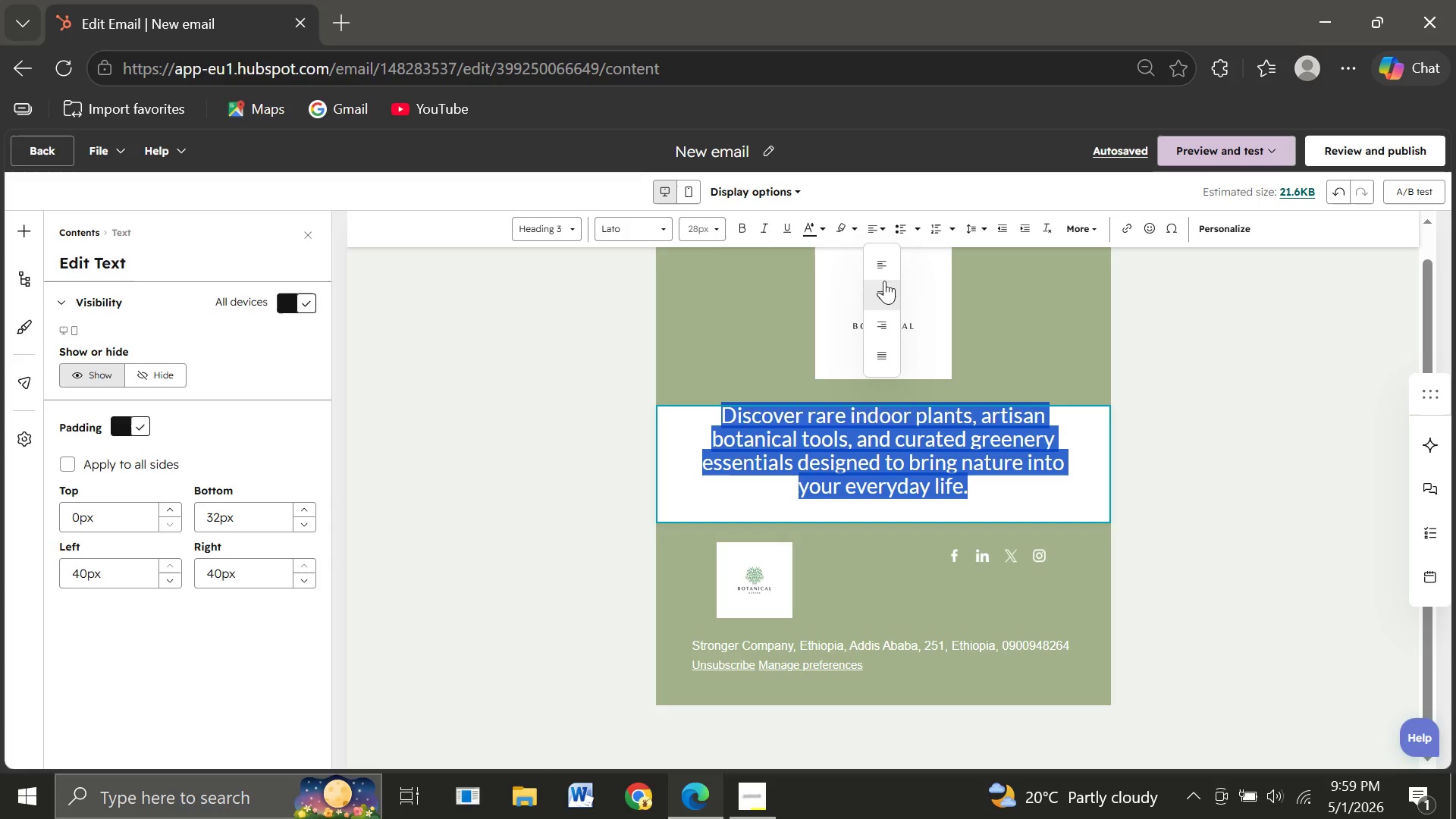 
left_click([884, 266])
 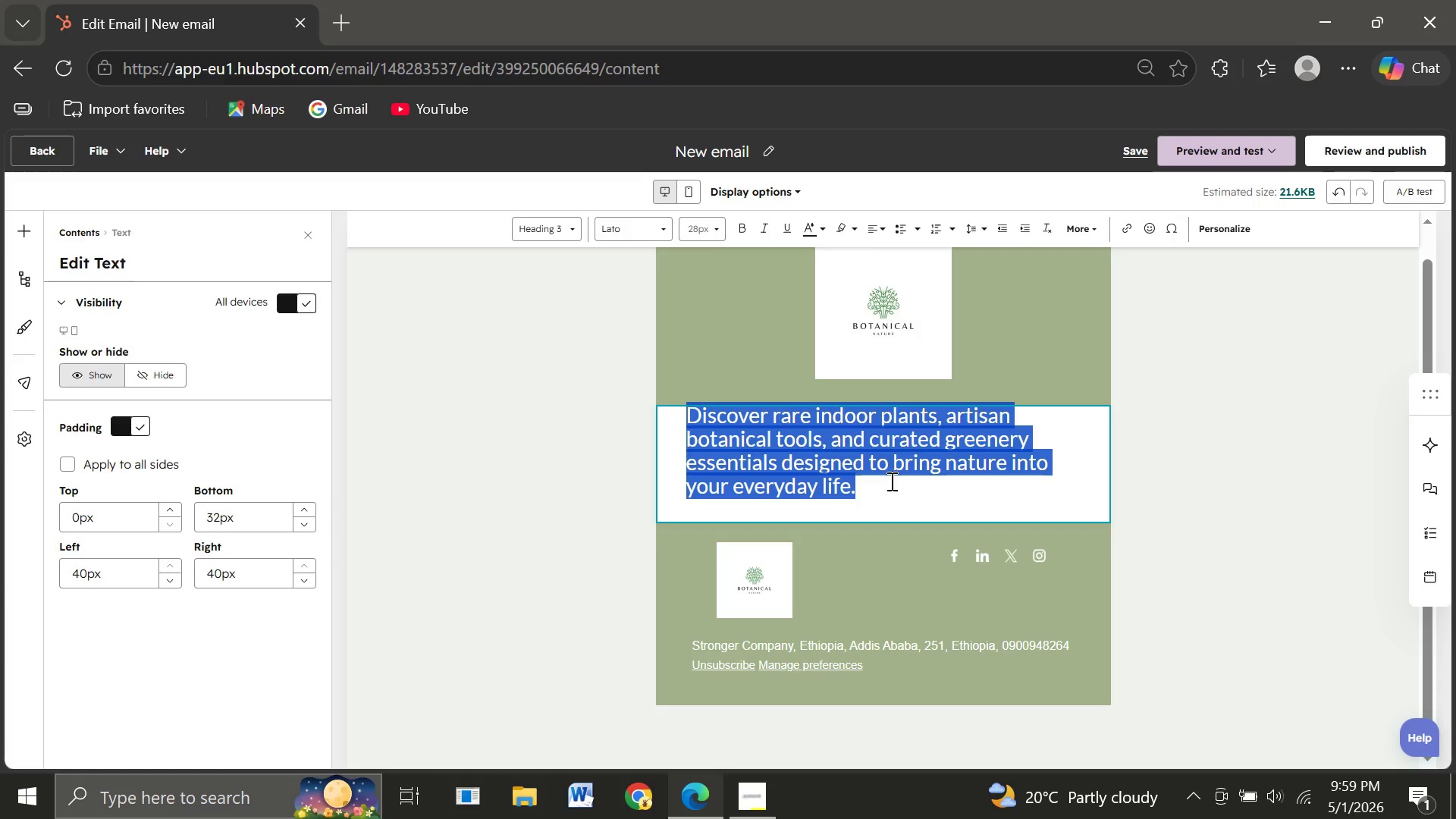 
left_click([890, 481])
 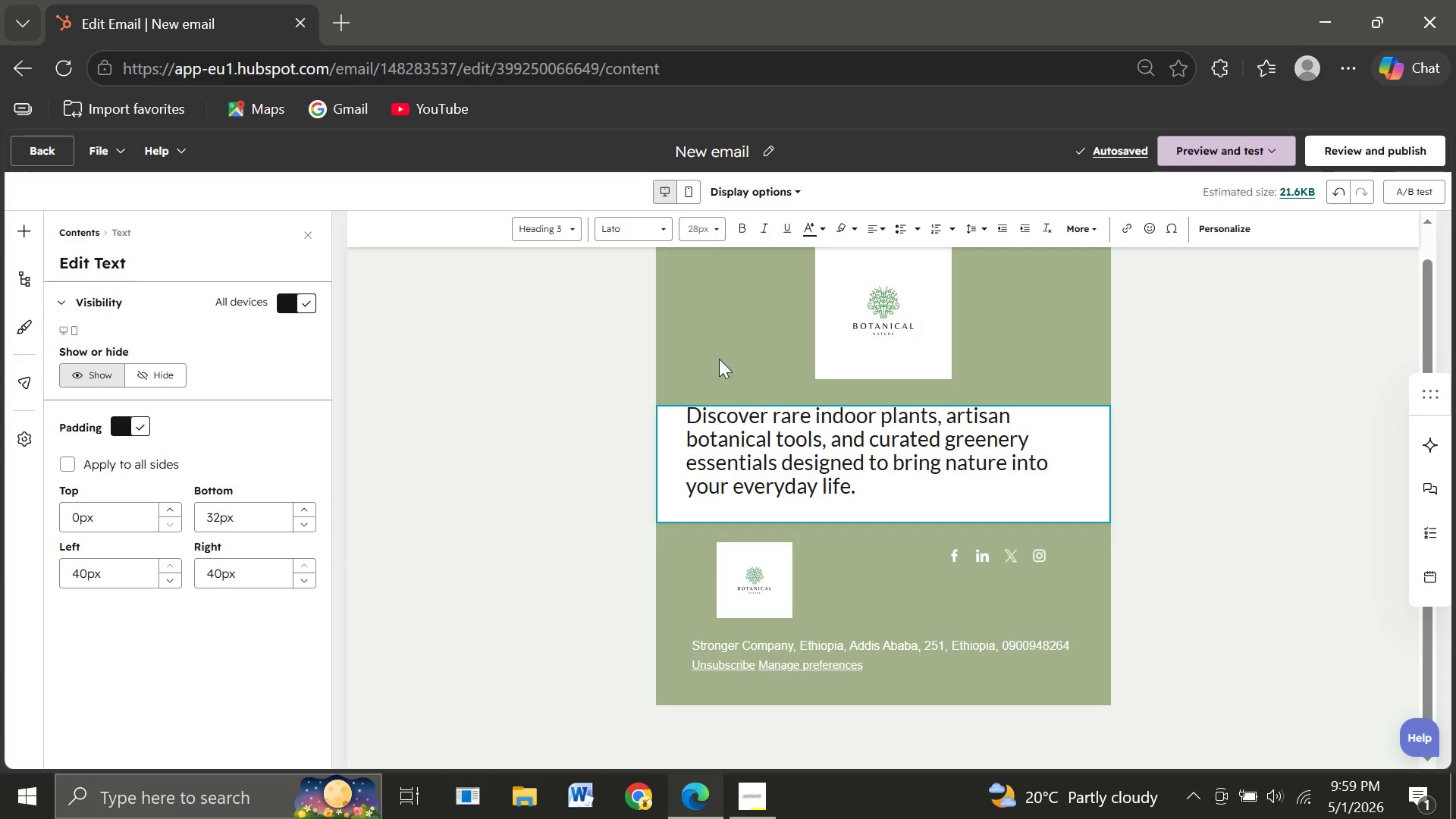 
wait(5.25)
 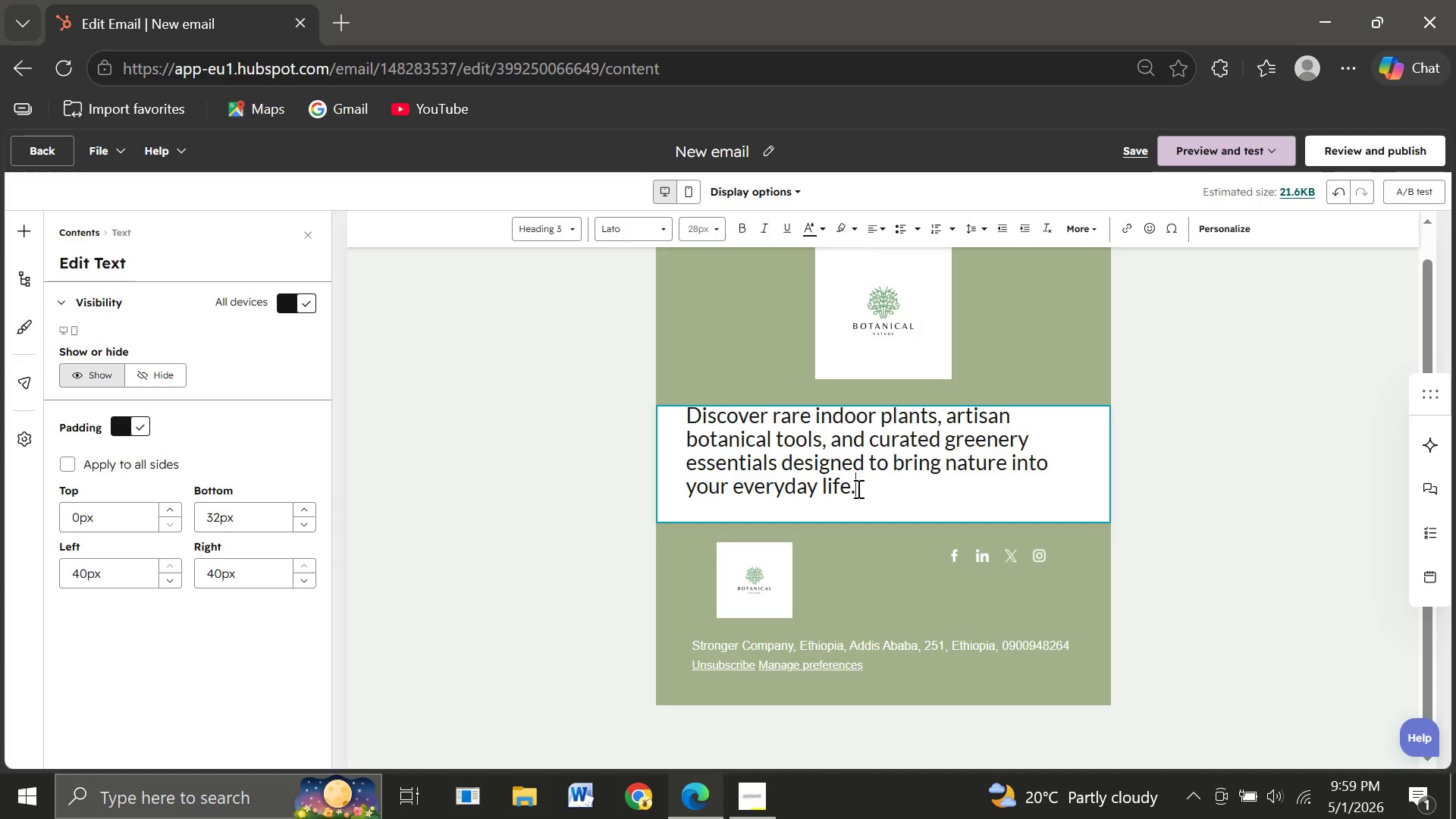 
left_click([714, 231])
 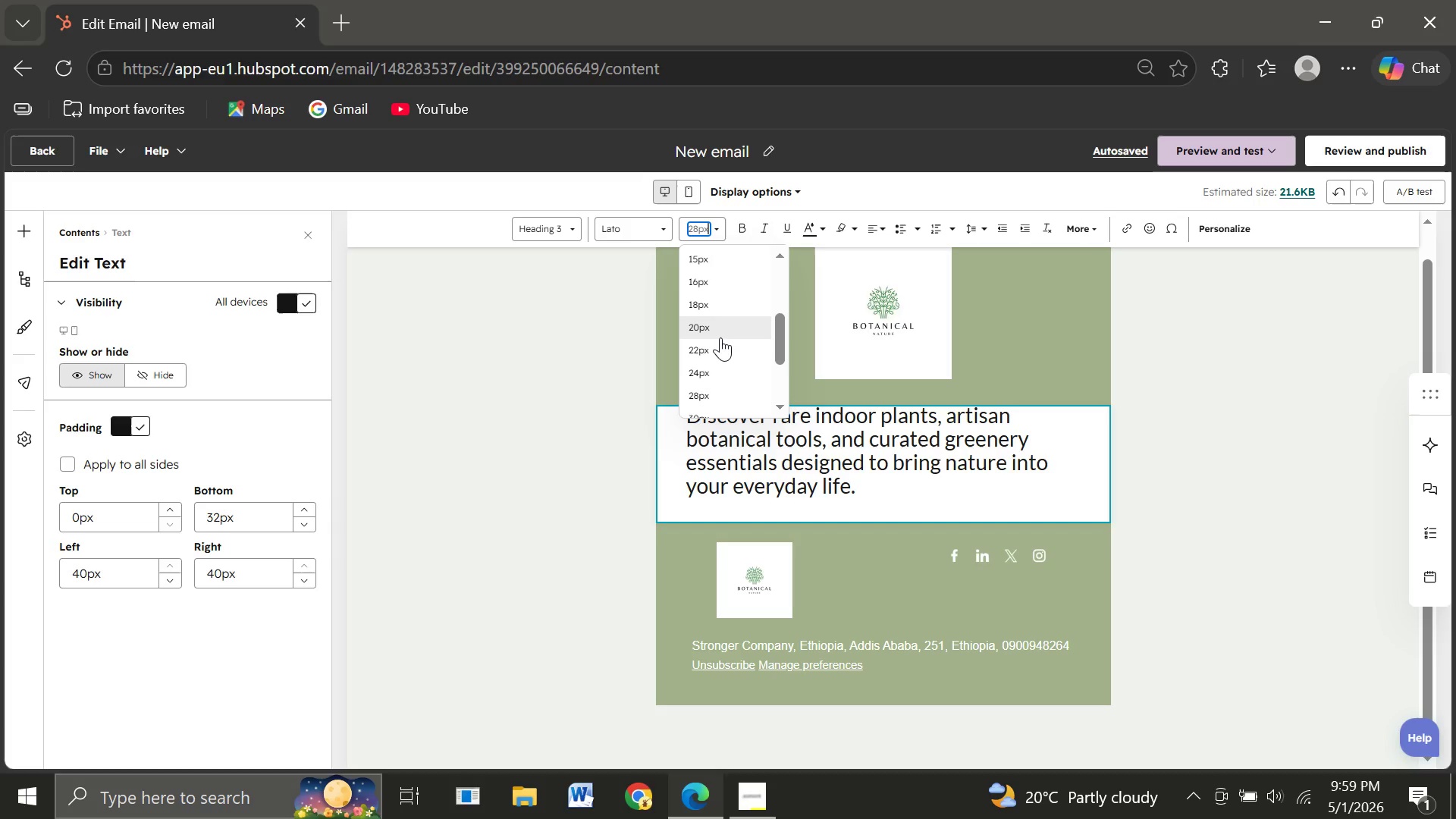 
left_click([708, 299])
 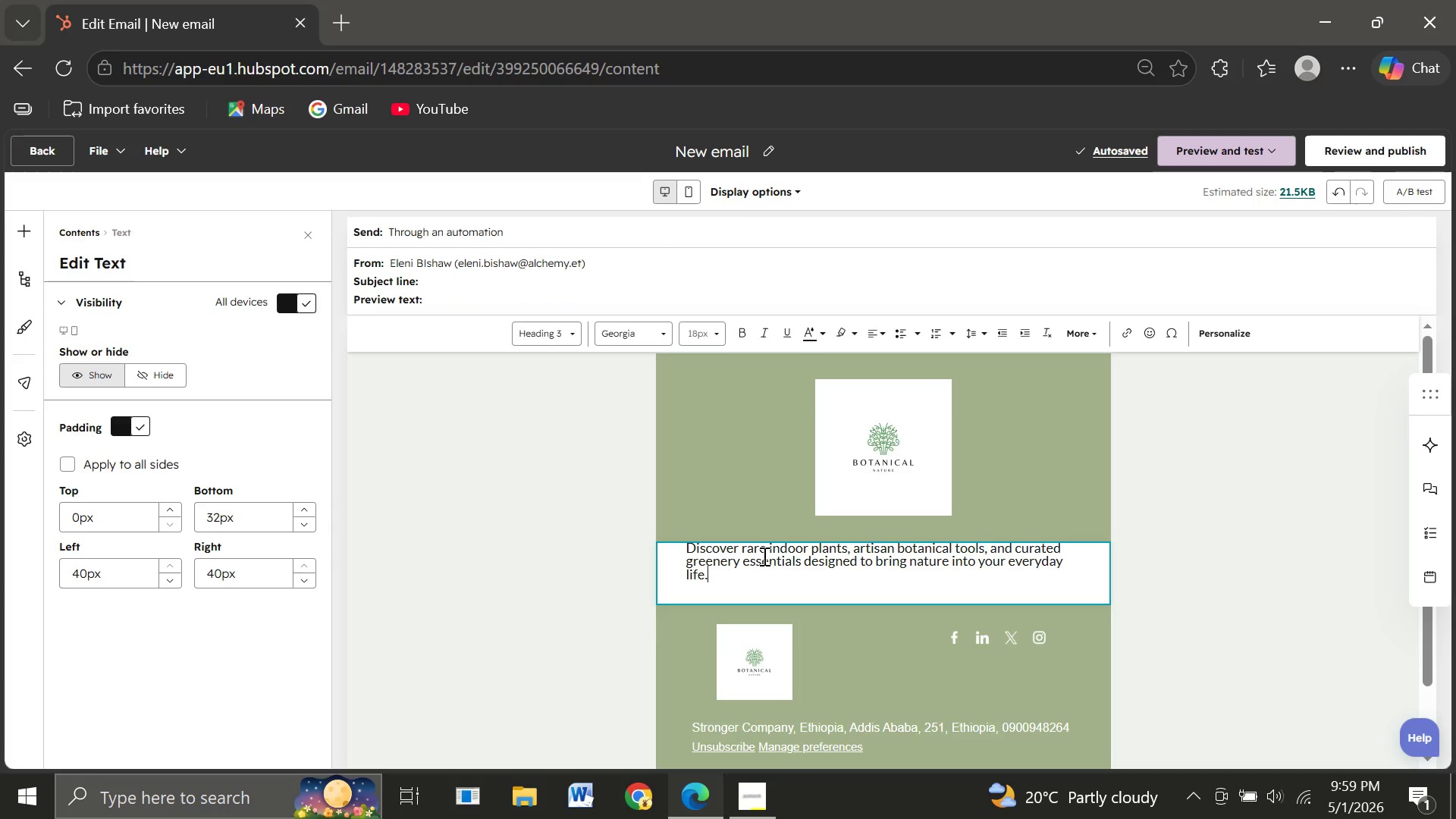 
wait(10.55)
 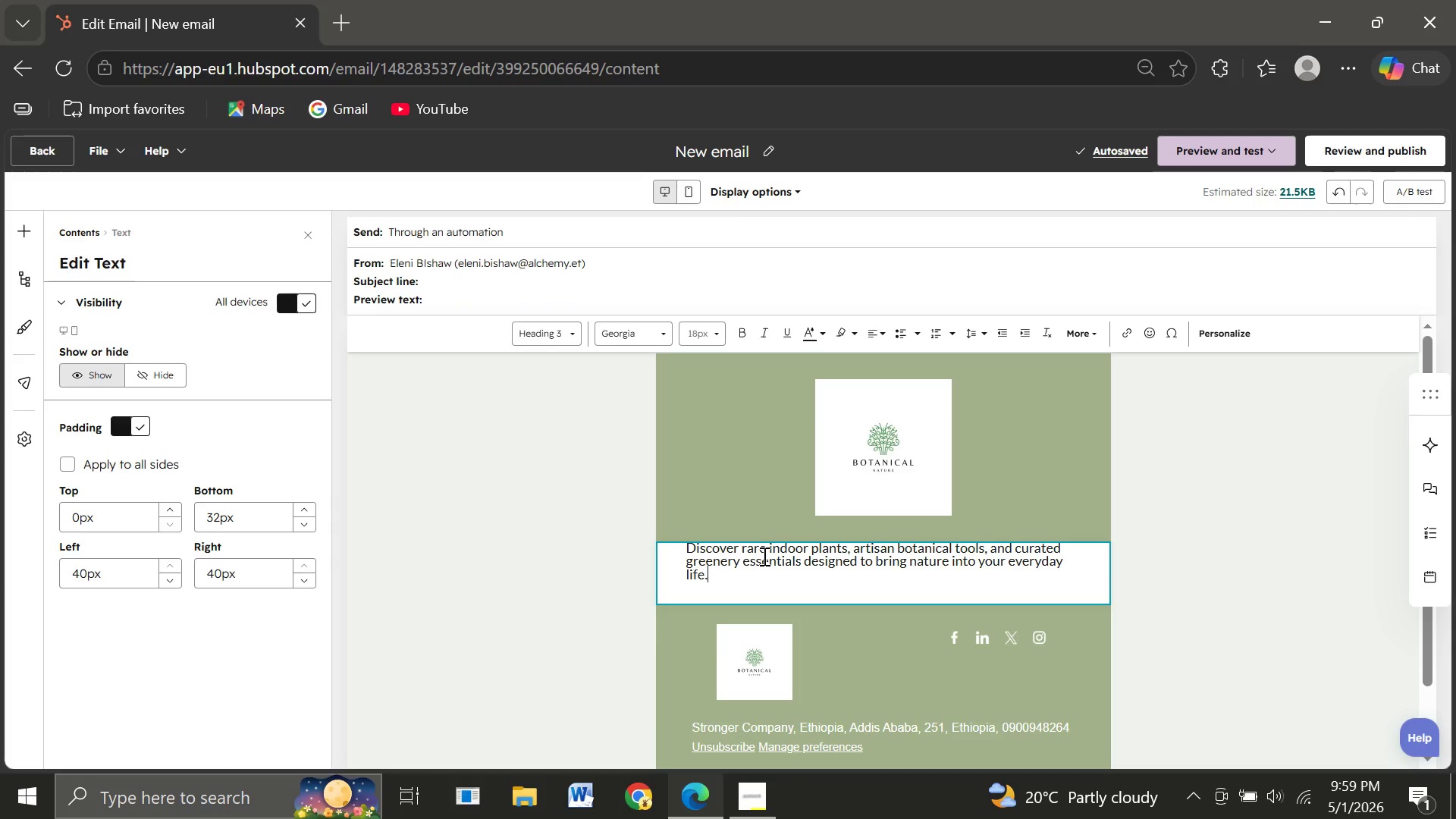 
left_click([771, 149])
 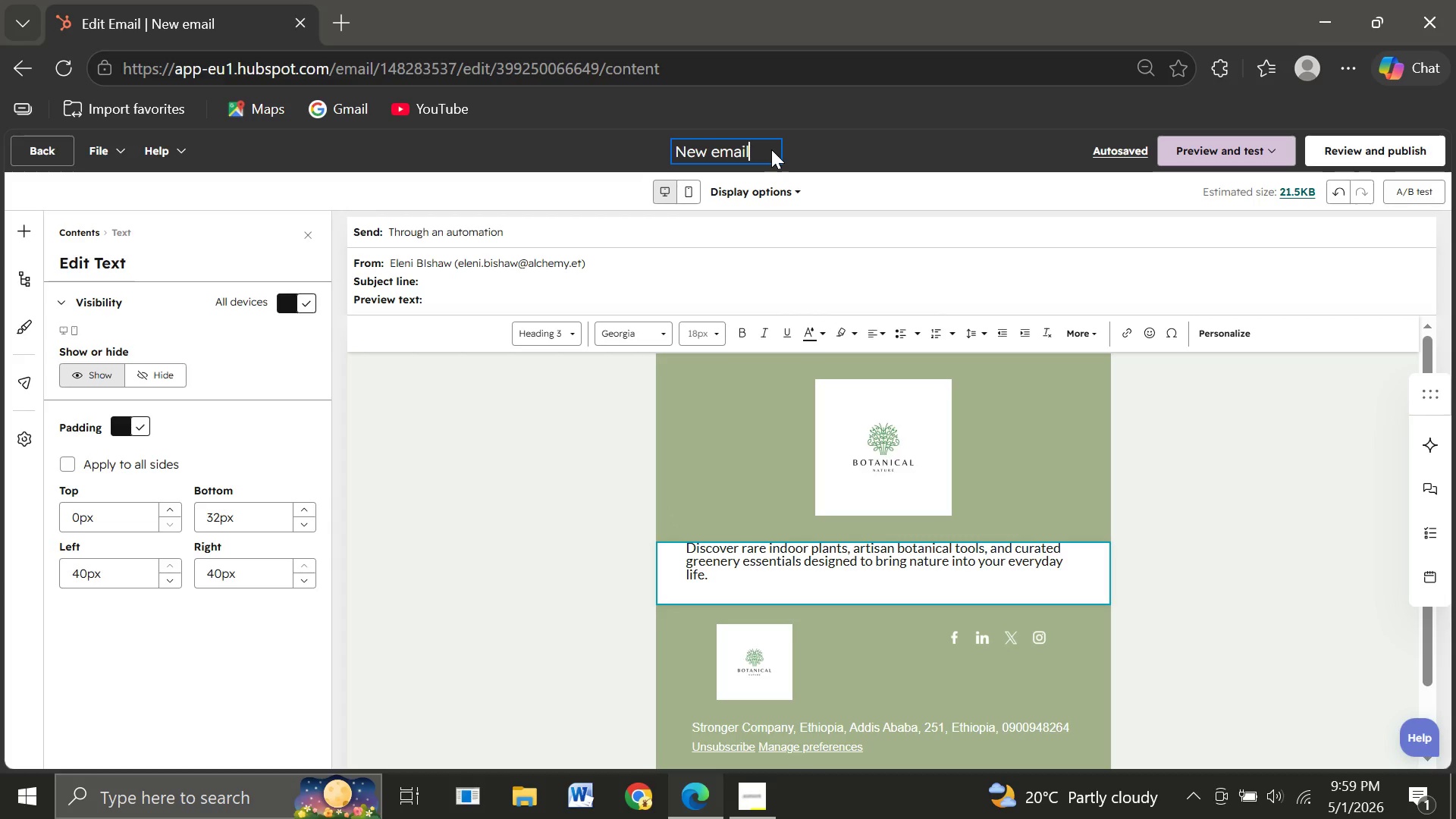 
key(Backspace)
 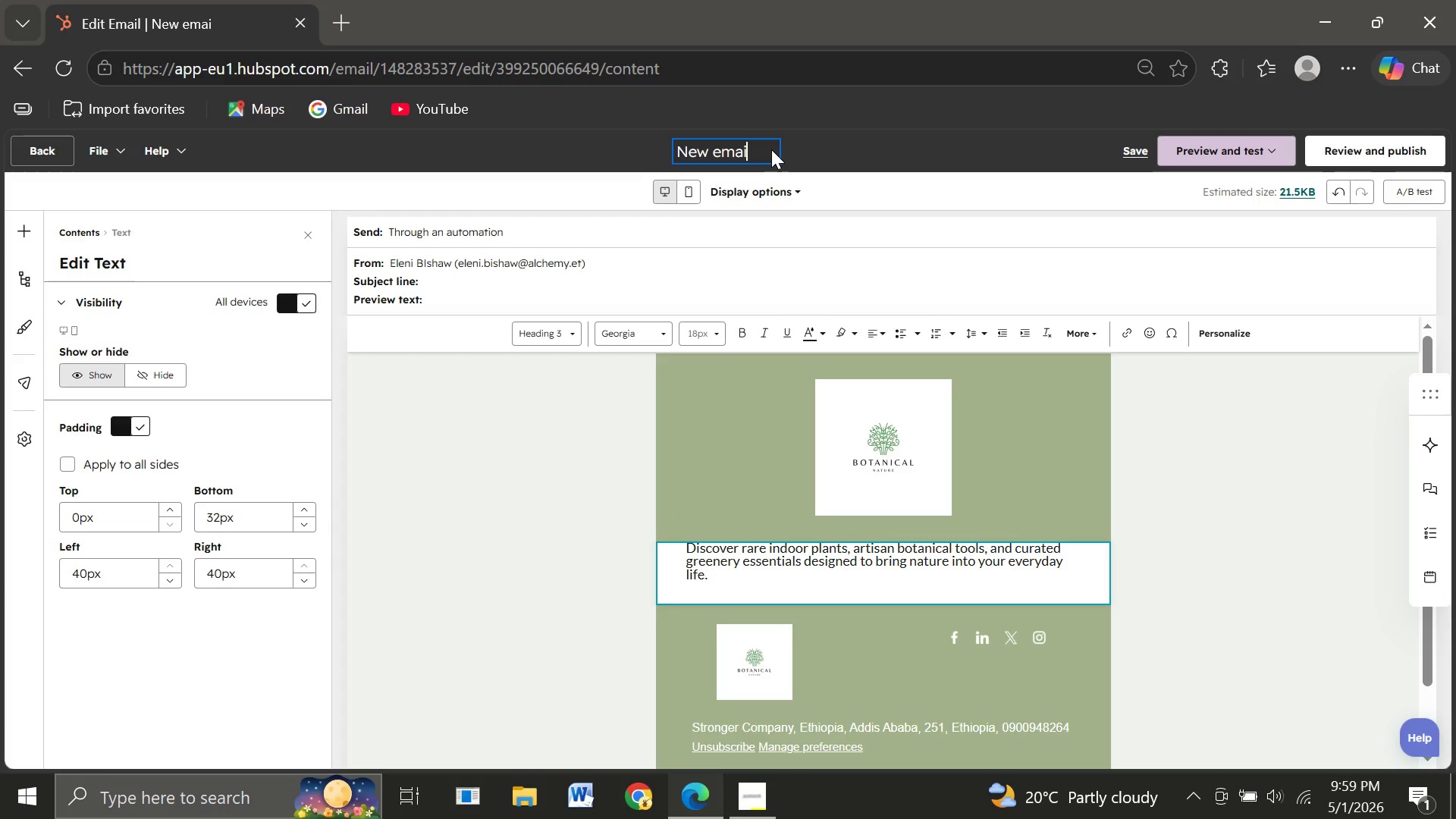 
key(Backspace)
 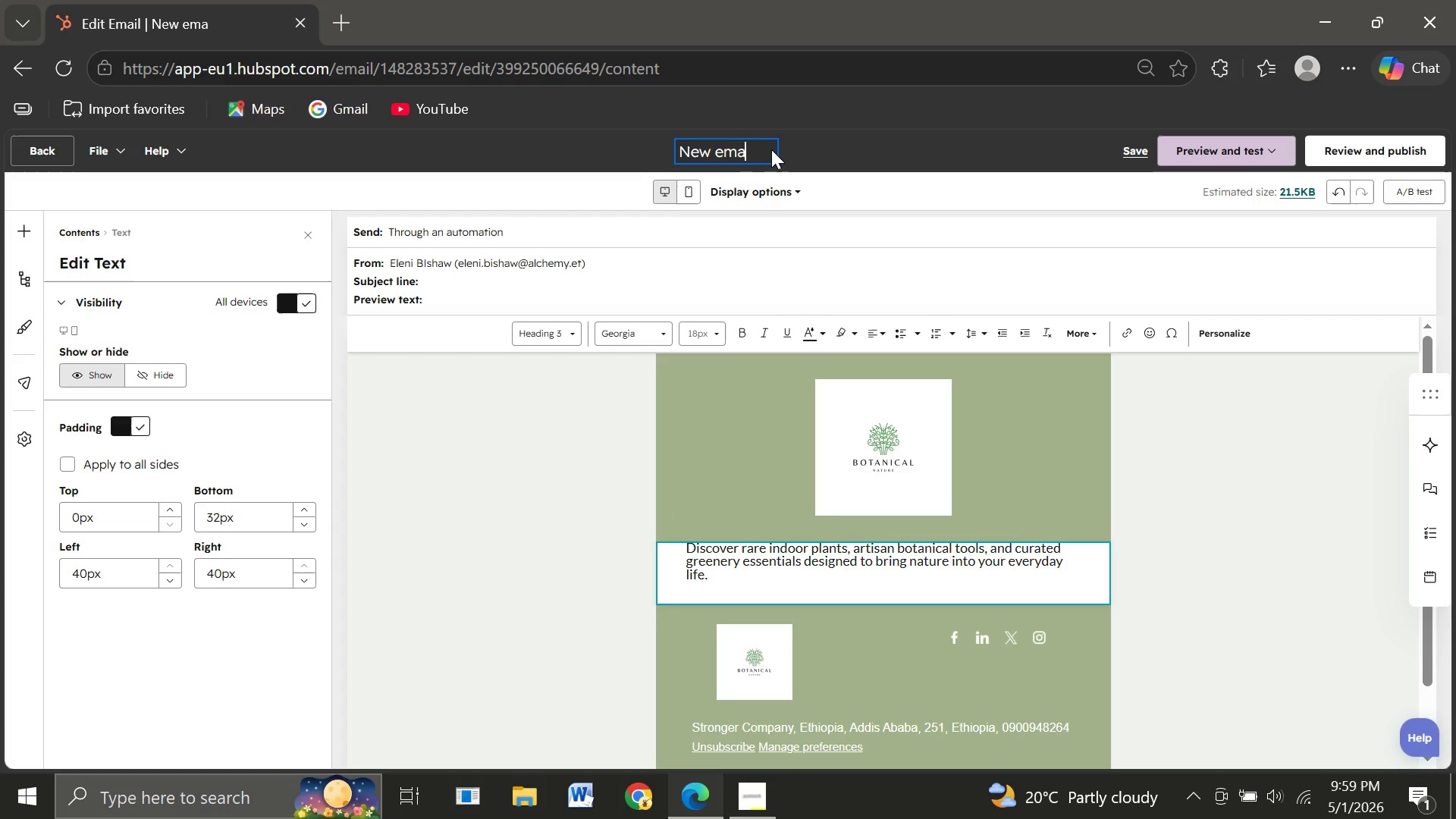 
key(Backspace)
 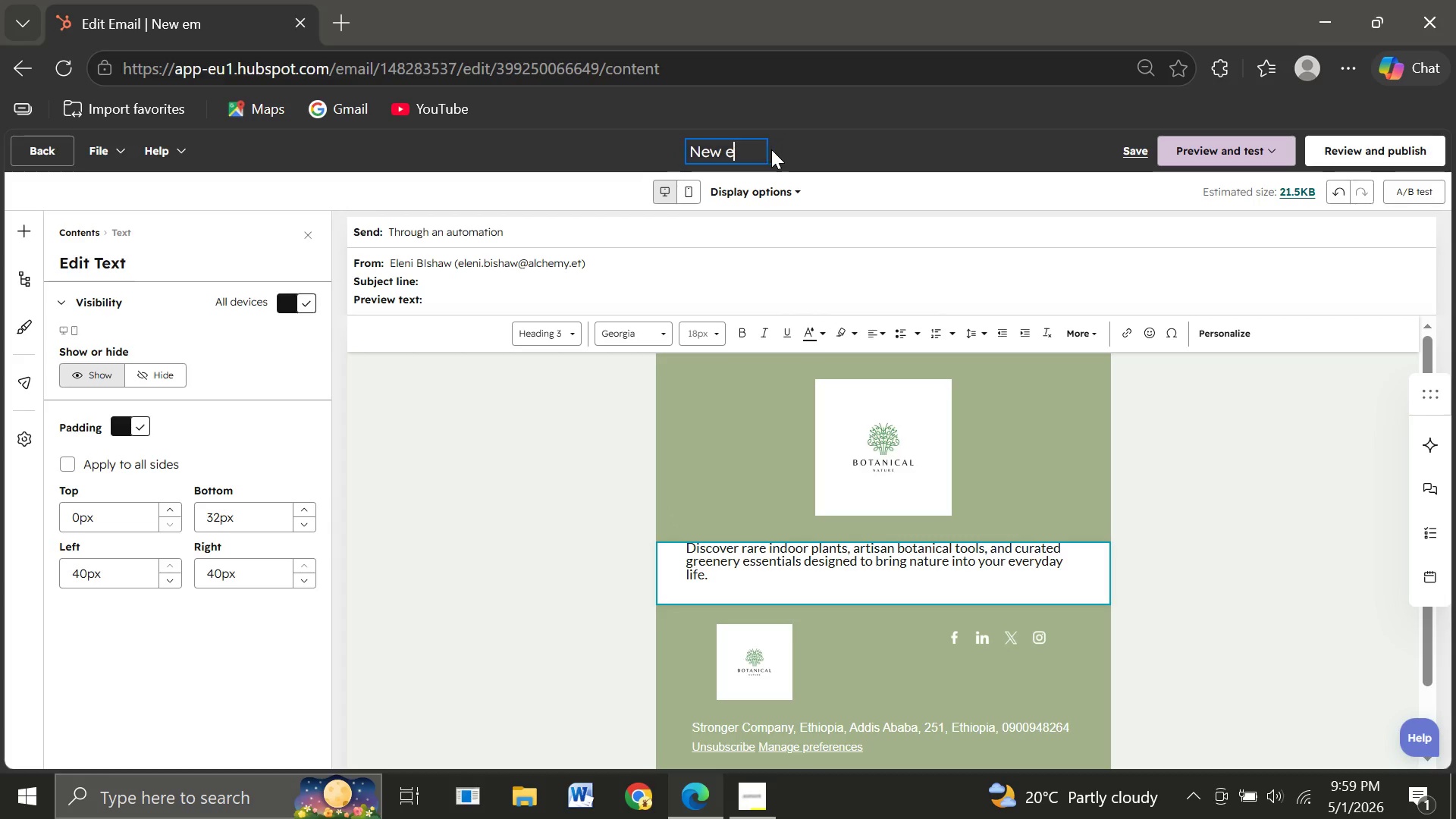 
key(Backspace)
 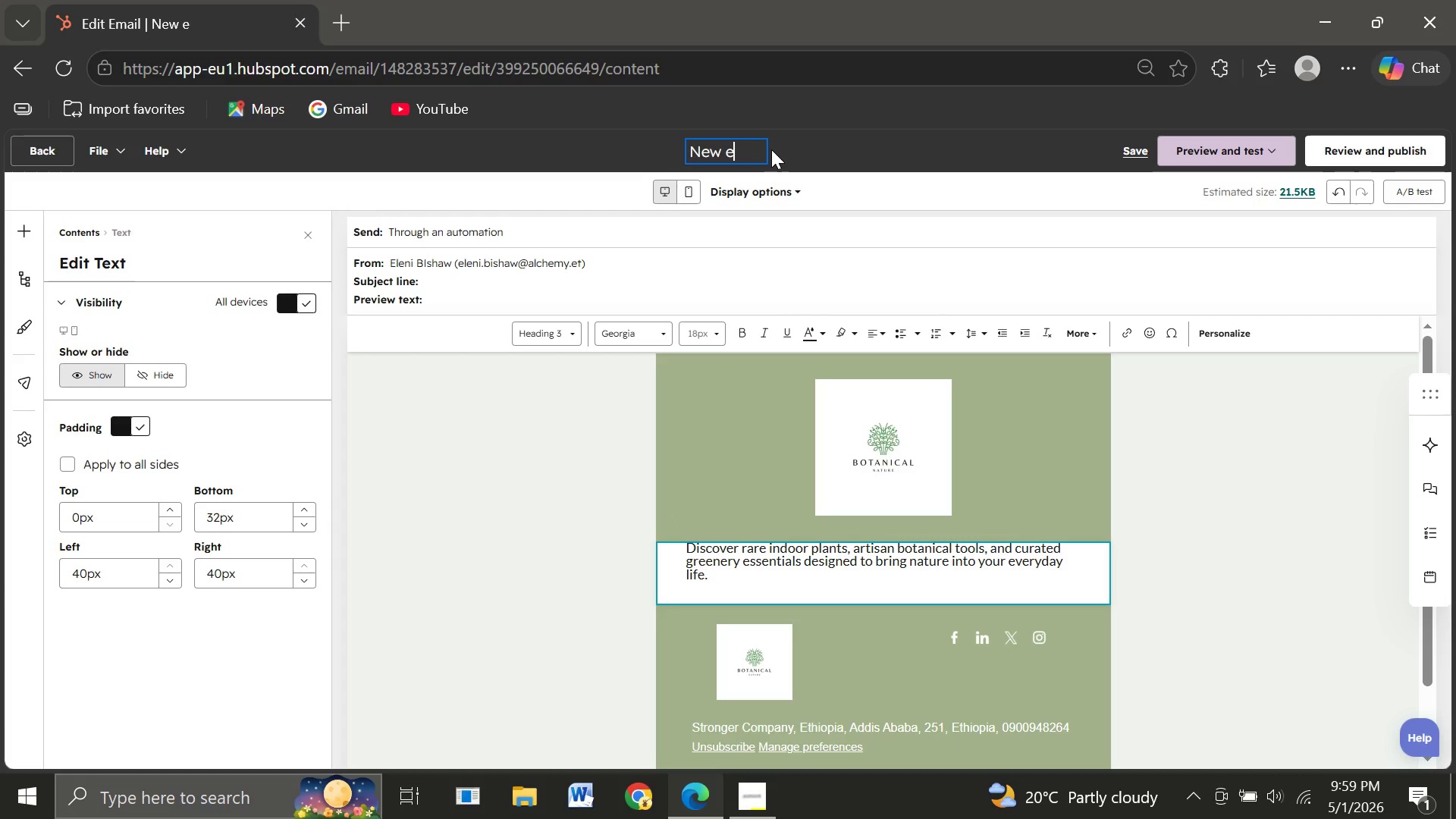 
key(Backspace)
 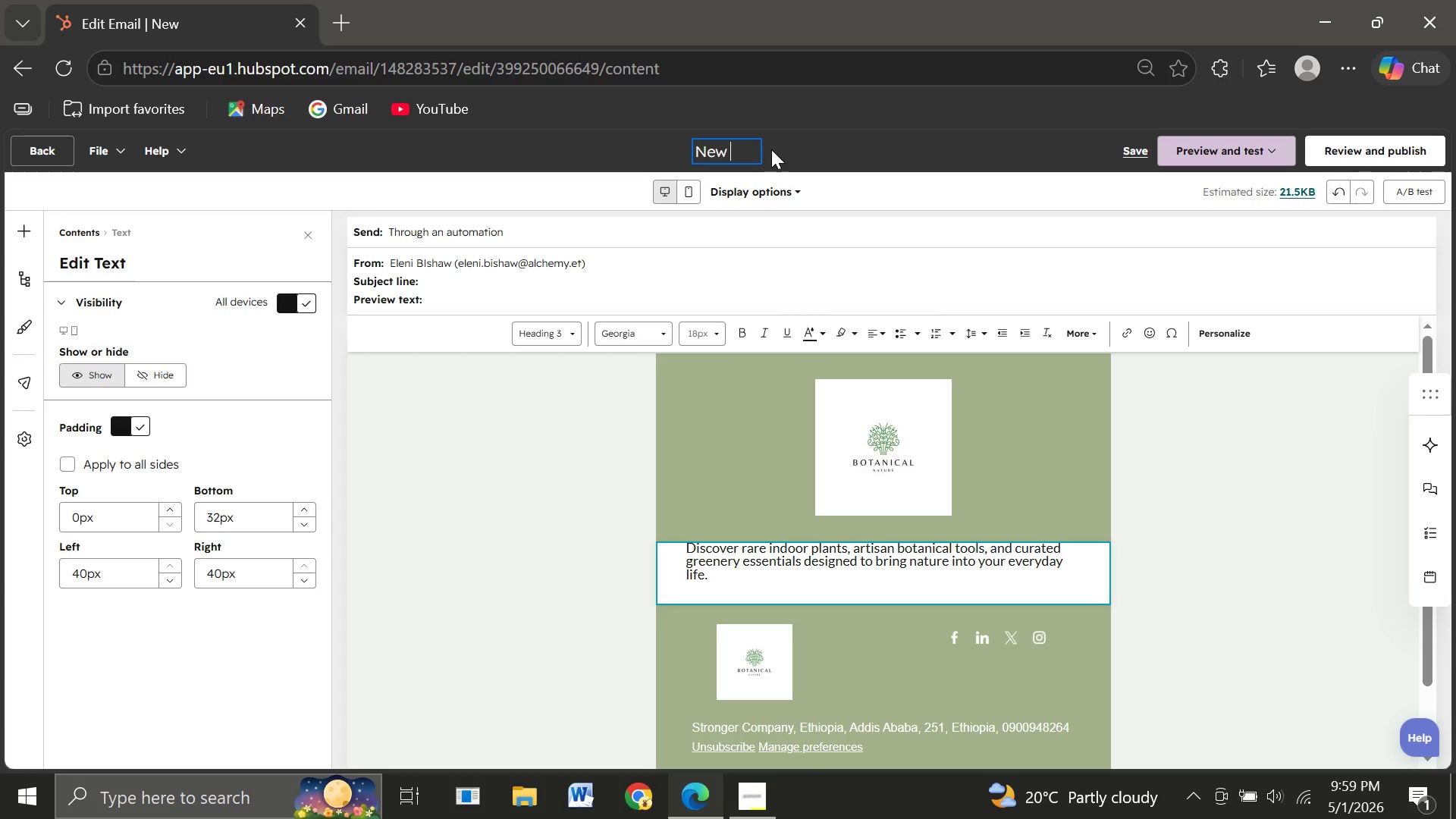 
key(Backspace)
 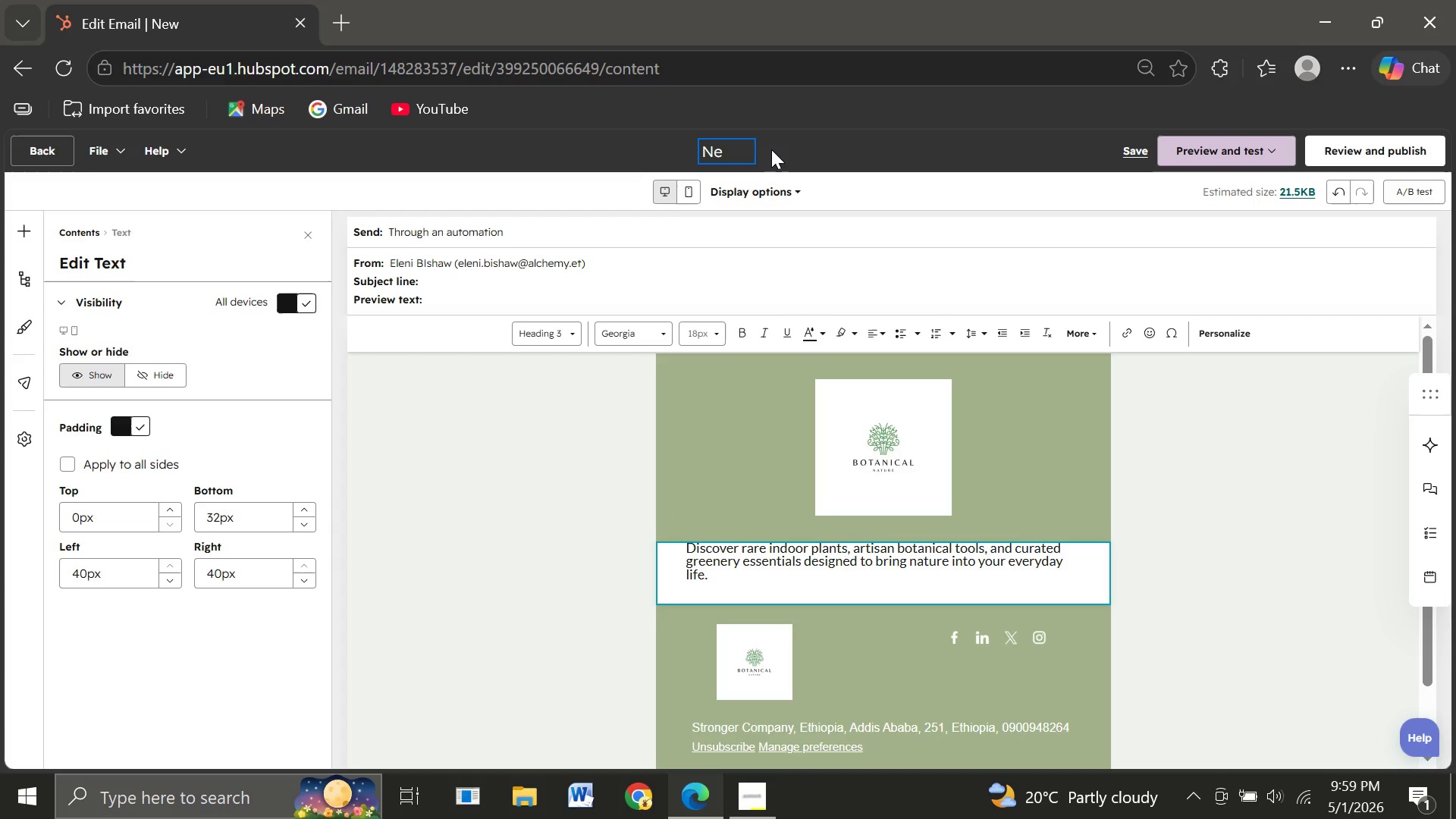 
key(Backspace)
 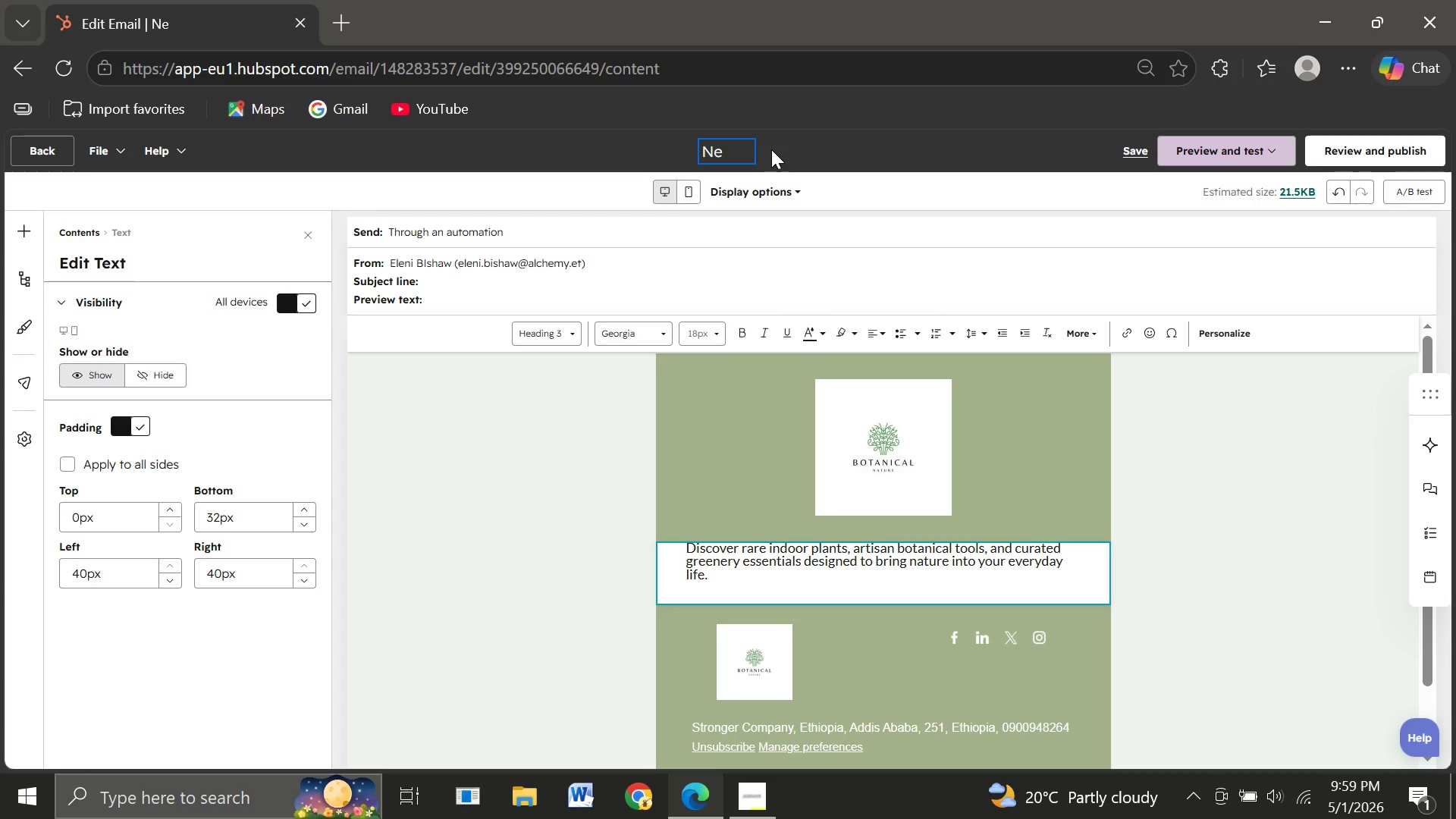 
key(Backspace)
 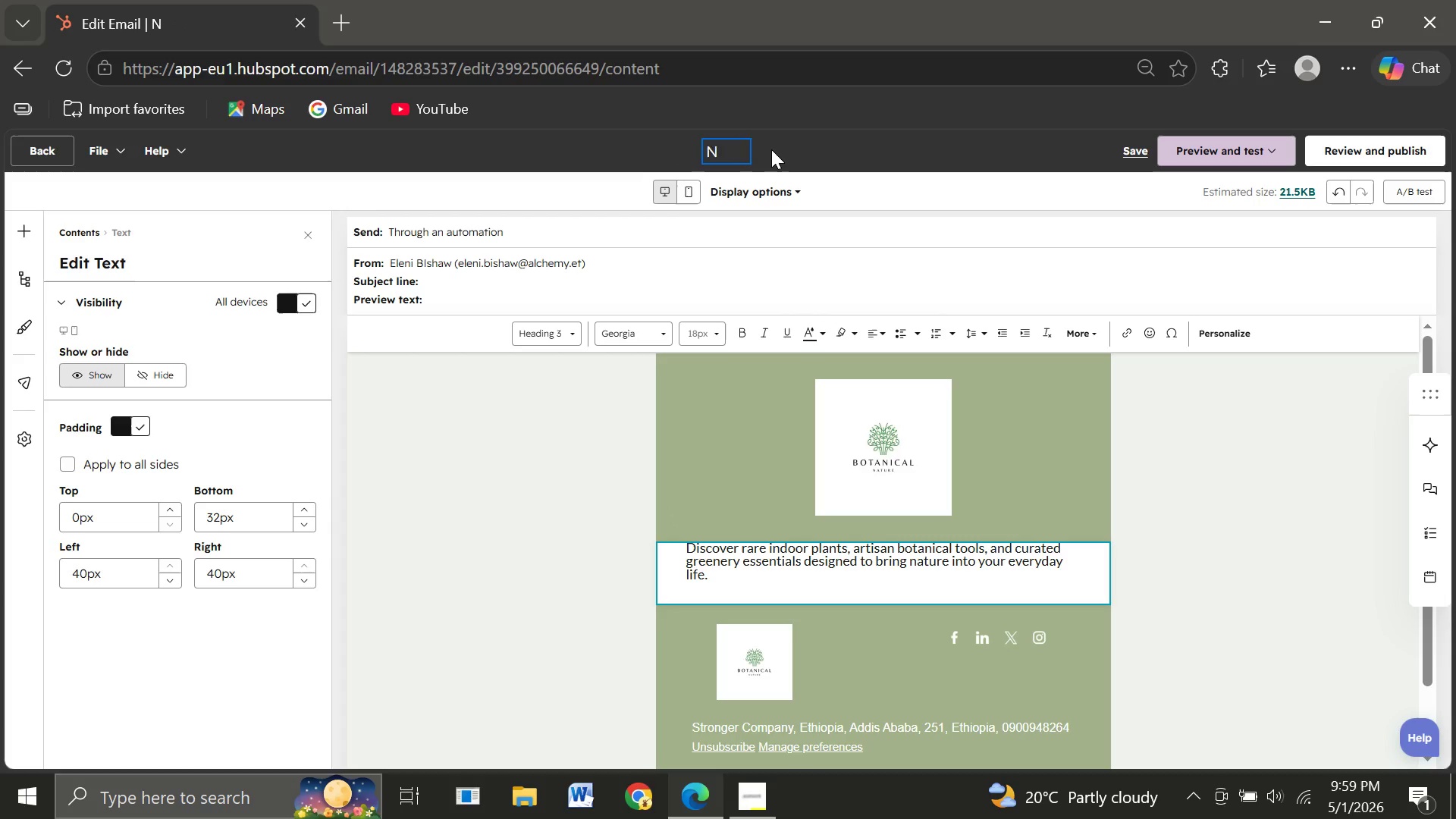 
key(Backspace)
 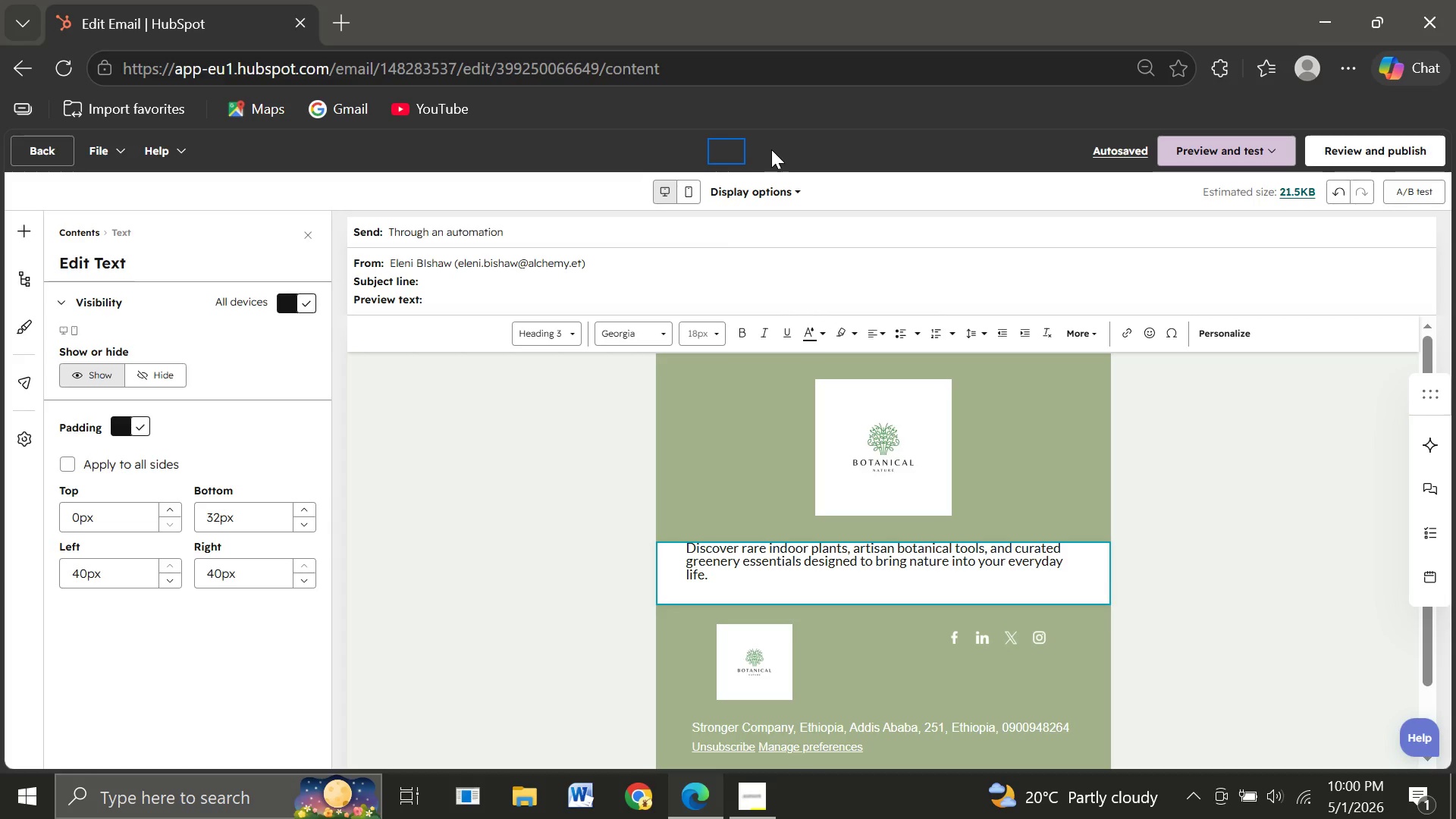 
wait(19.89)
 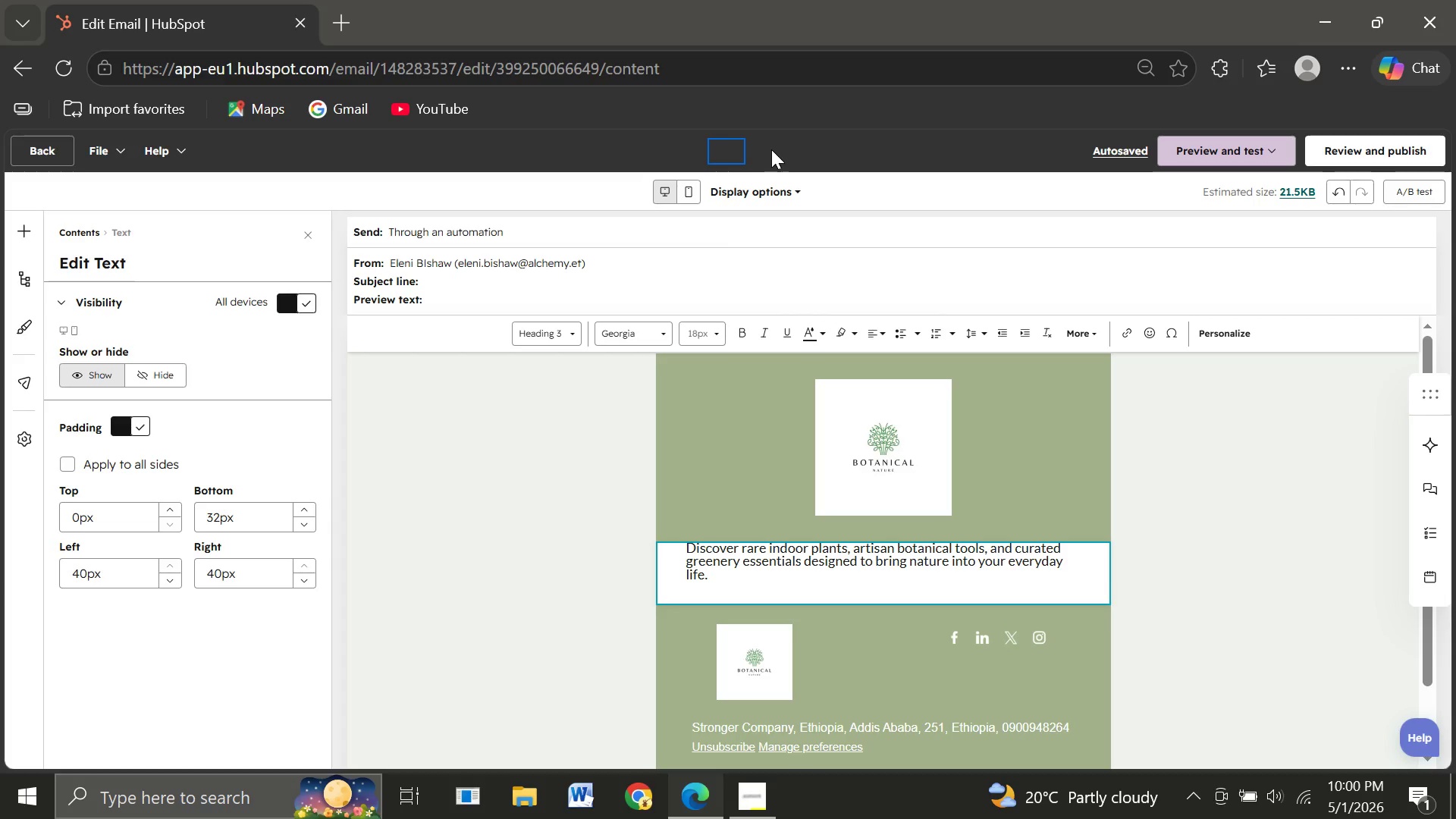 
hold_key(key=ShiftLeft, duration=1.53)
 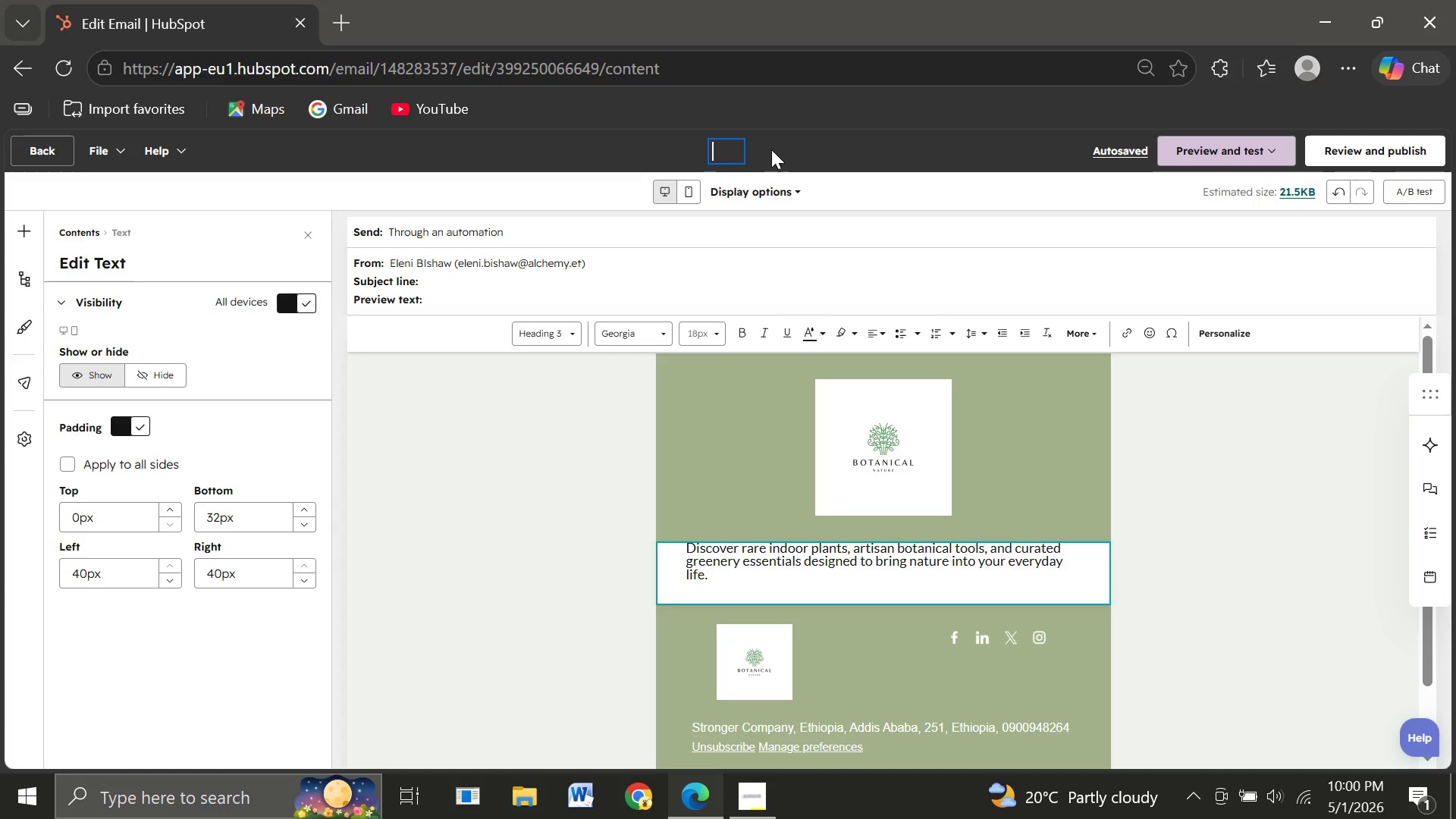 
key(Shift+I)
 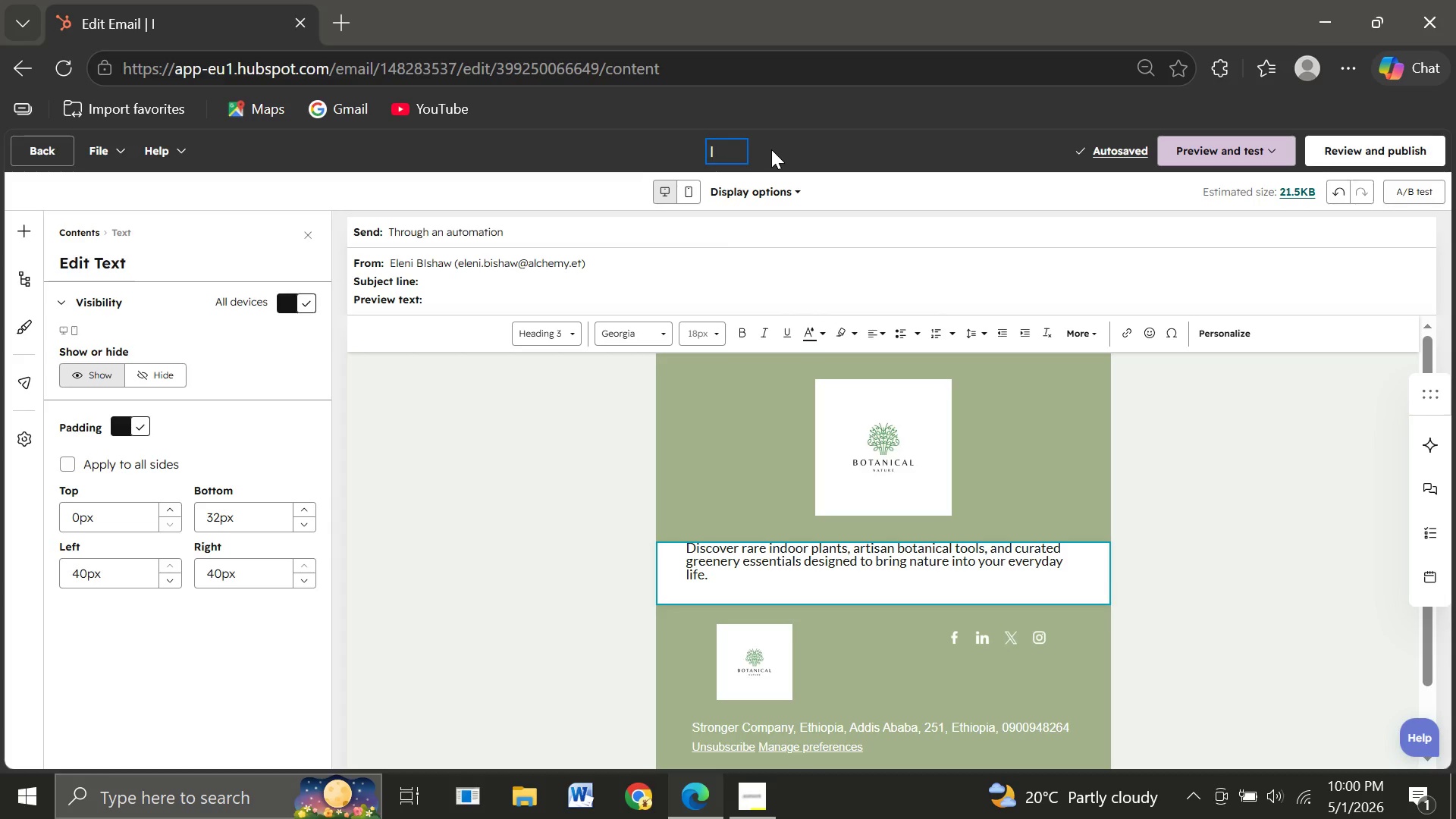 
wait(6.26)
 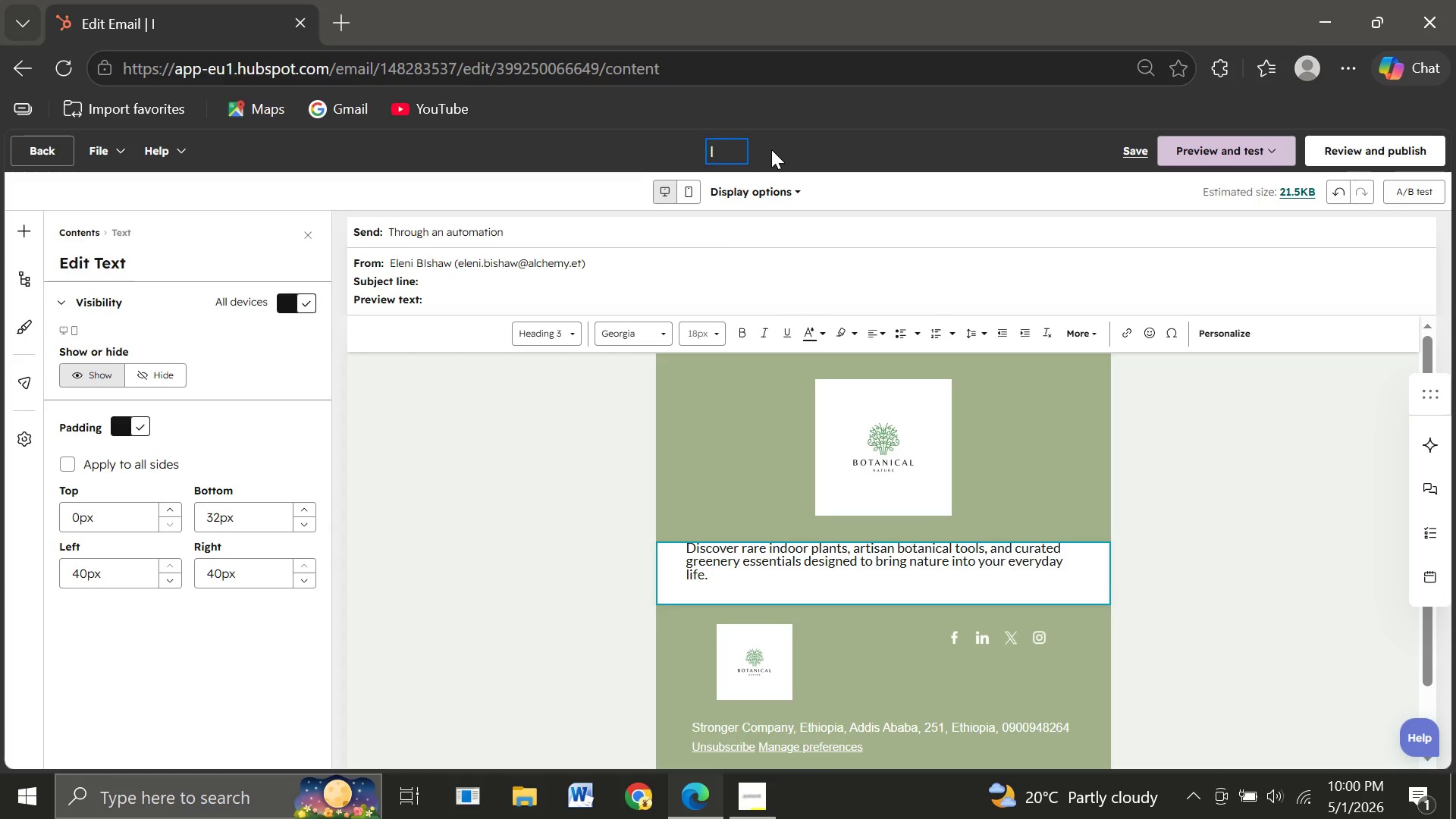 
key(Backspace)
type(Welcome )
 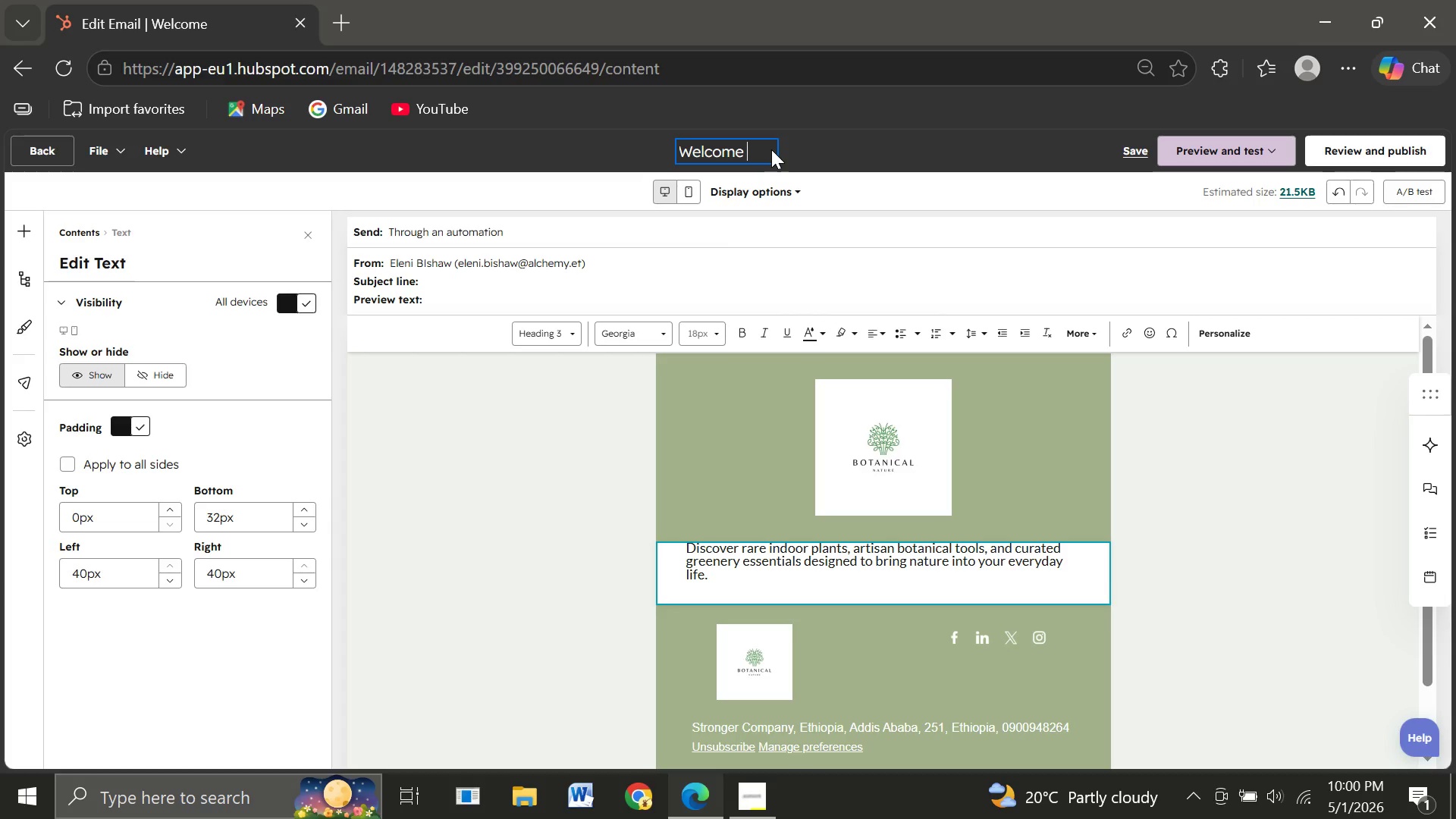 
type(& Discount)
 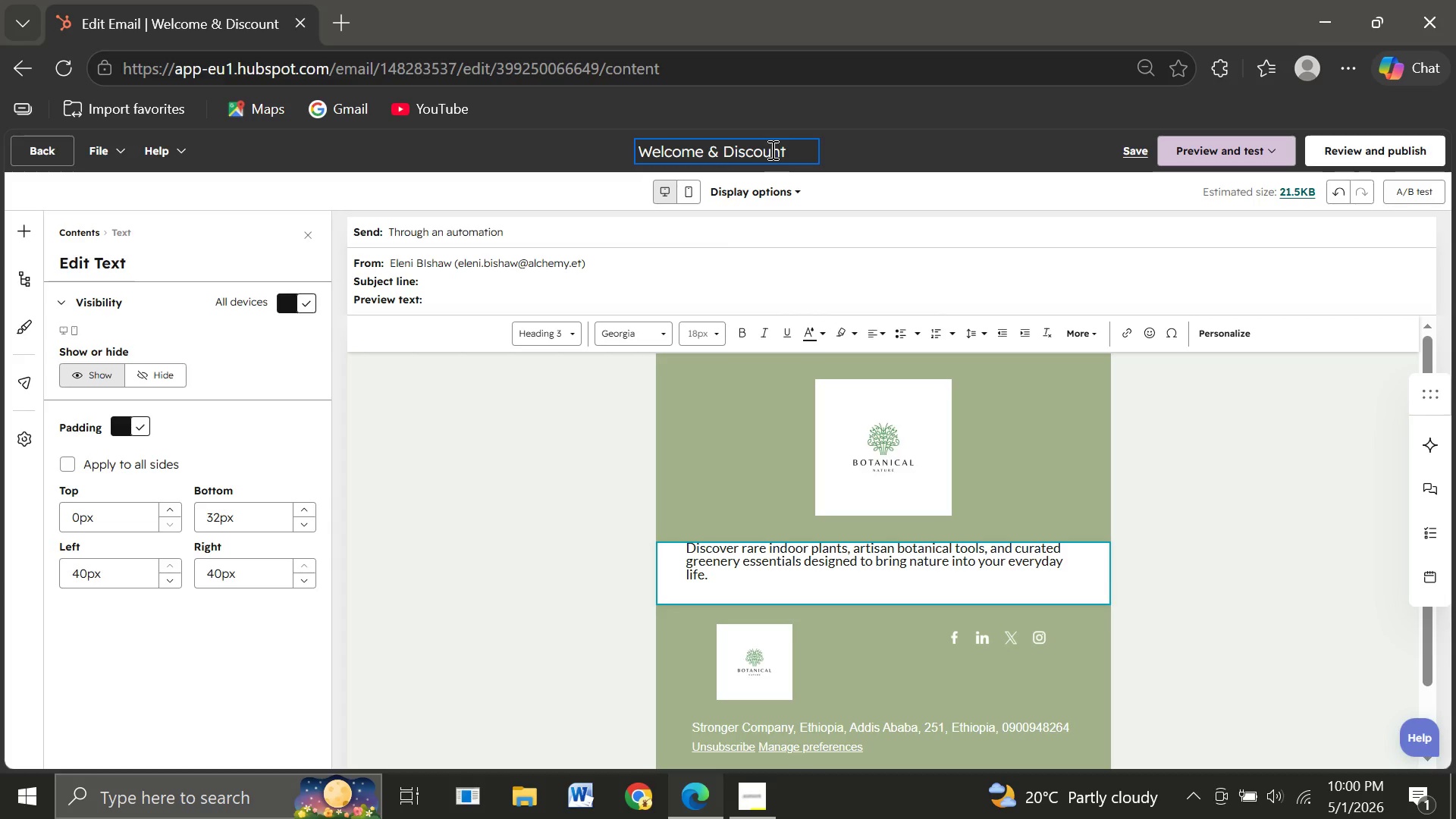 
left_click([615, 289])
 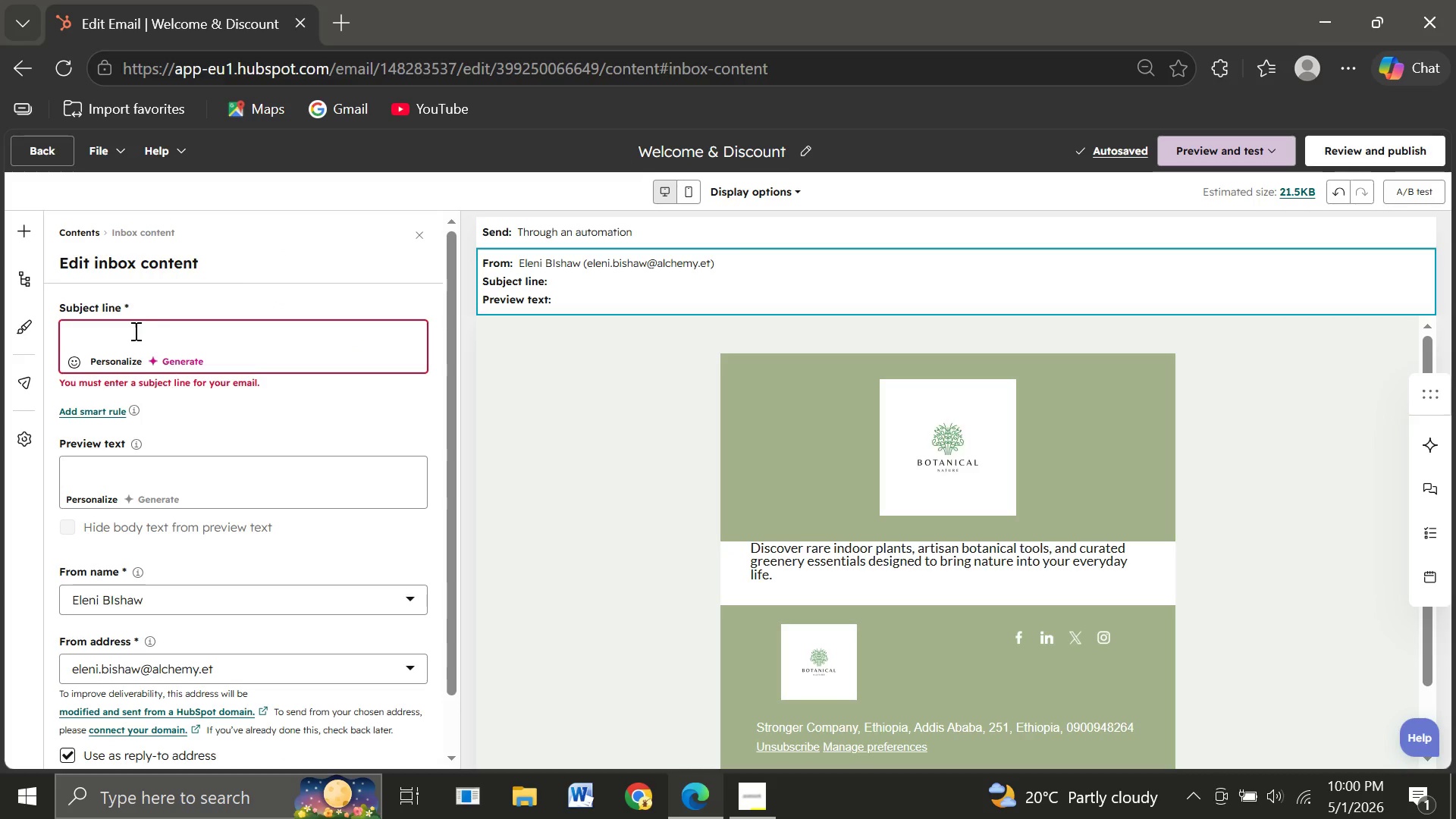 
left_click([130, 331])
 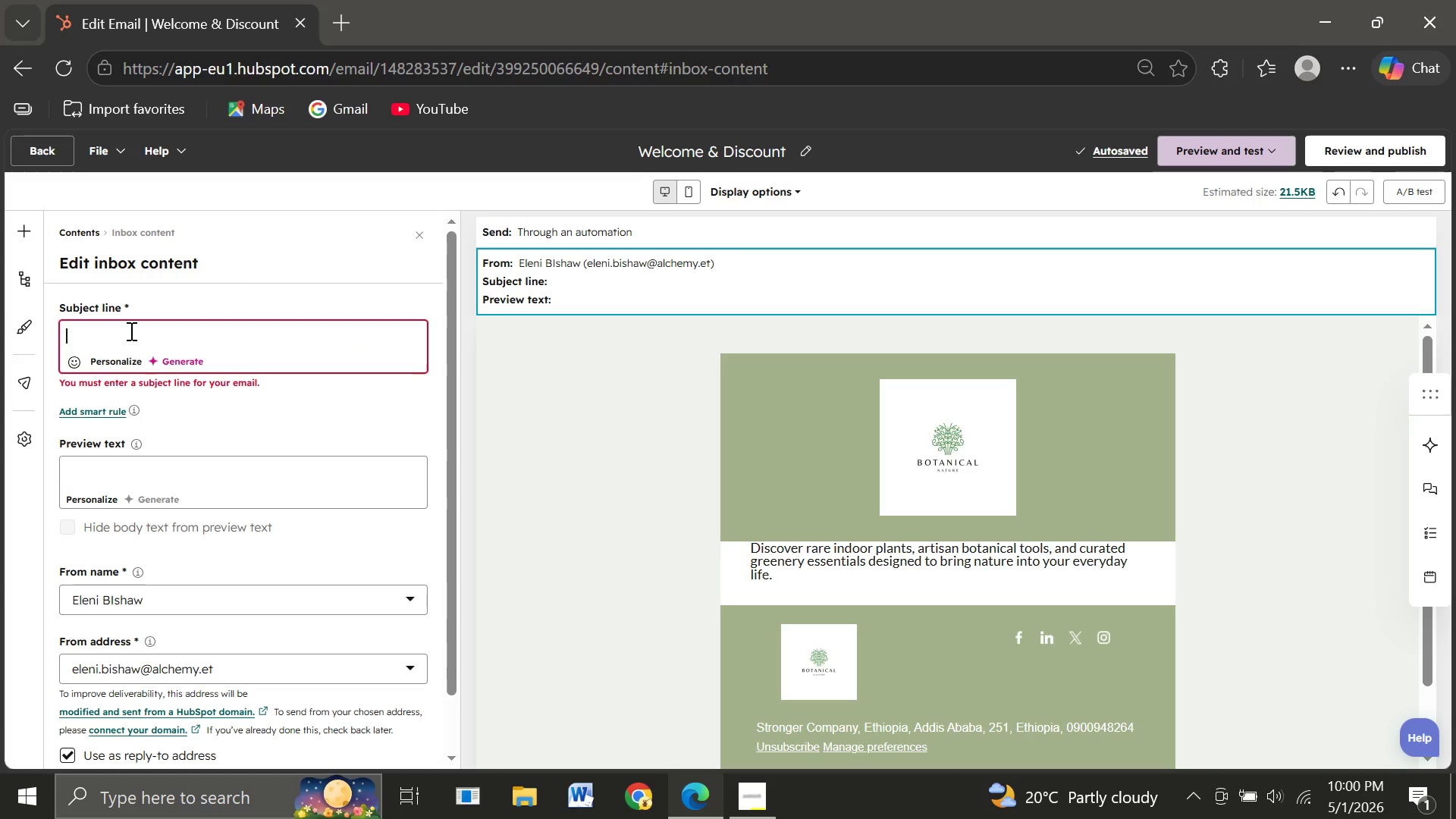 
hold_key(key=ShiftLeft, duration=1.03)
 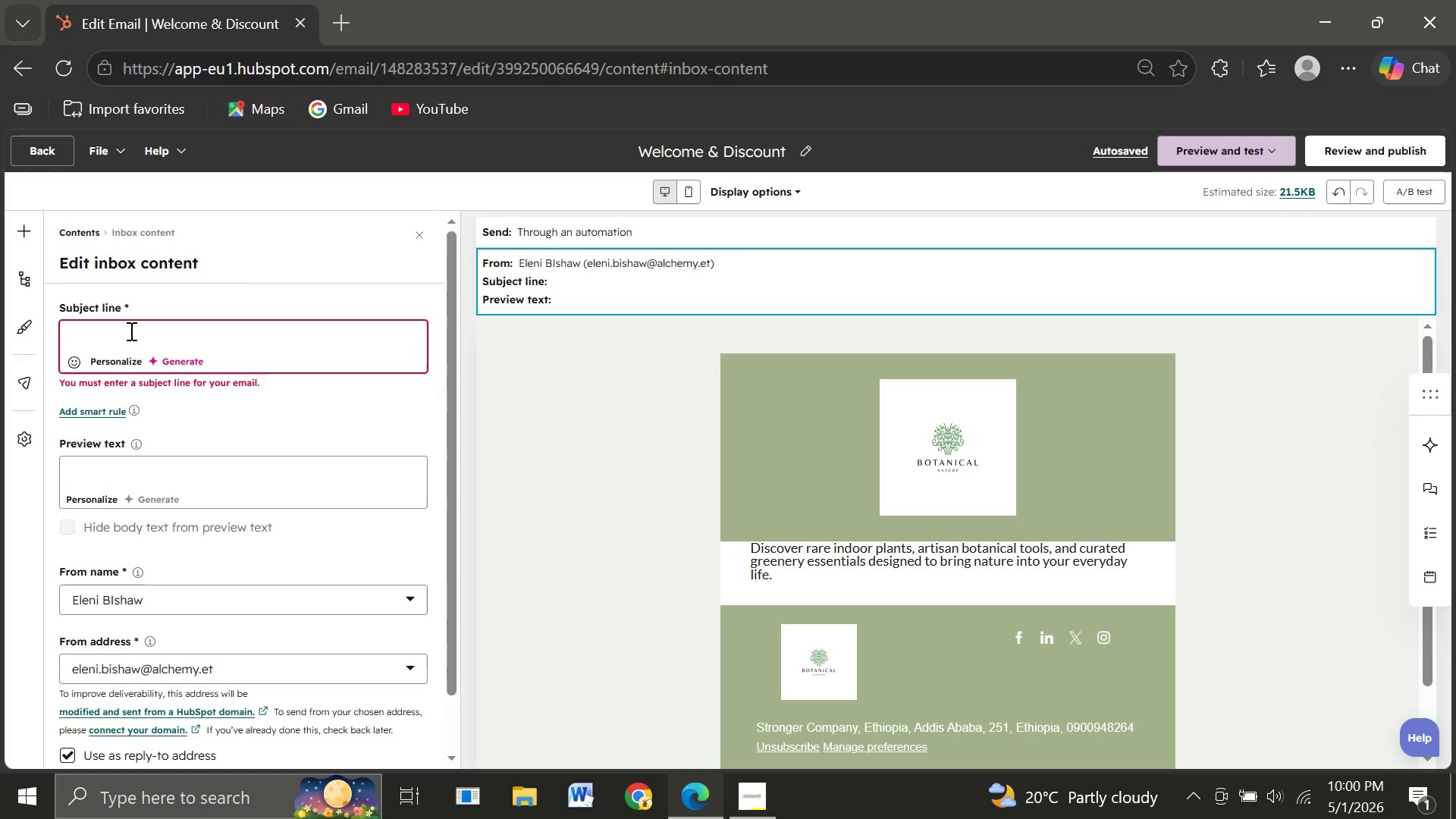 
hold_key(key=ShiftLeft, duration=0.44)
 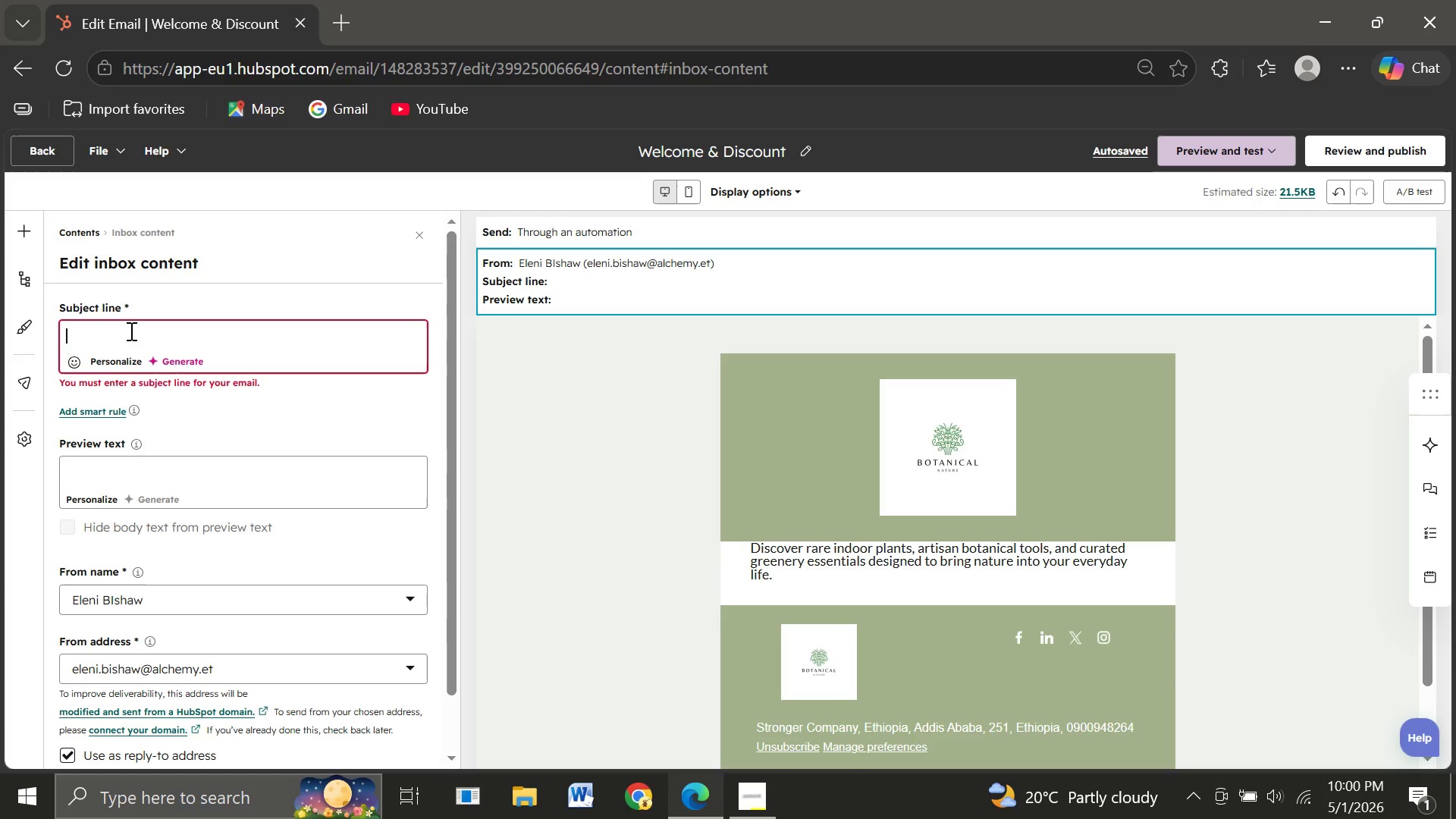 
type(Welcome)
 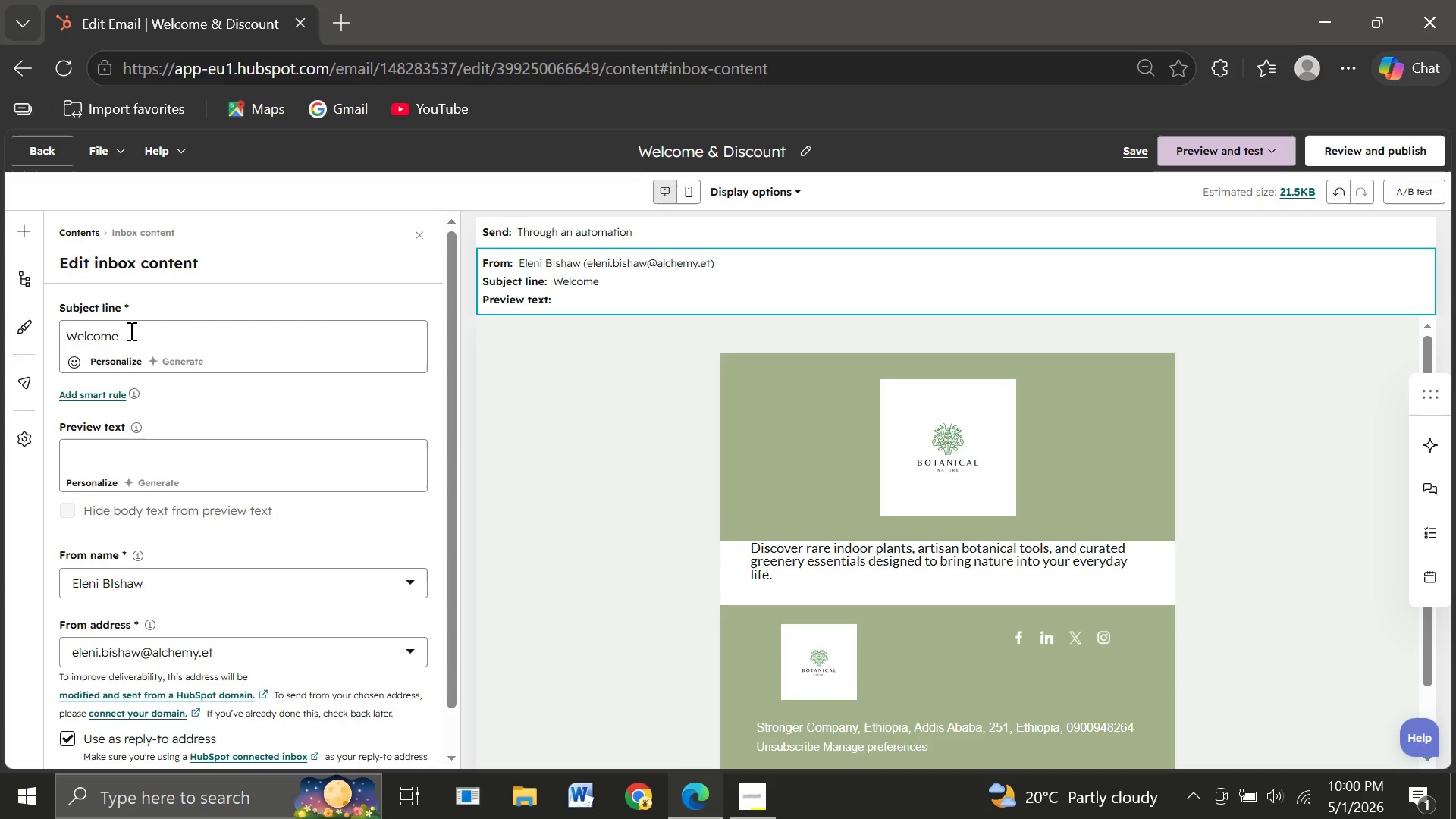 
wait(8.86)
 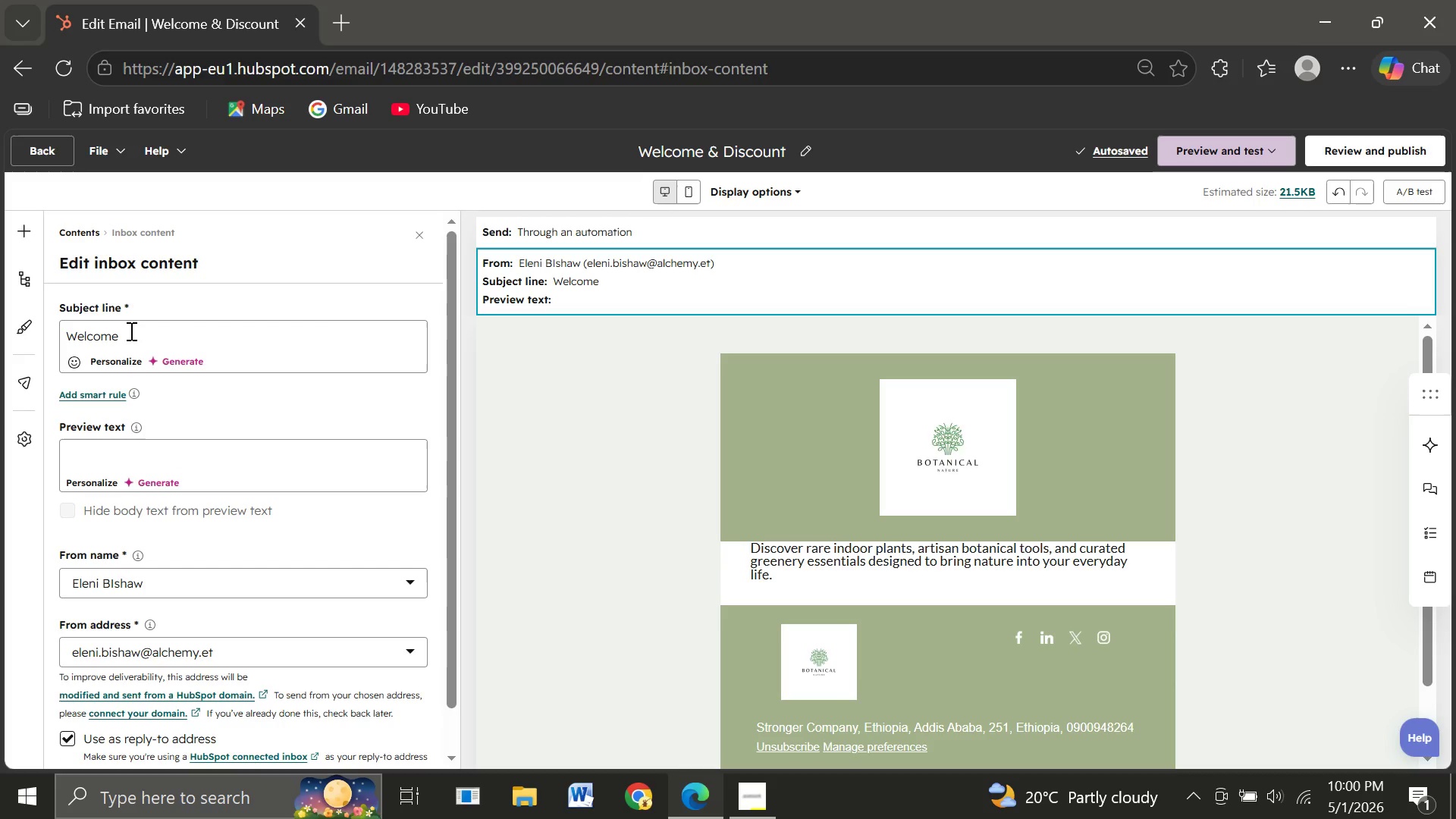 
type( to )
 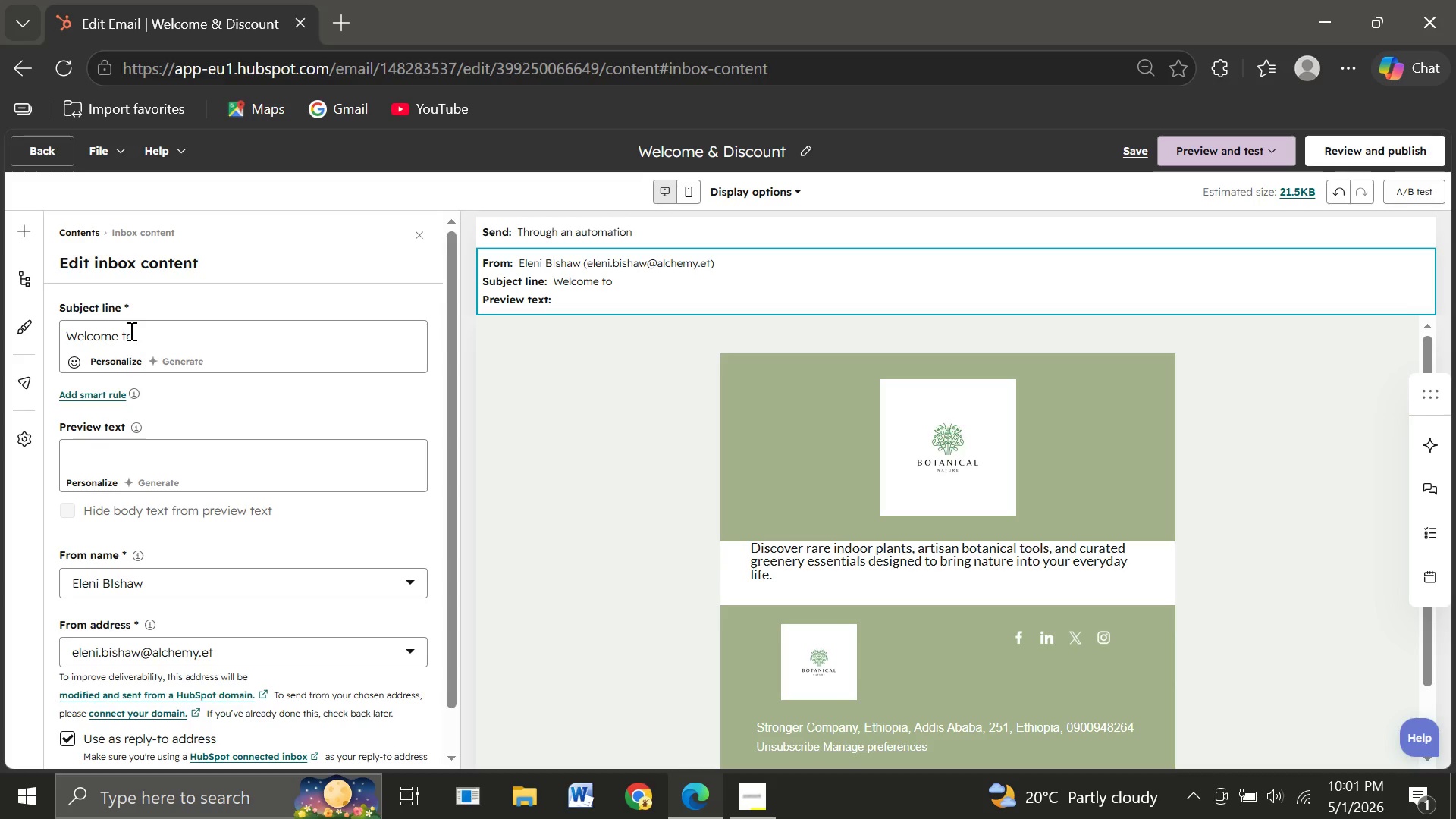 
type(Woven )
 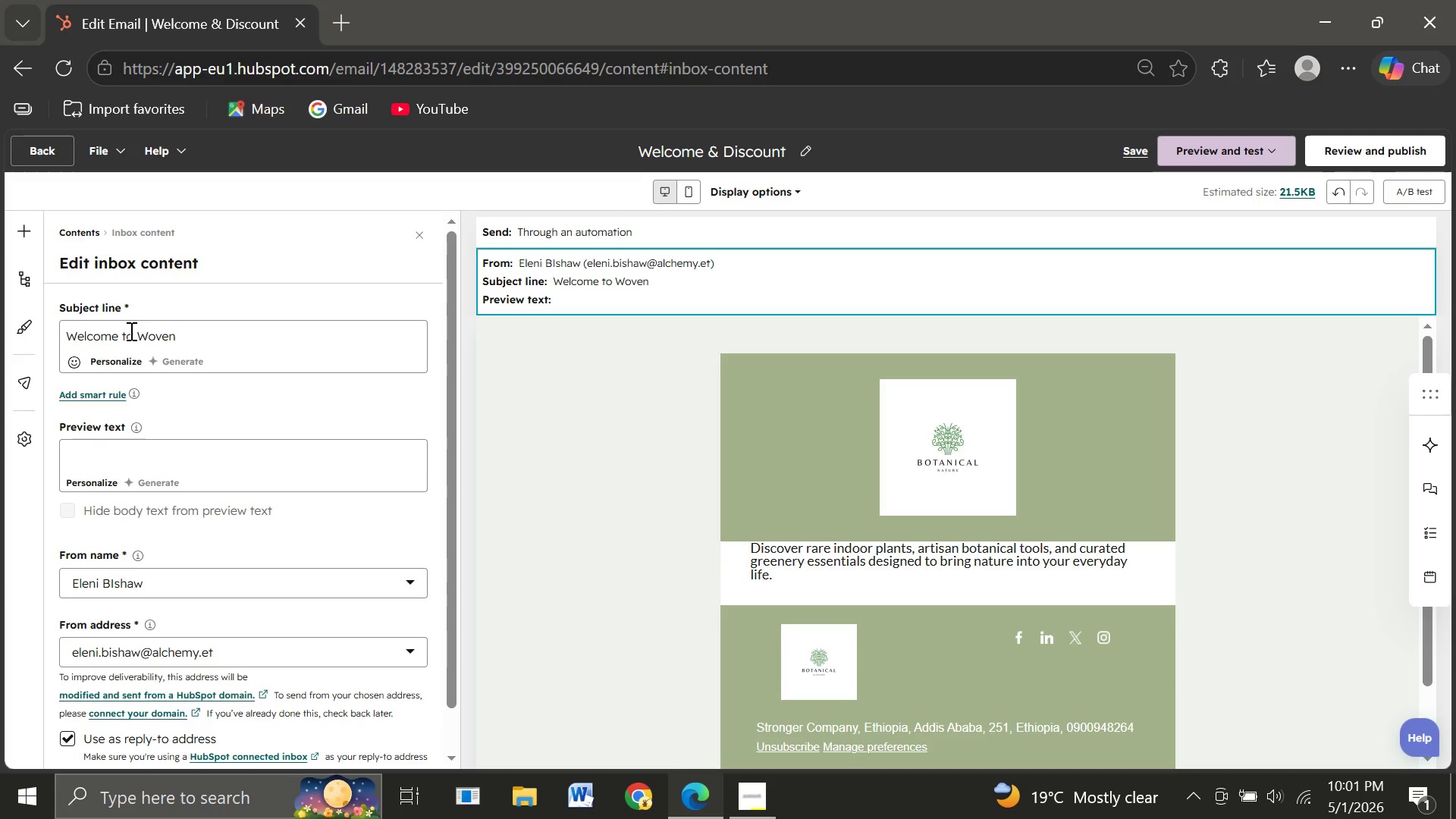 
hold_key(key=ShiftLeft, duration=1.53)
 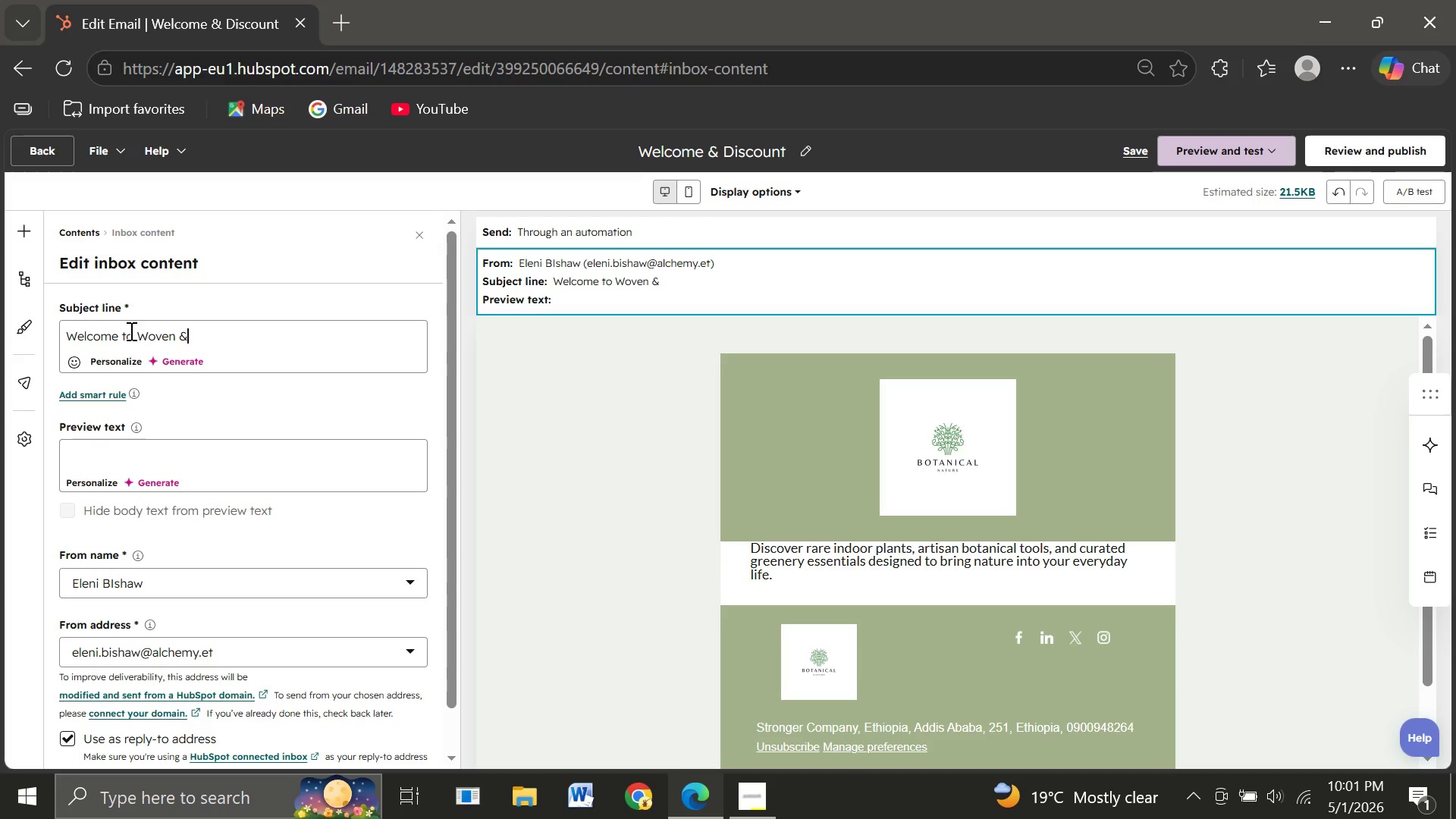 
type(& Wld )
key(Backspace)
key(Backspace)
key(Backspace)
type(ild )
 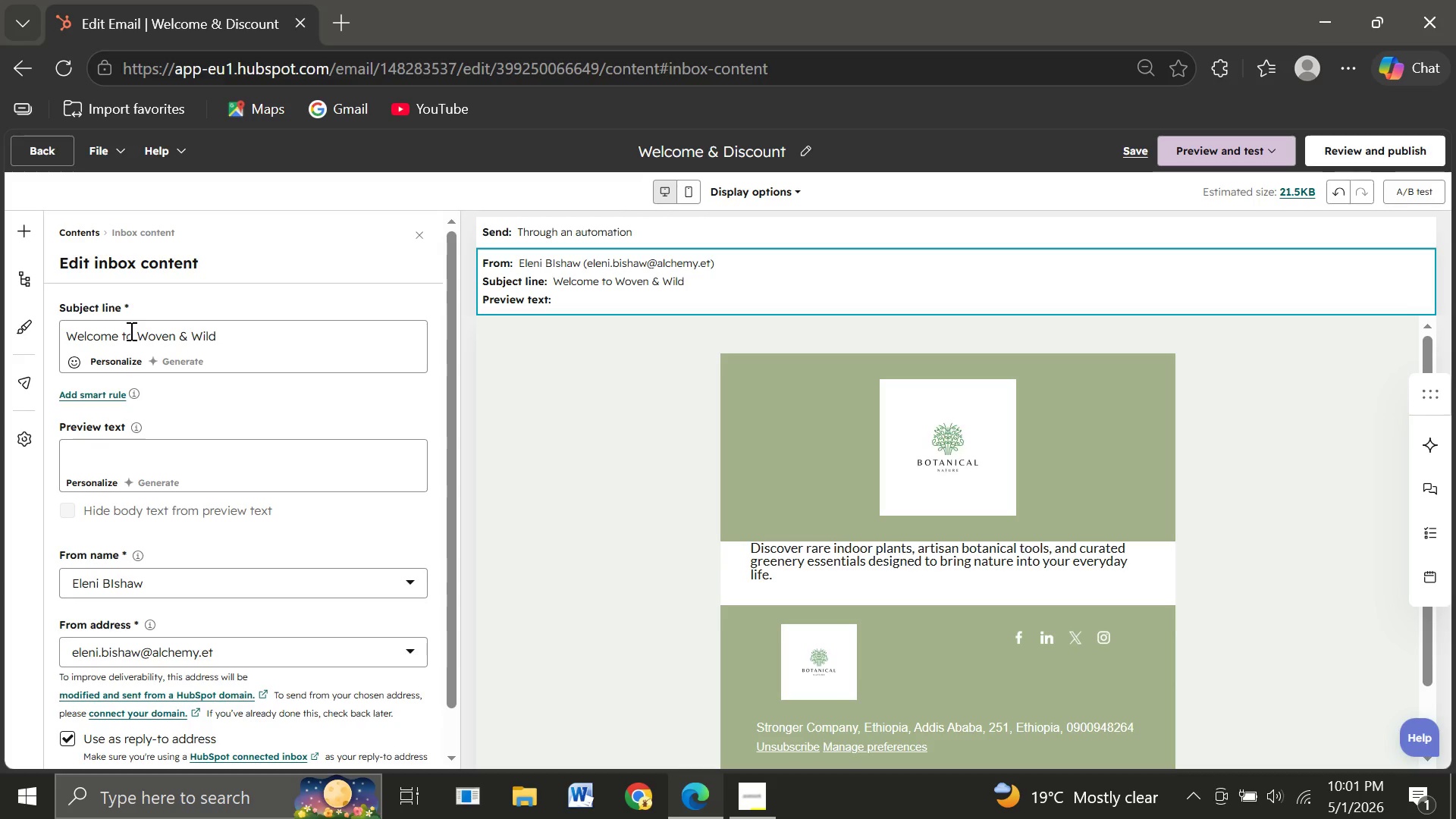 
wait(8.36)
 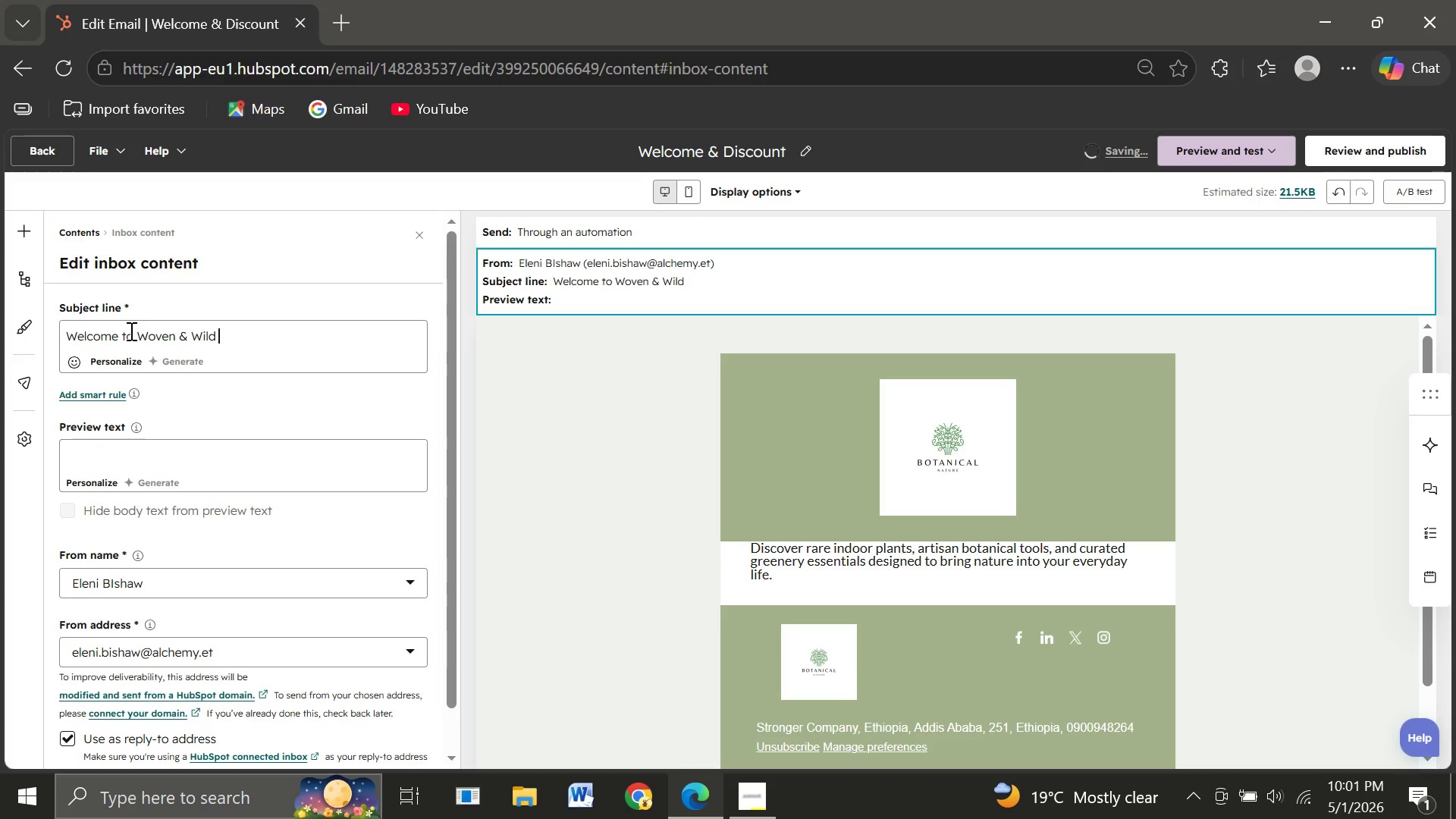 
key(Space)
 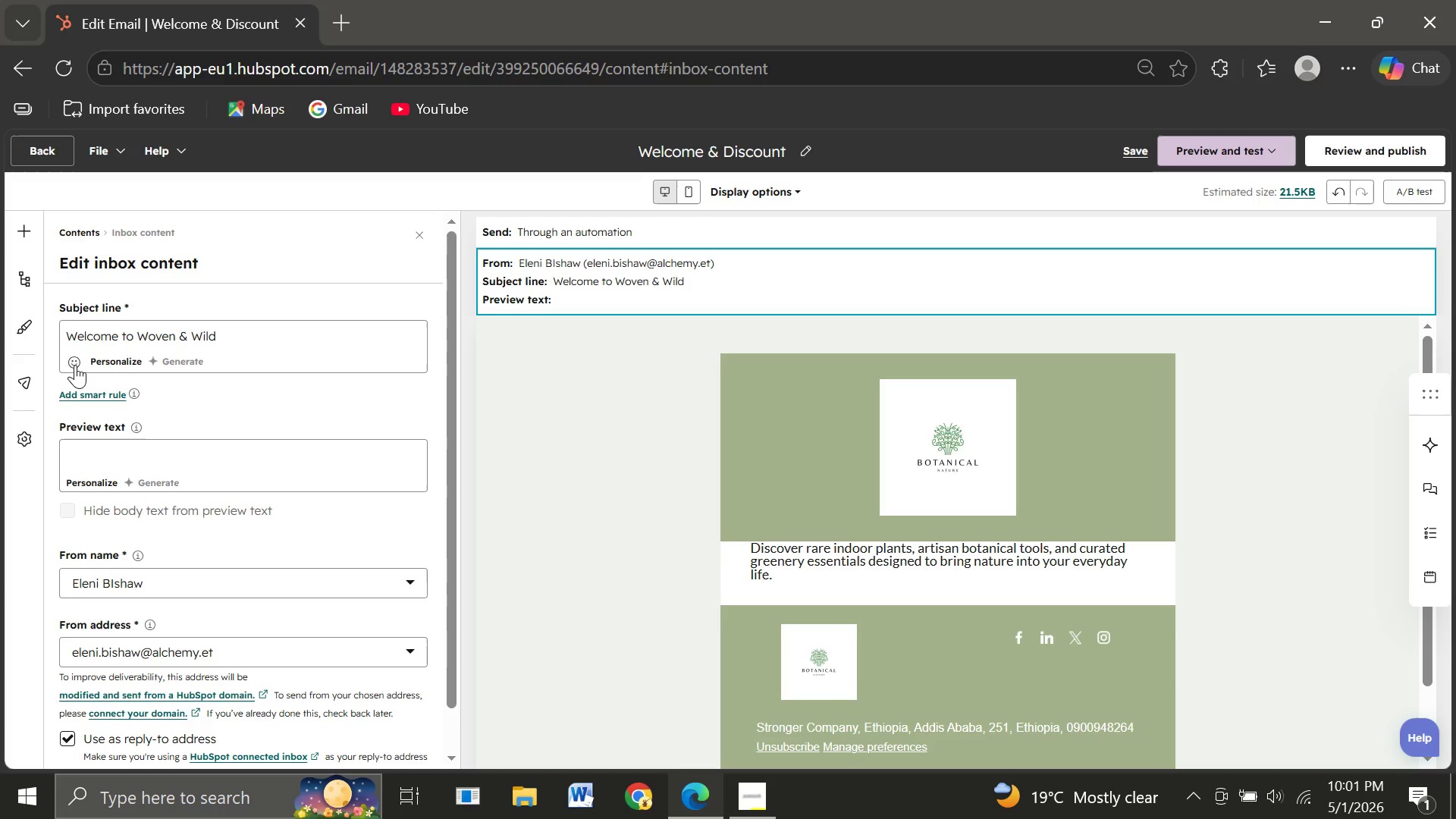 
left_click([73, 363])
 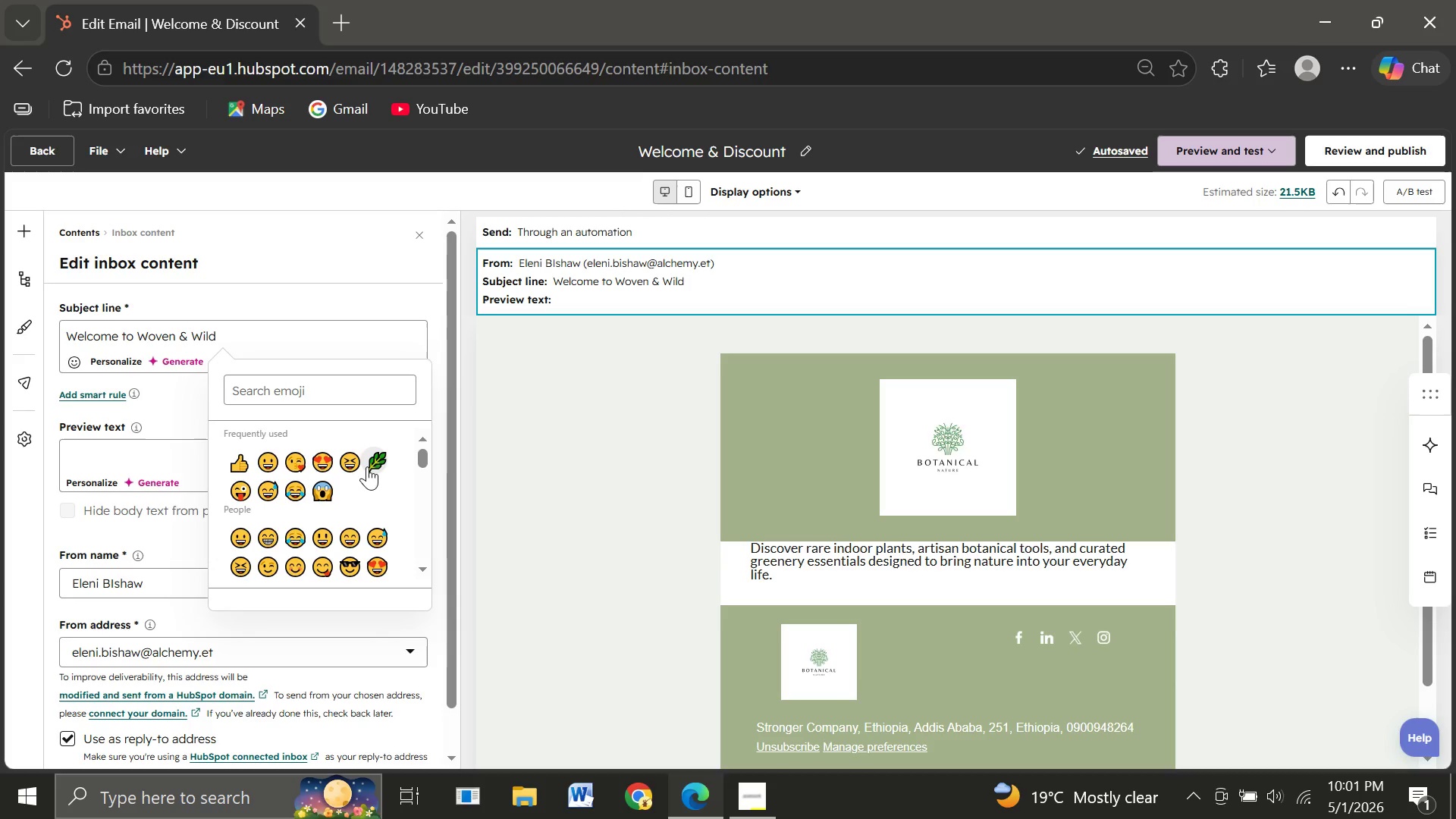 
left_click([372, 471])
 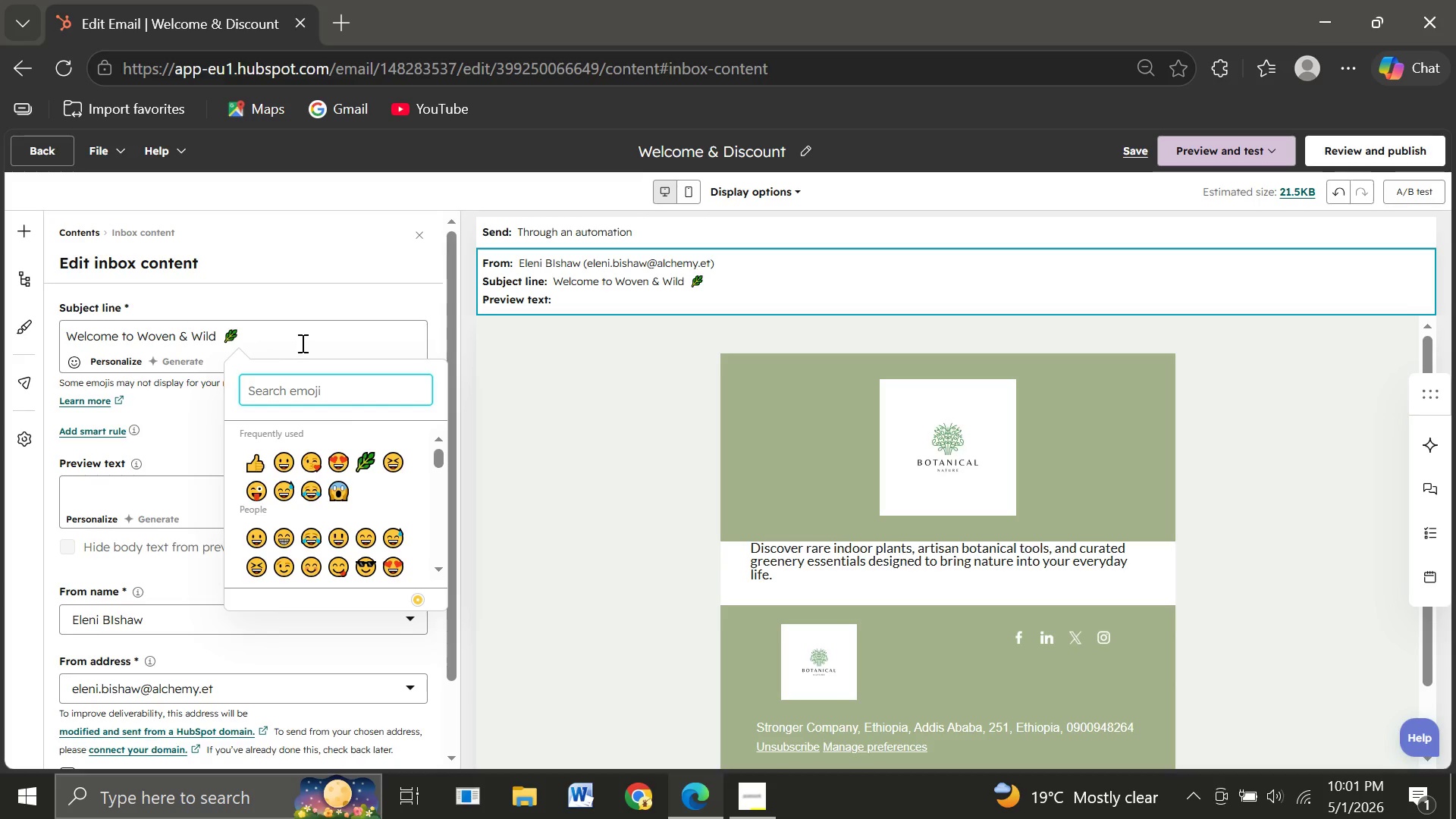 
left_click([301, 343])
 